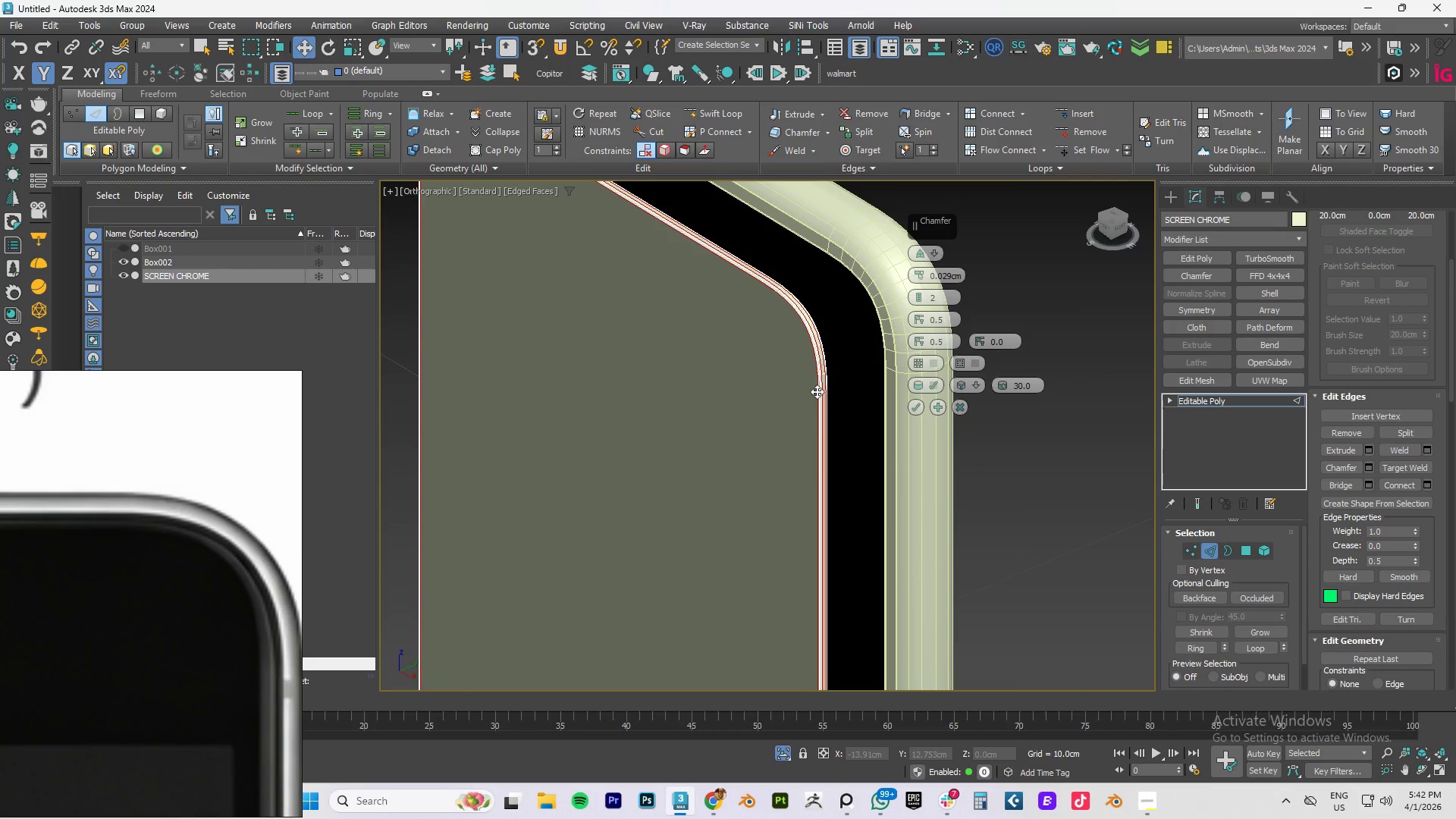 
scroll: coordinate [974, 422], scroll_direction: down, amount: 4.0
 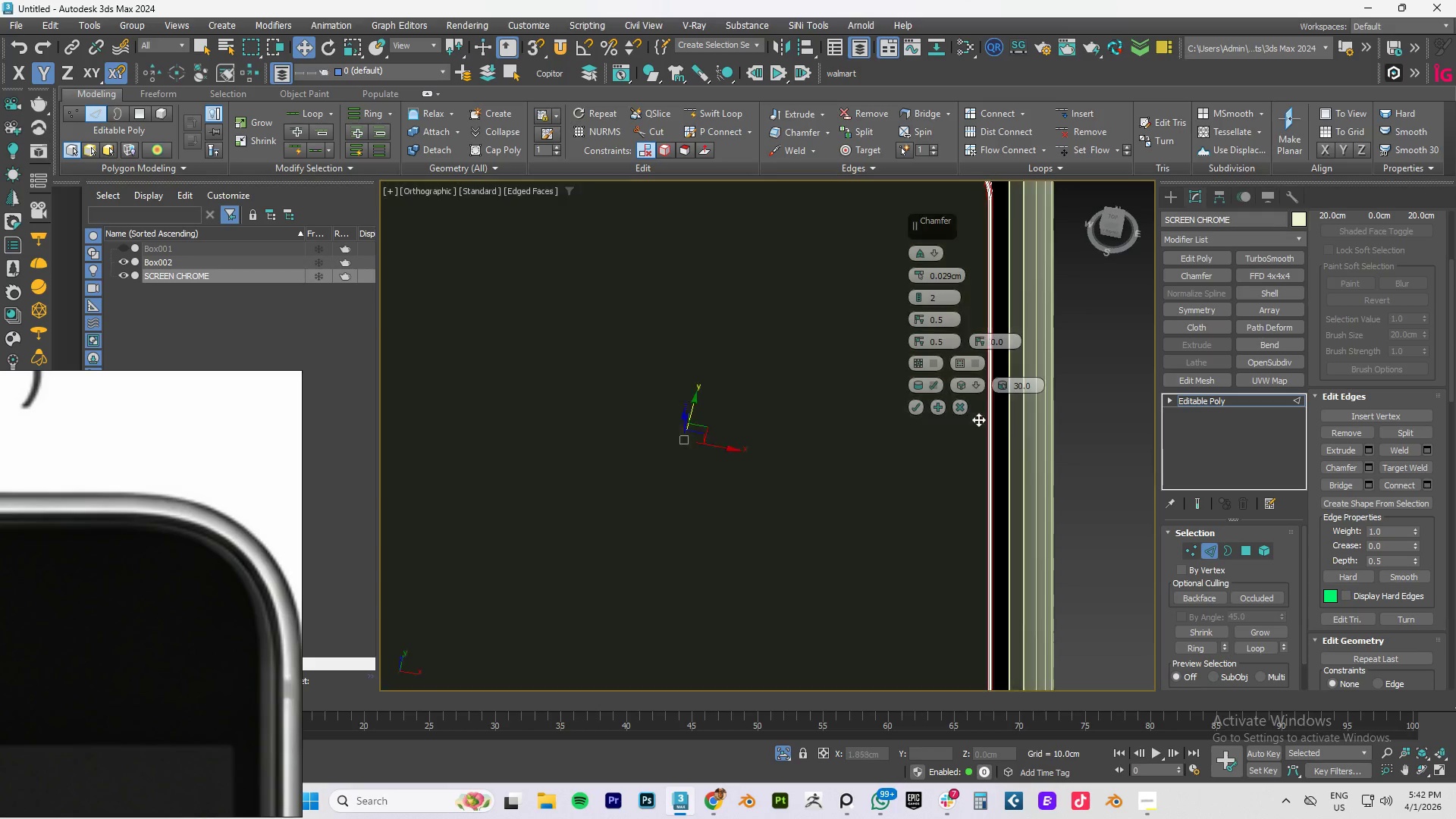 
type(FZ)
 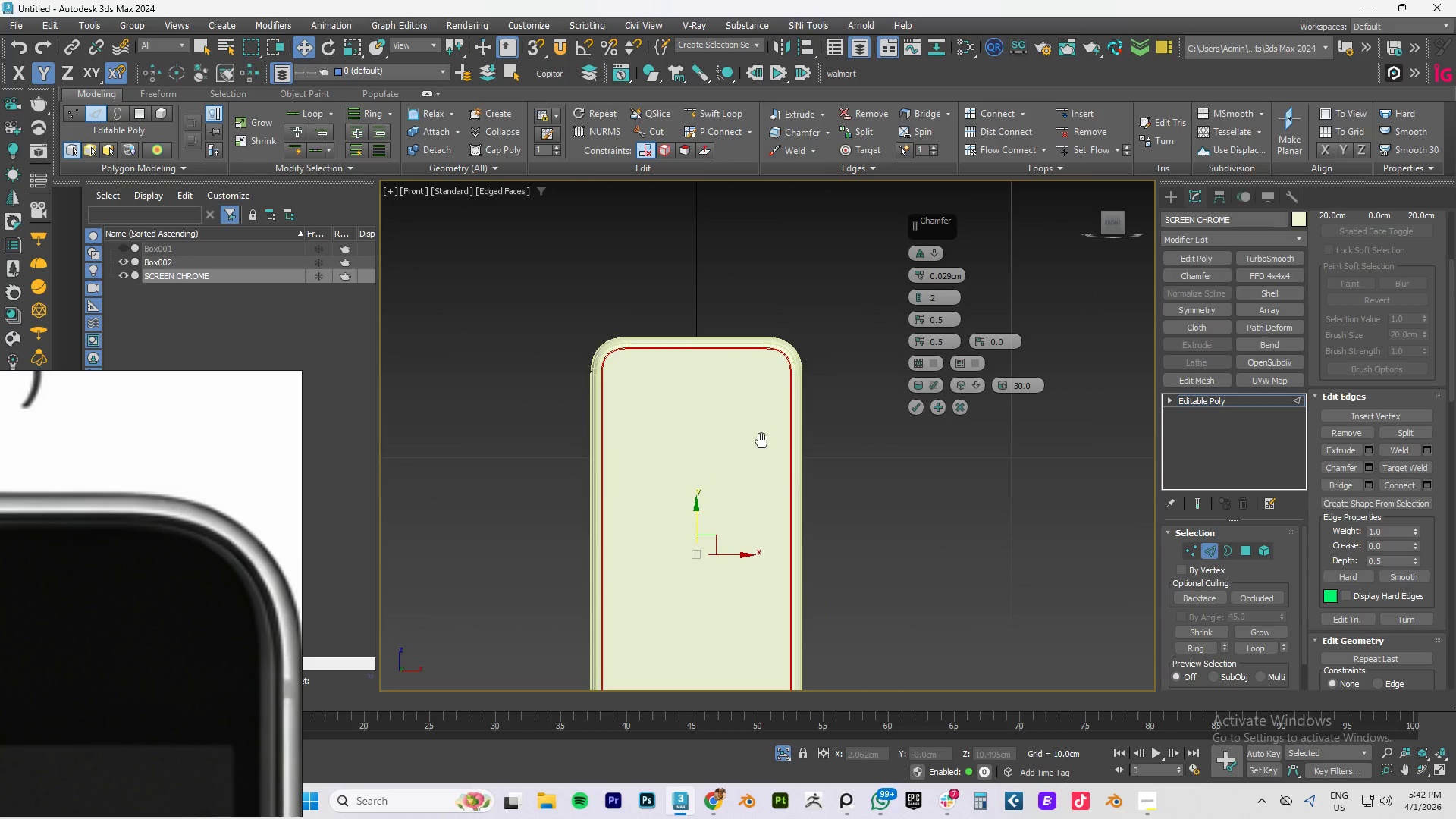 
scroll: coordinate [806, 389], scroll_direction: up, amount: 10.0
 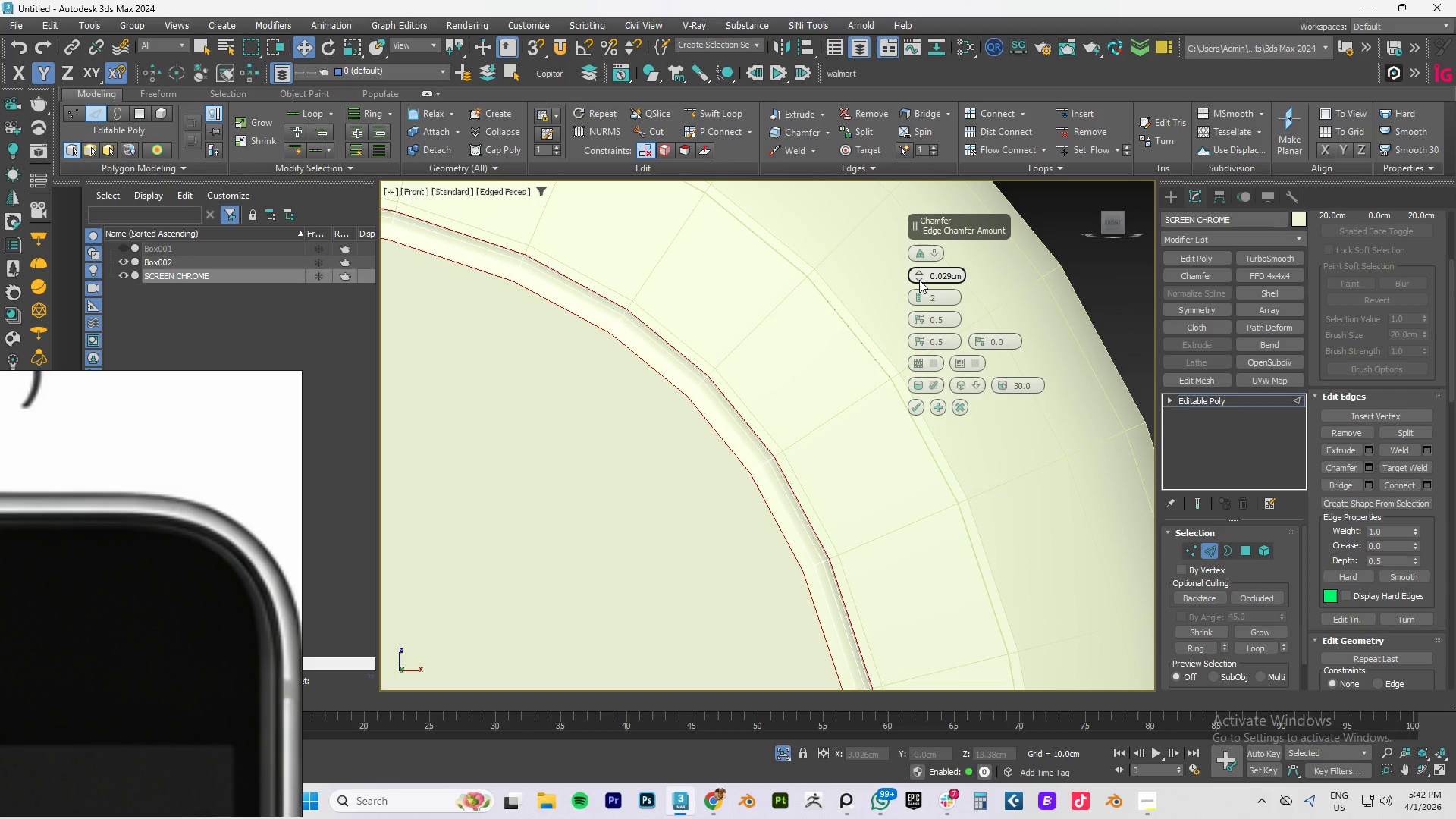 
left_click_drag(start_coordinate=[918, 278], to_coordinate=[917, 296])
 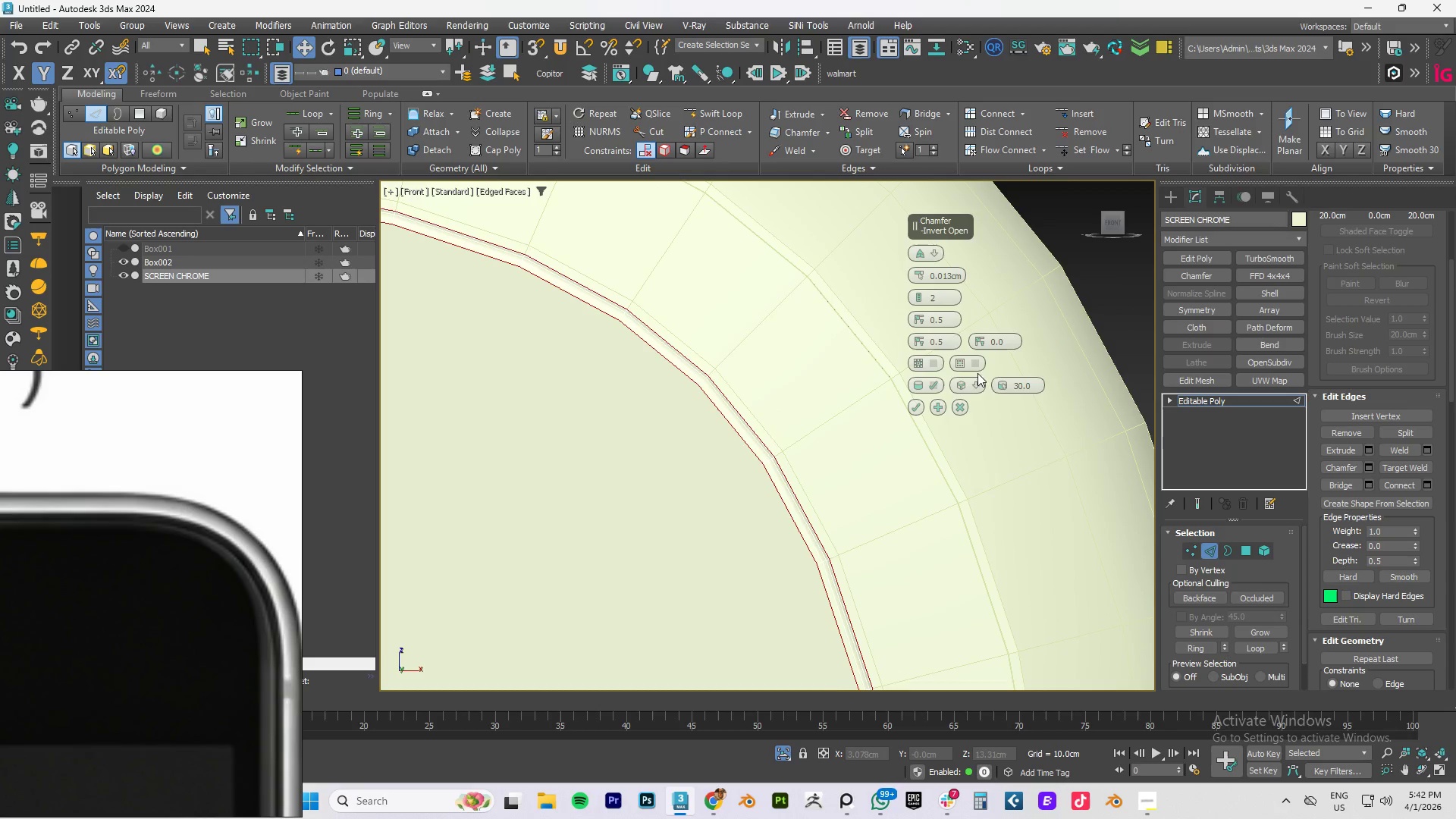 
left_click([977, 381])
 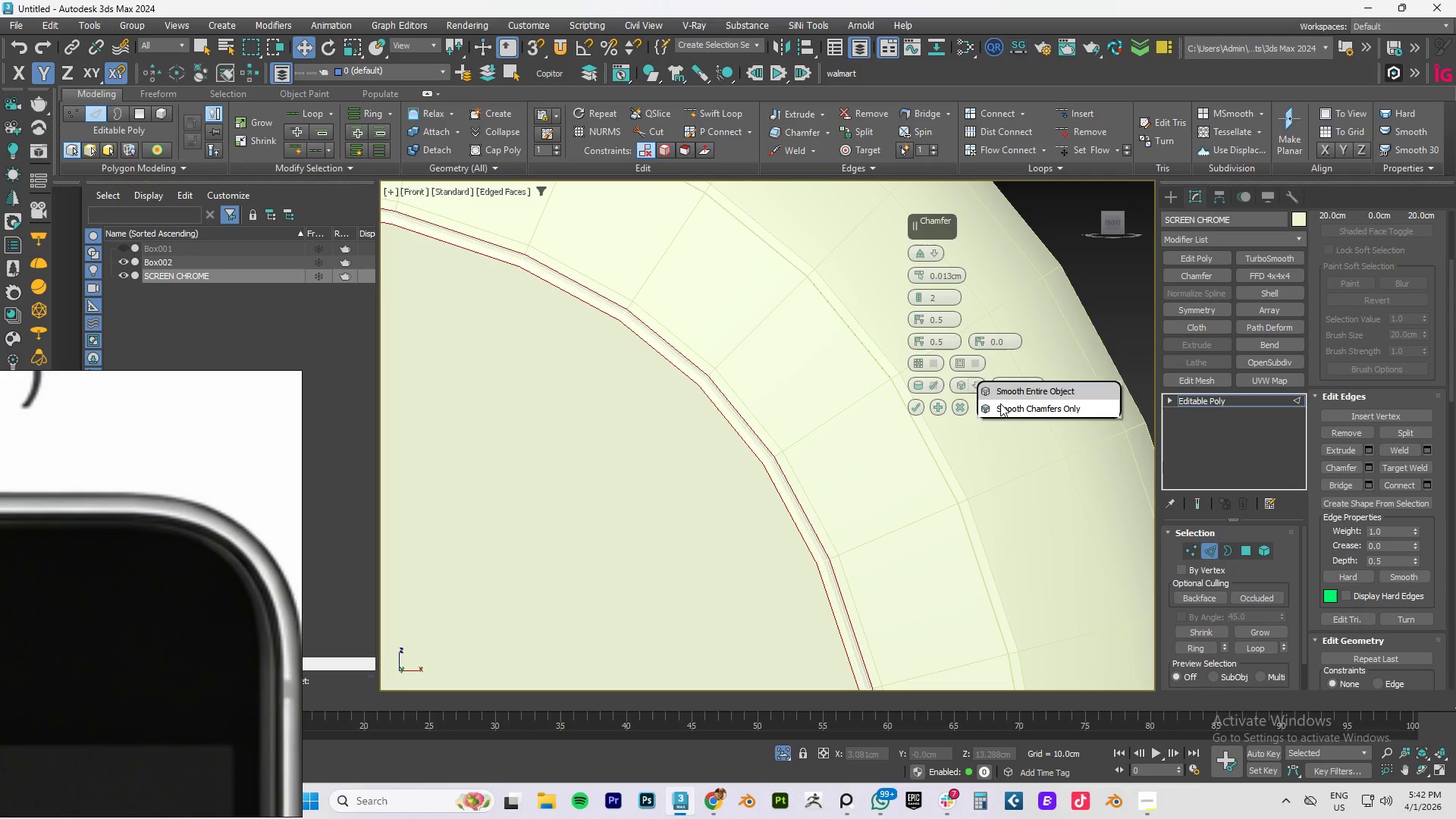 
left_click([1001, 406])
 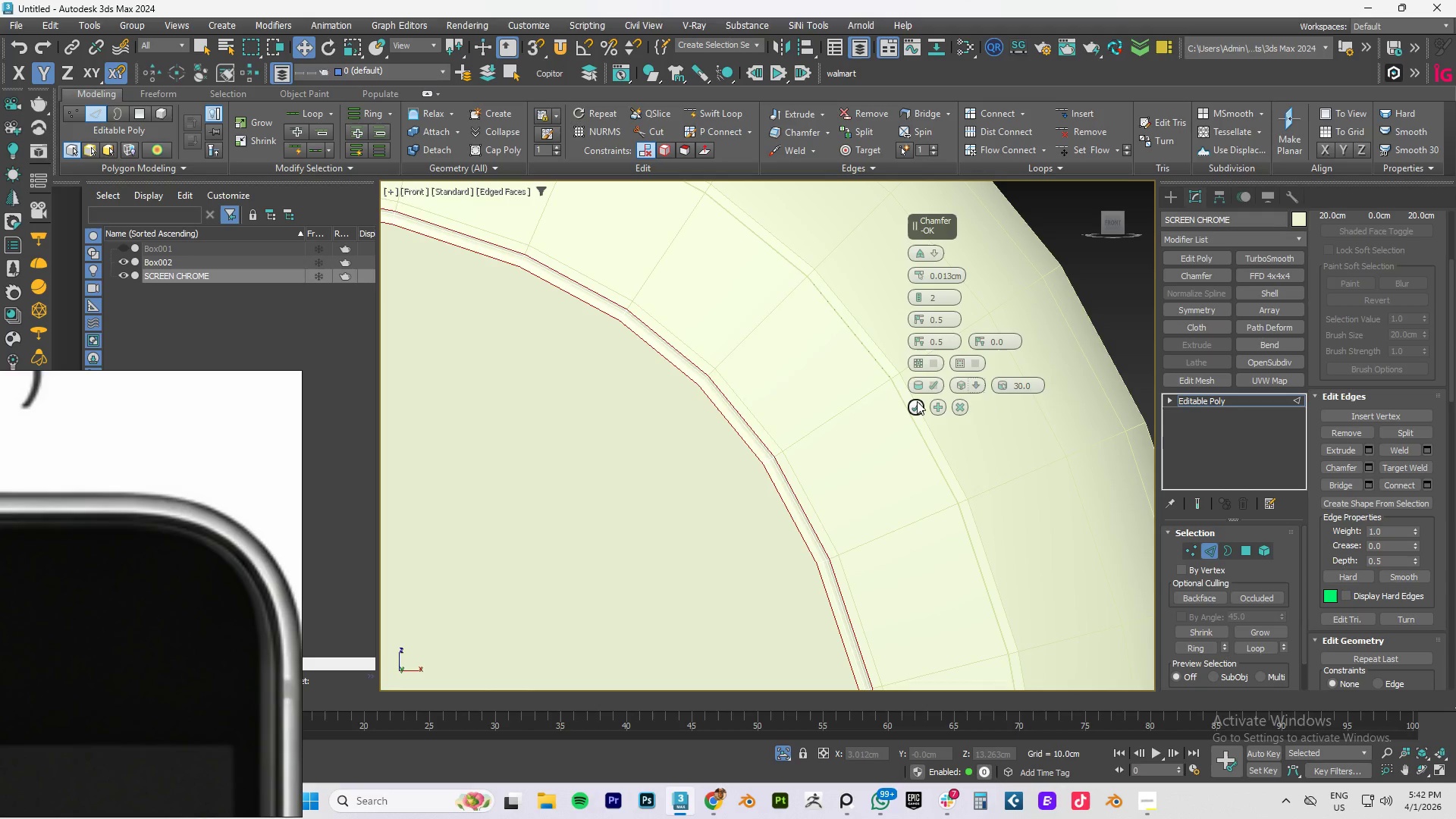 
left_click([917, 403])
 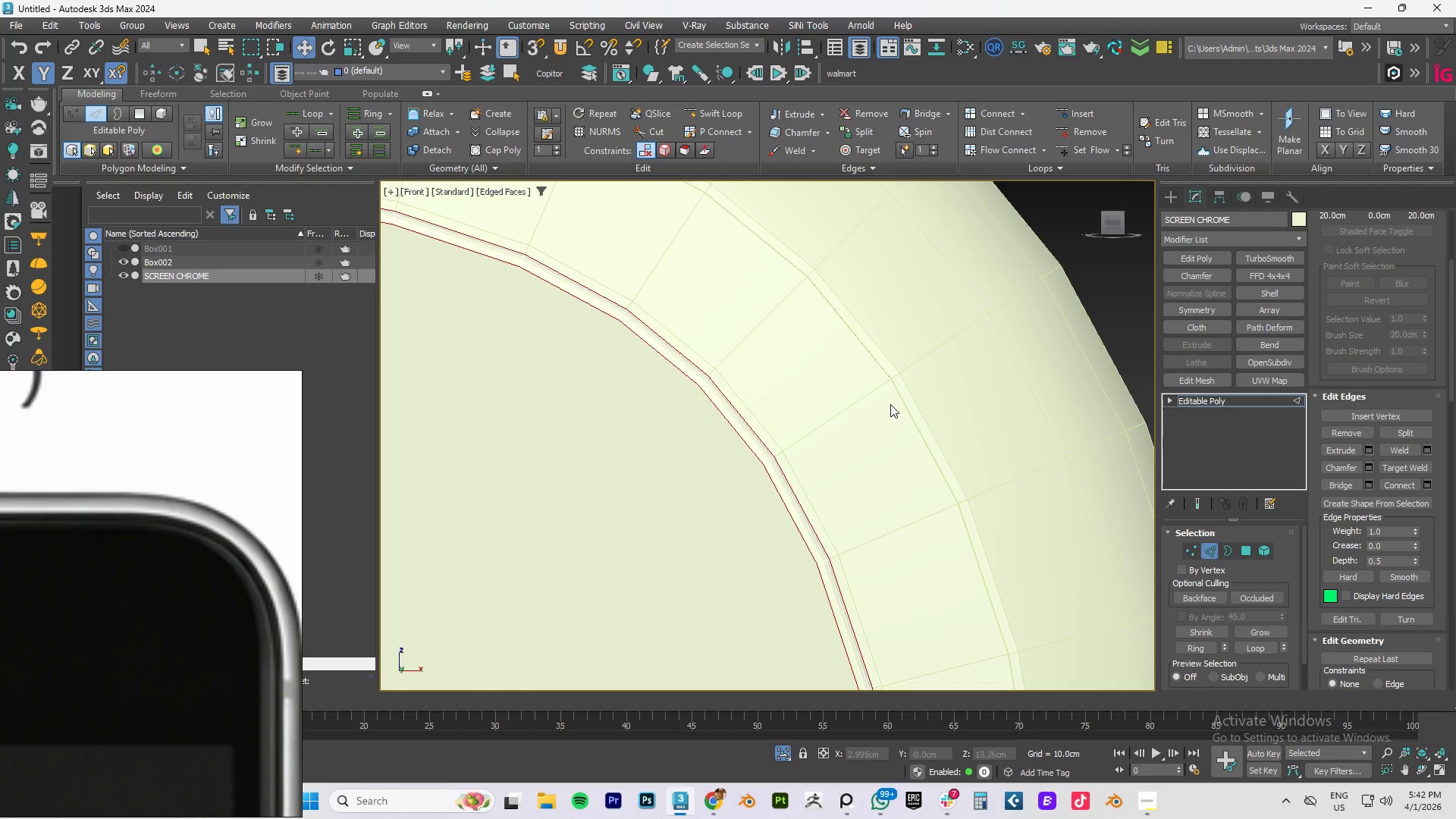 
type(TZ)
 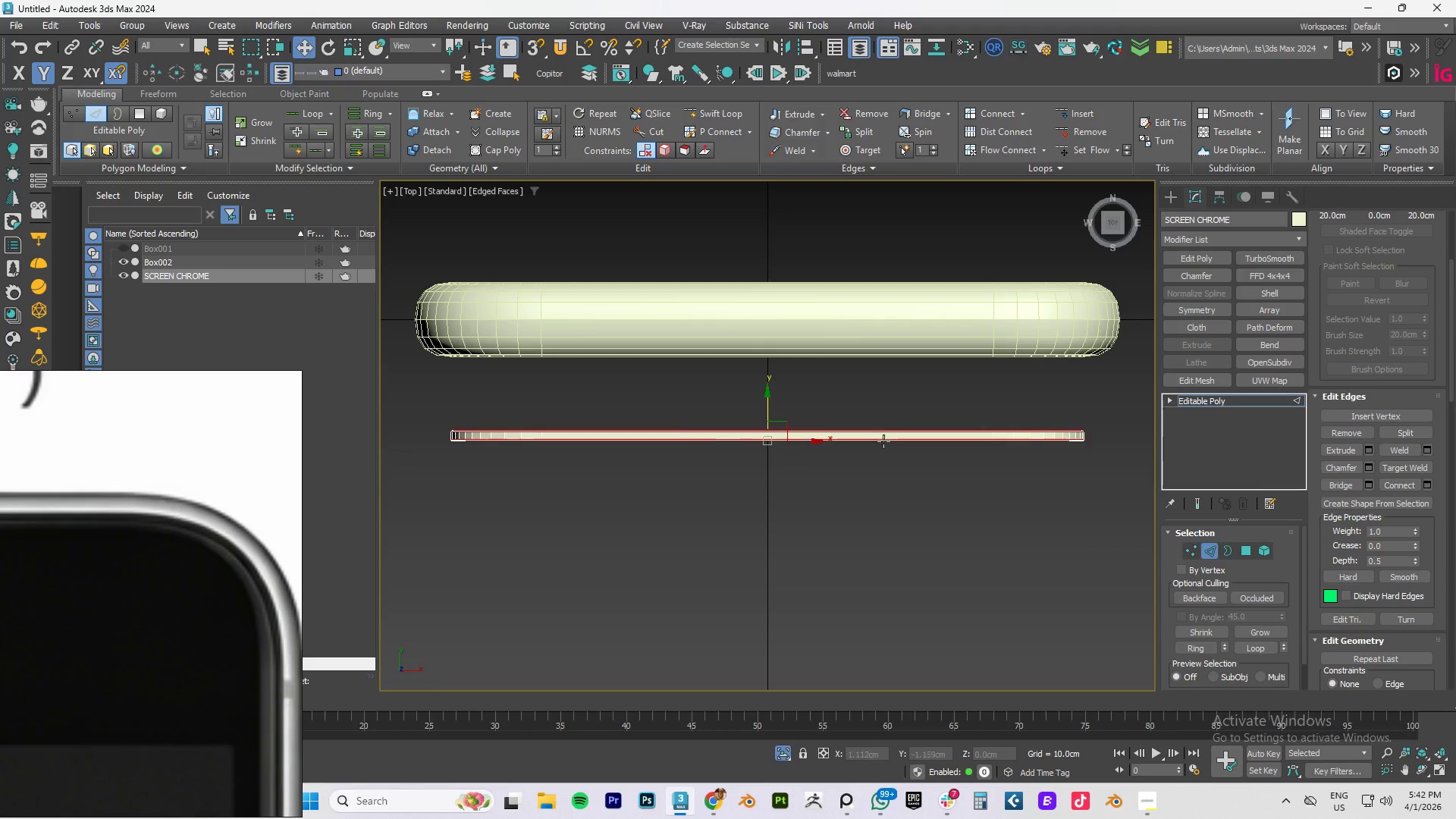 
scroll: coordinate [883, 442], scroll_direction: up, amount: 3.0
 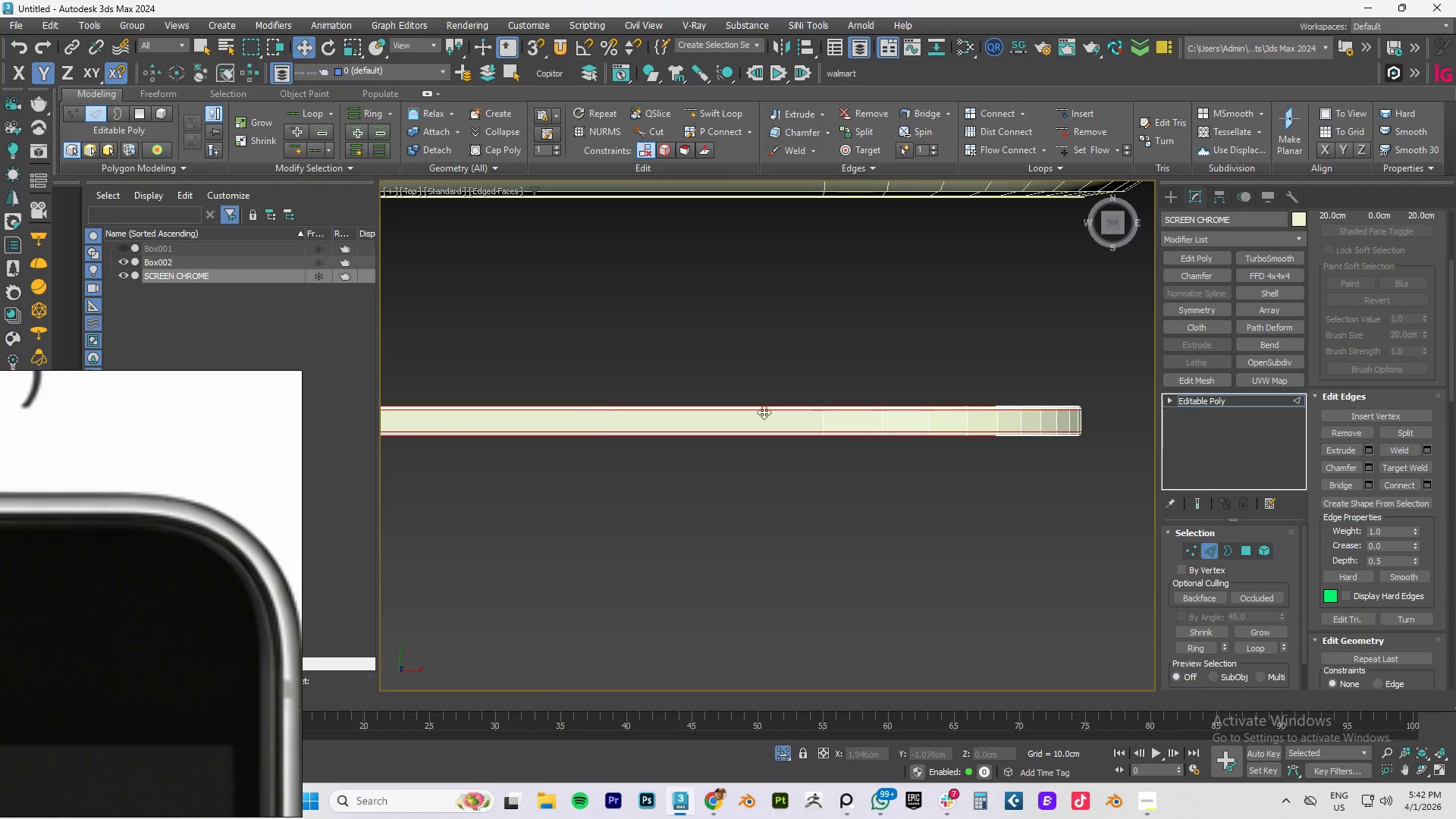 
key(Alt+1)
 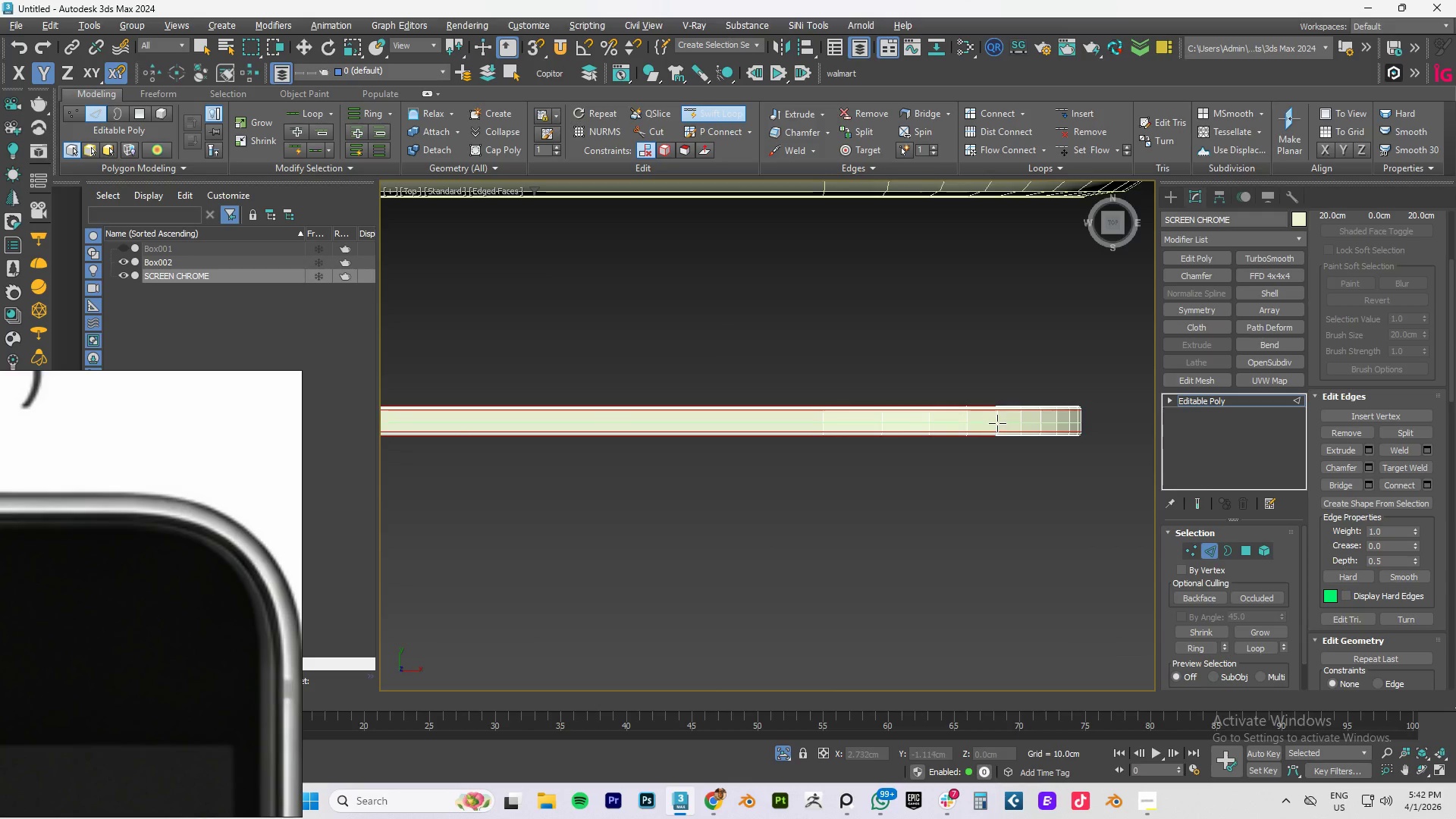 
left_click([996, 422])
 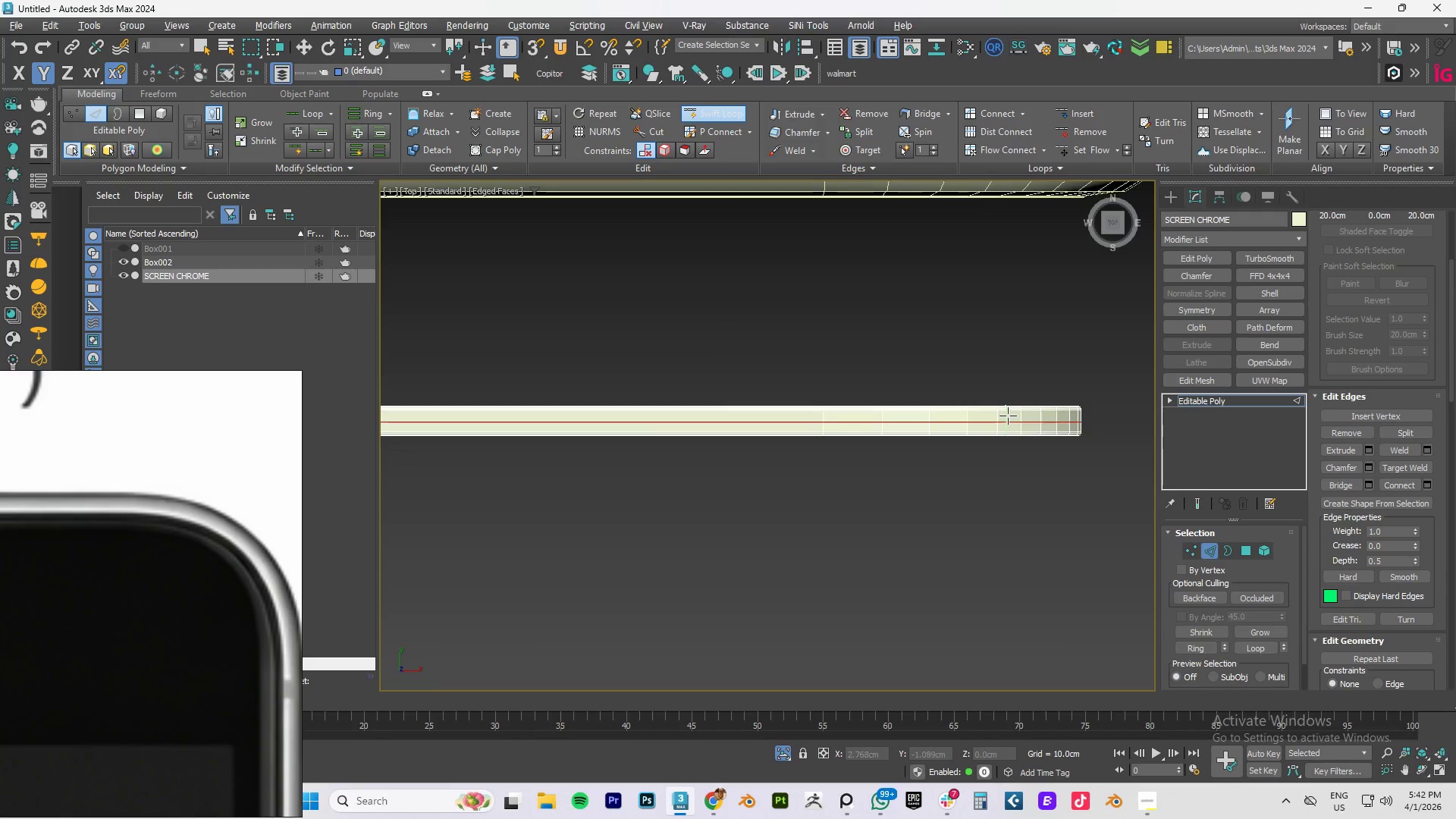 
scroll: coordinate [1008, 416], scroll_direction: up, amount: 4.0
 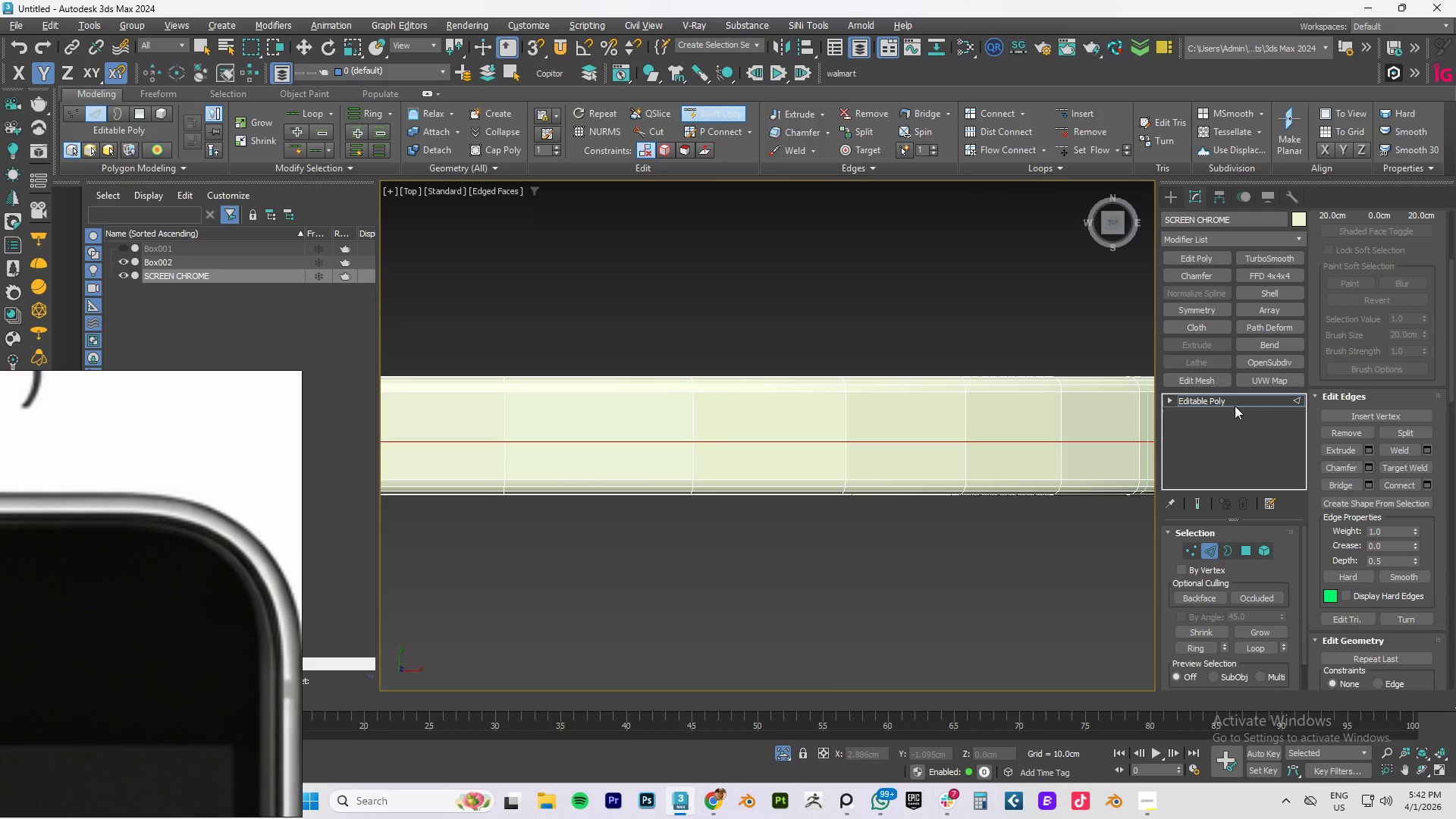 
left_click([1212, 398])
 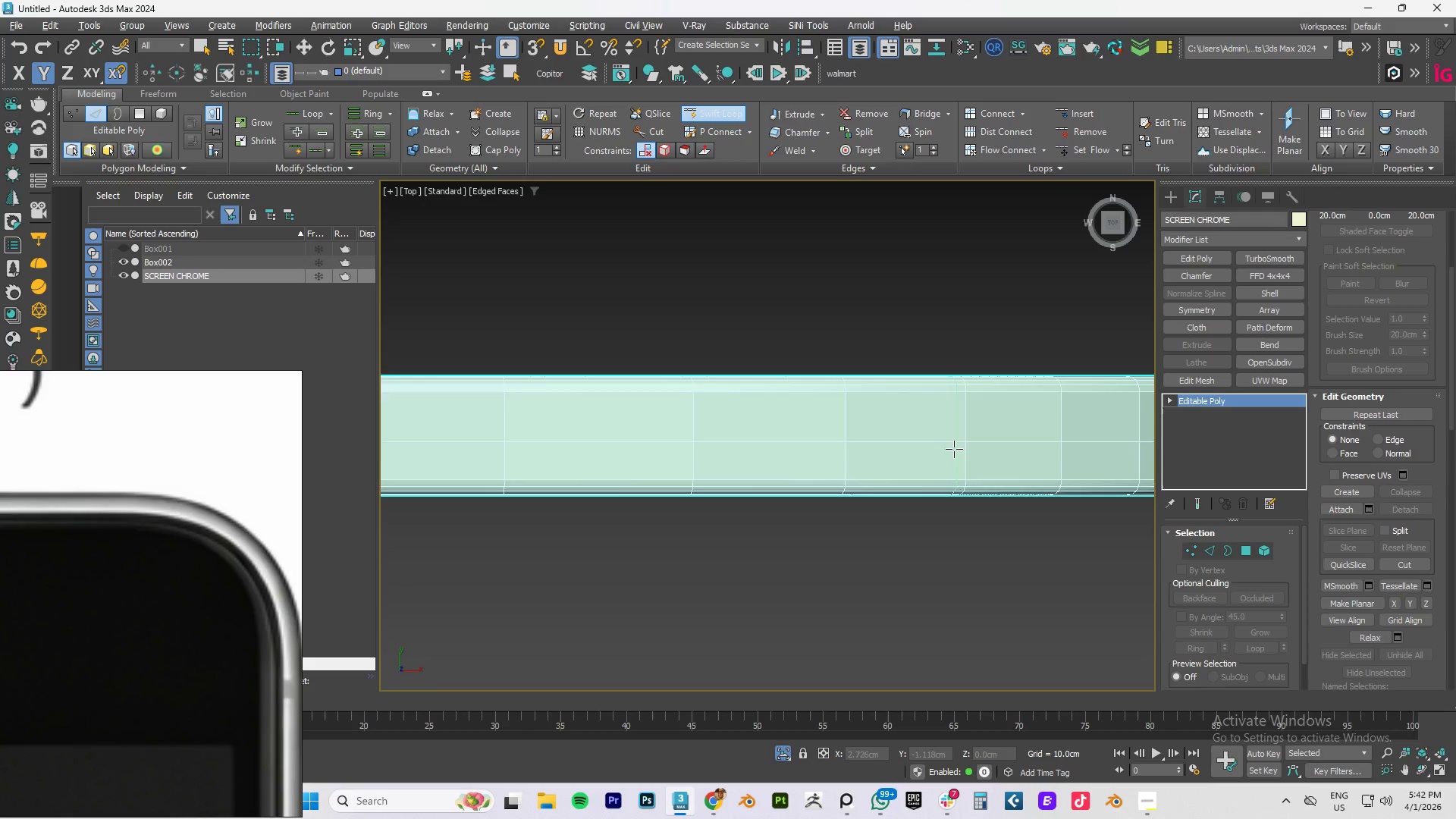 
right_click([949, 449])
 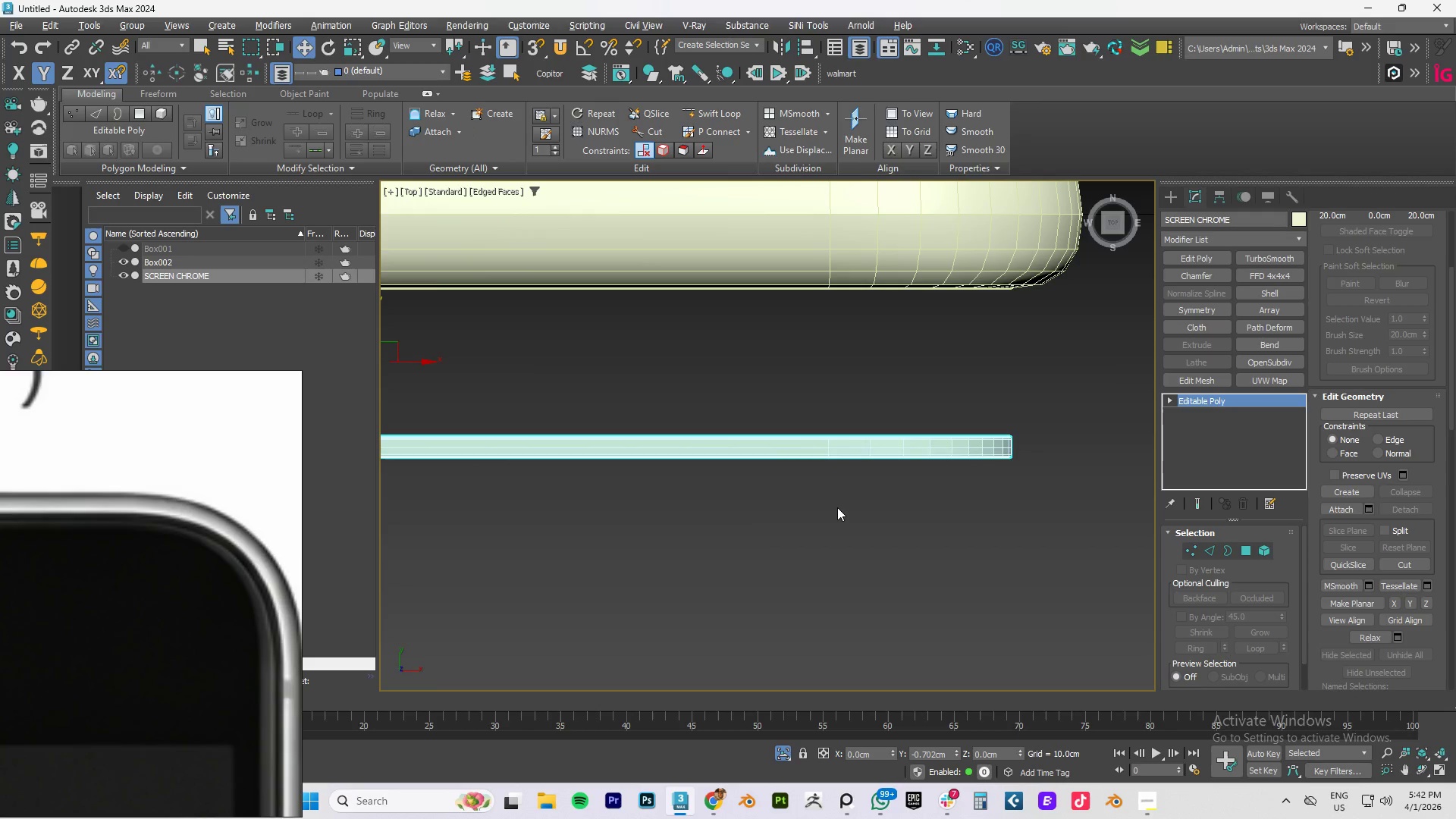 
scroll: coordinate [949, 449], scroll_direction: down, amount: 5.0
 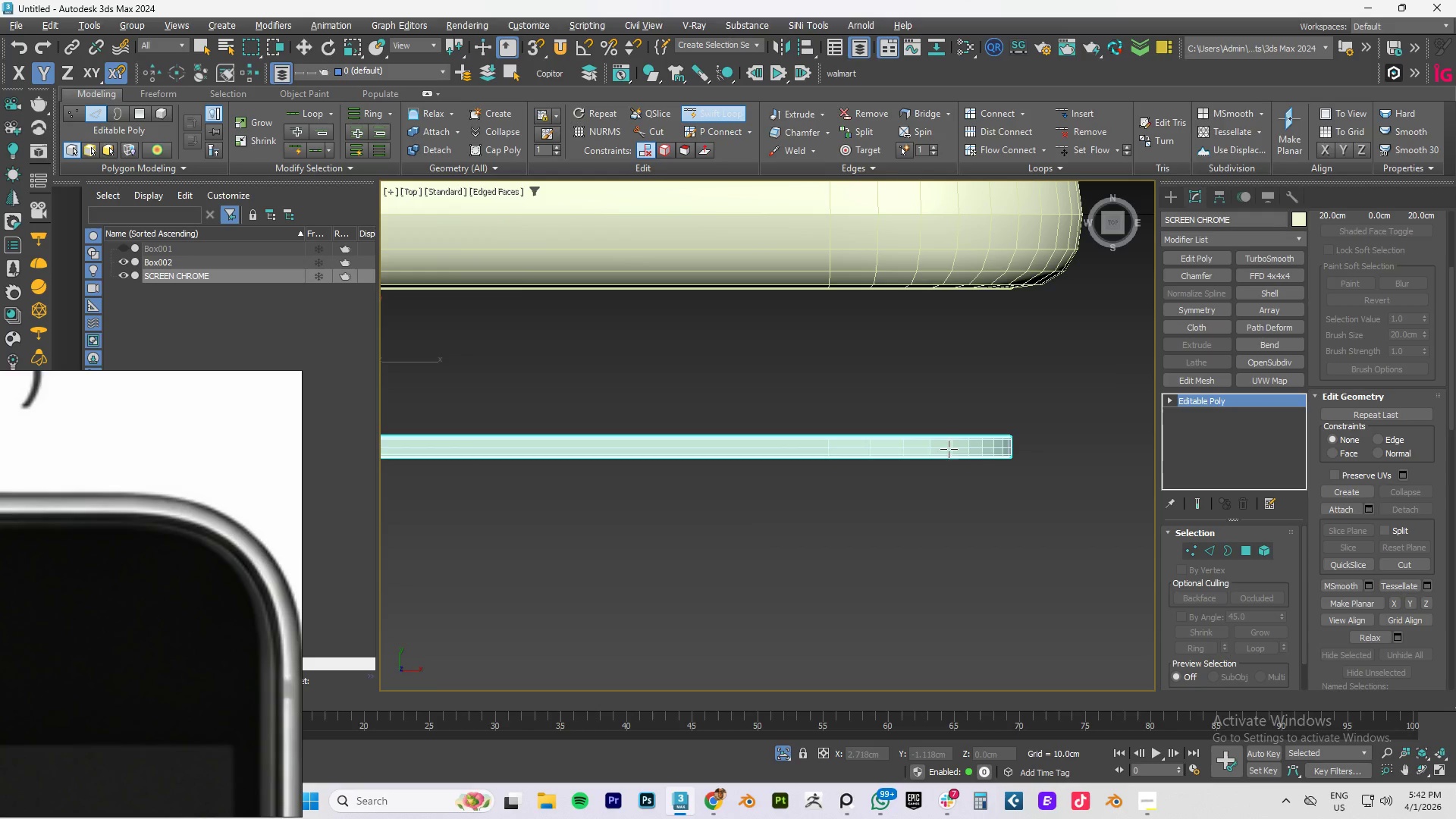 
type(FZ)
 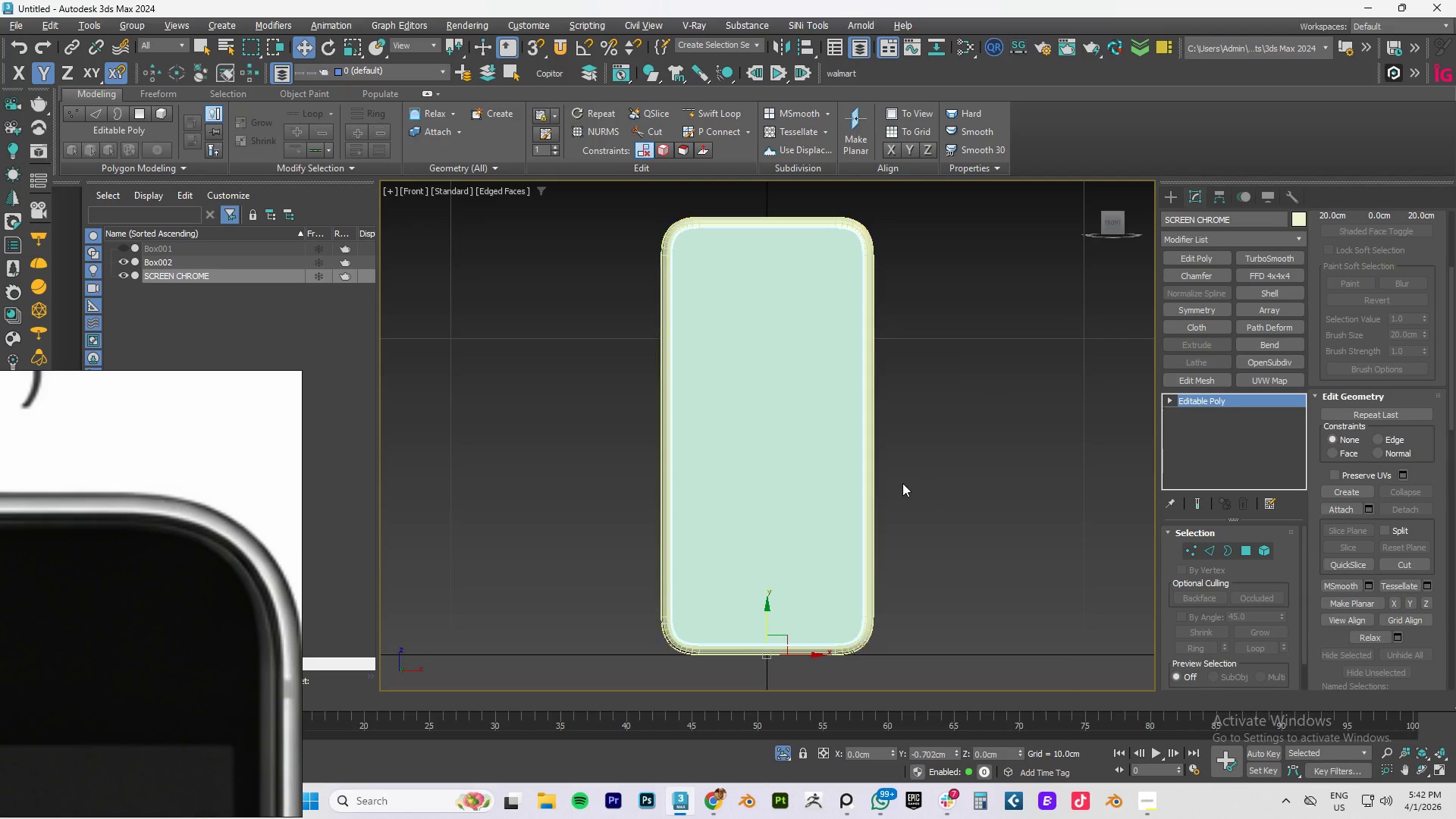 
hold_key(key=AltLeft, duration=0.53)
 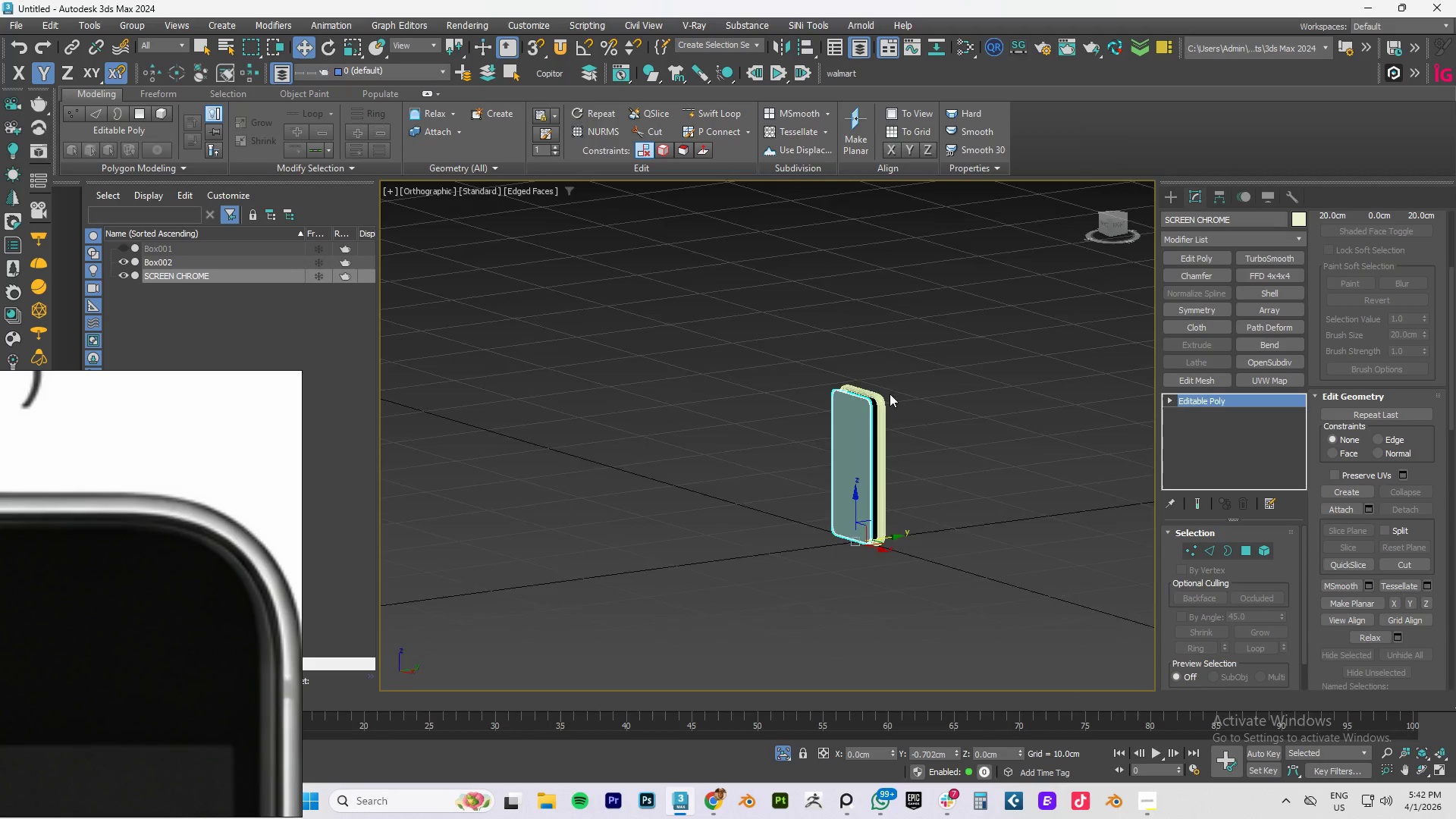 
scroll: coordinate [897, 483], scroll_direction: down, amount: 3.0
 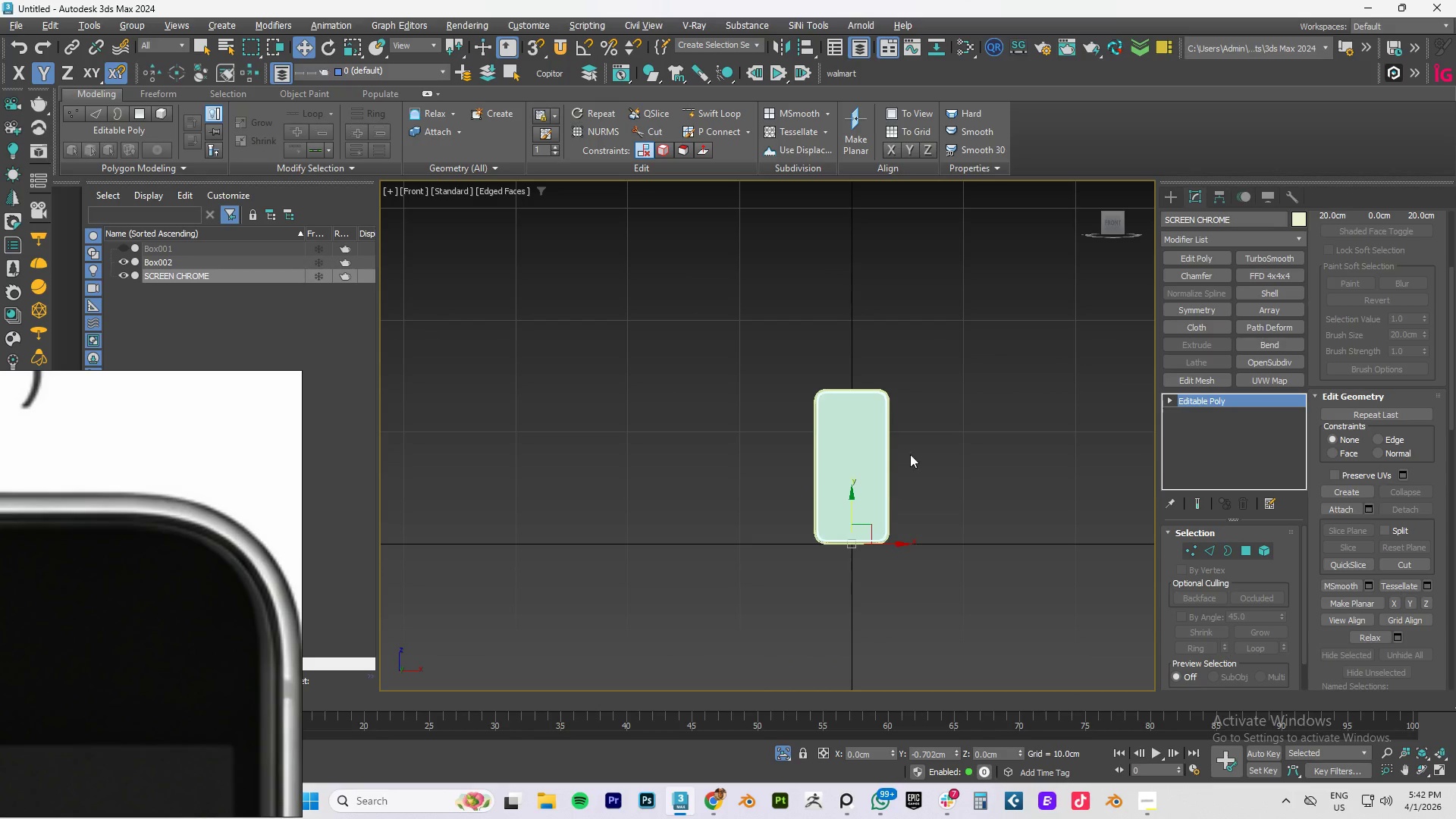 
scroll: coordinate [881, 394], scroll_direction: up, amount: 3.0
 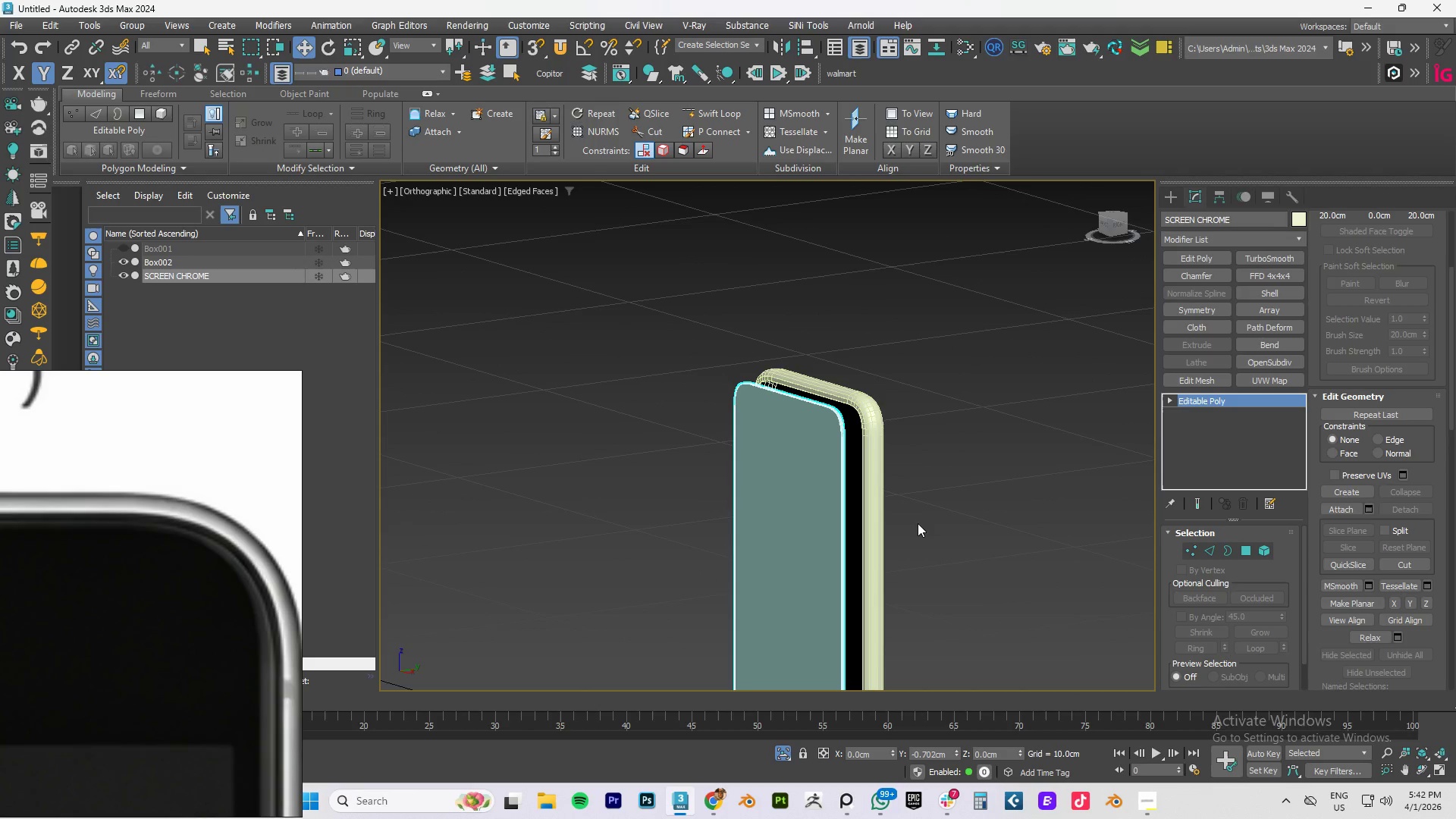 
type(TZ)
 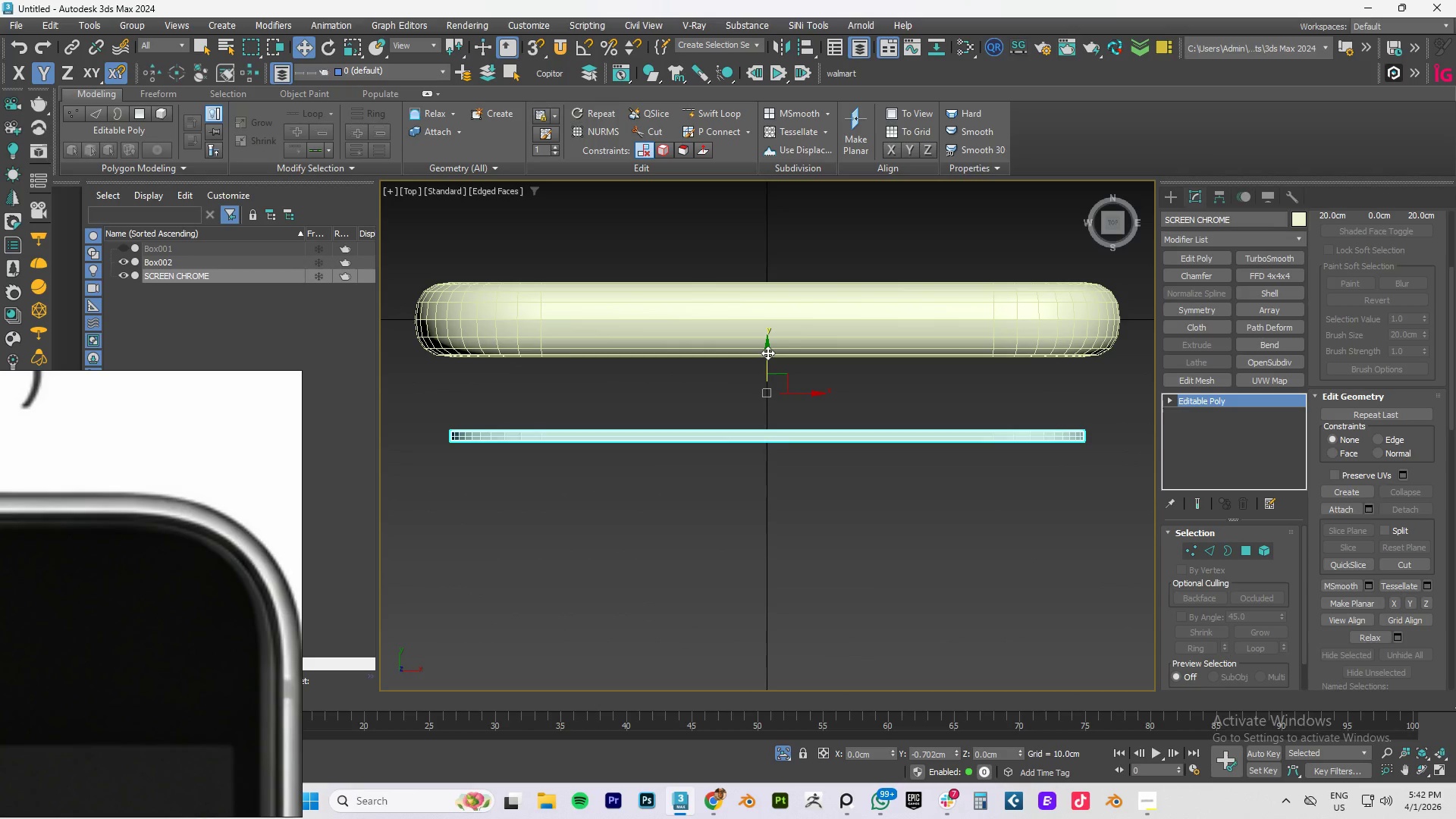 
key(F3)
 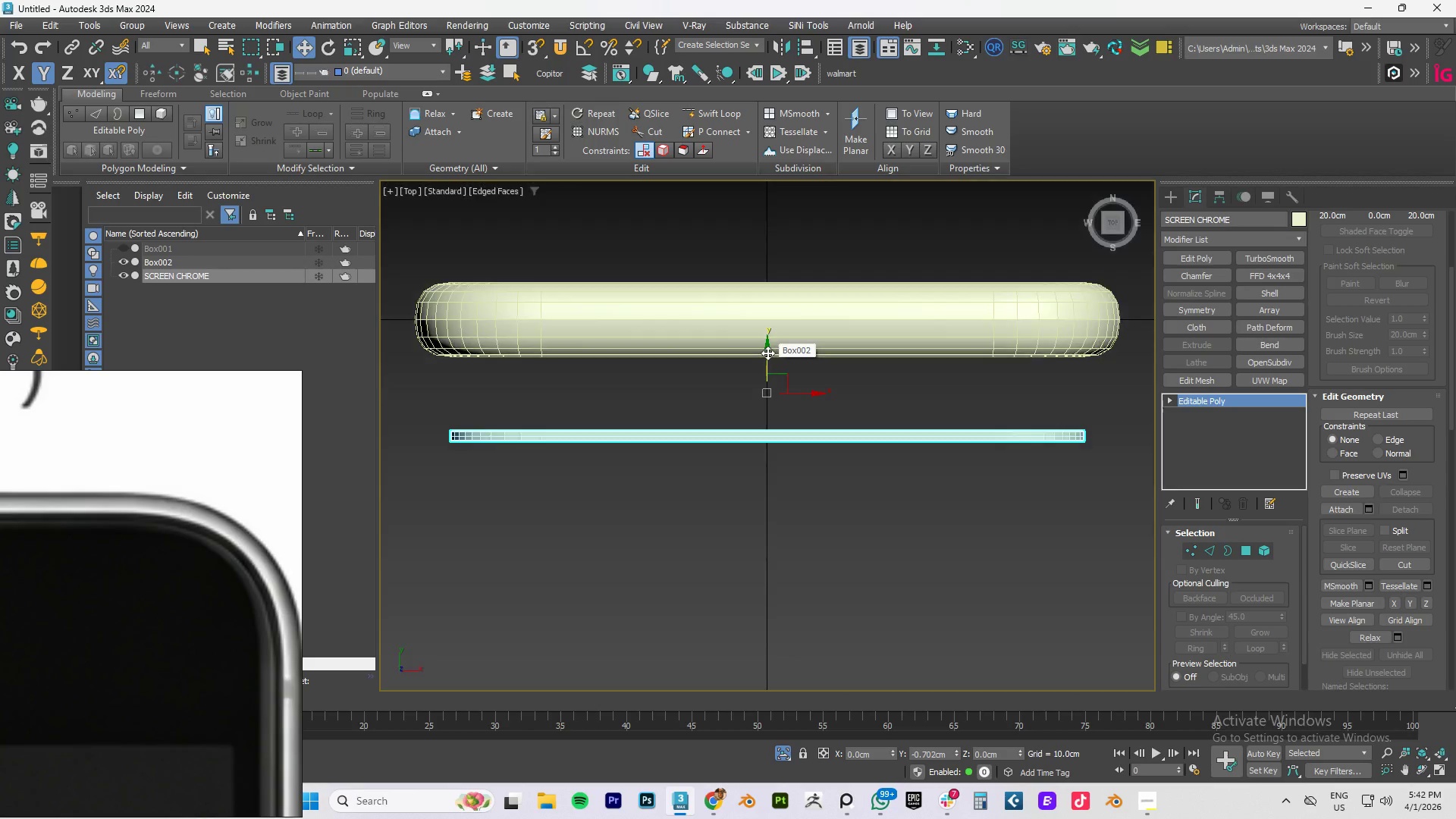 
key(F3)
 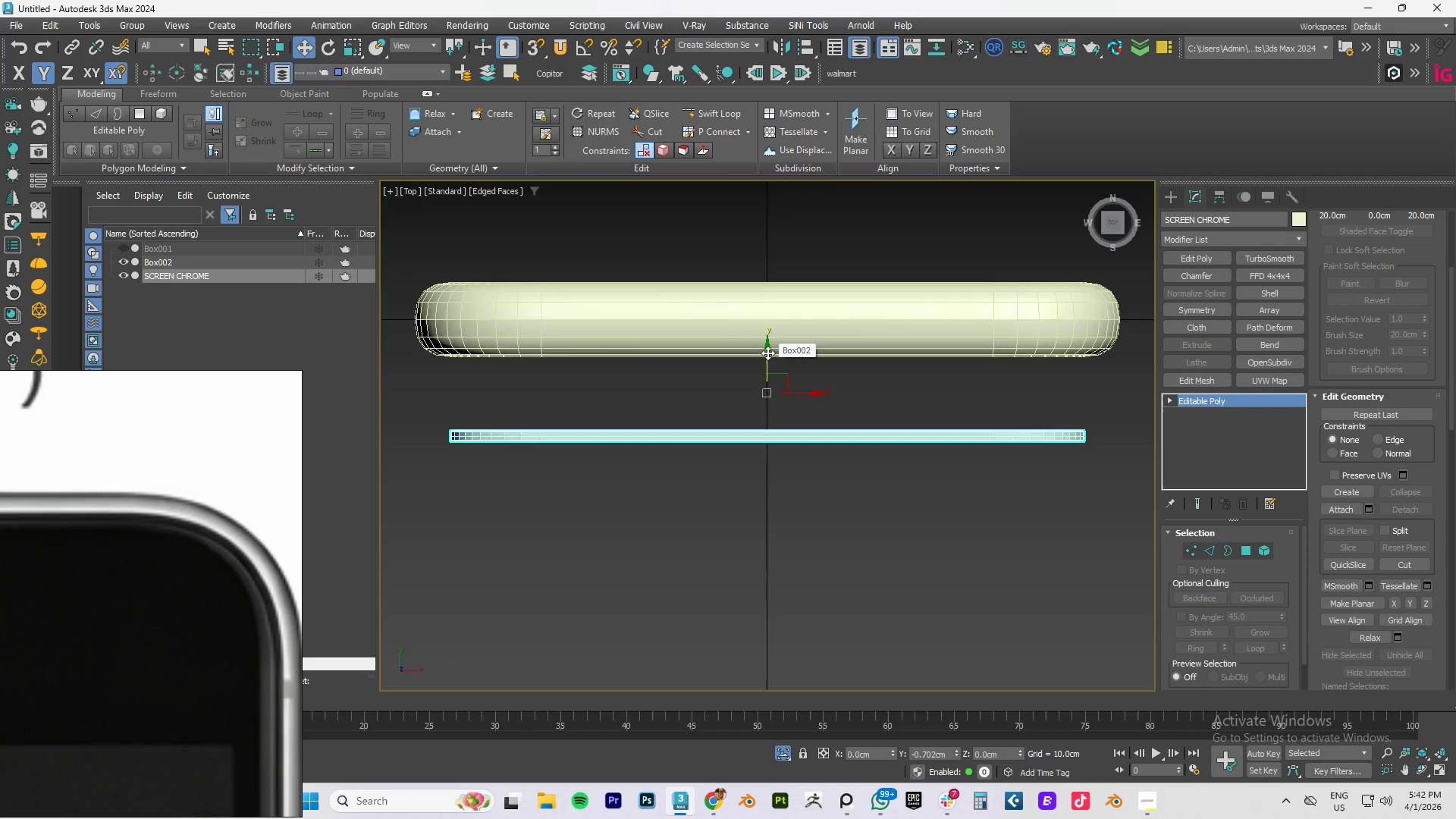 
key(F3)
 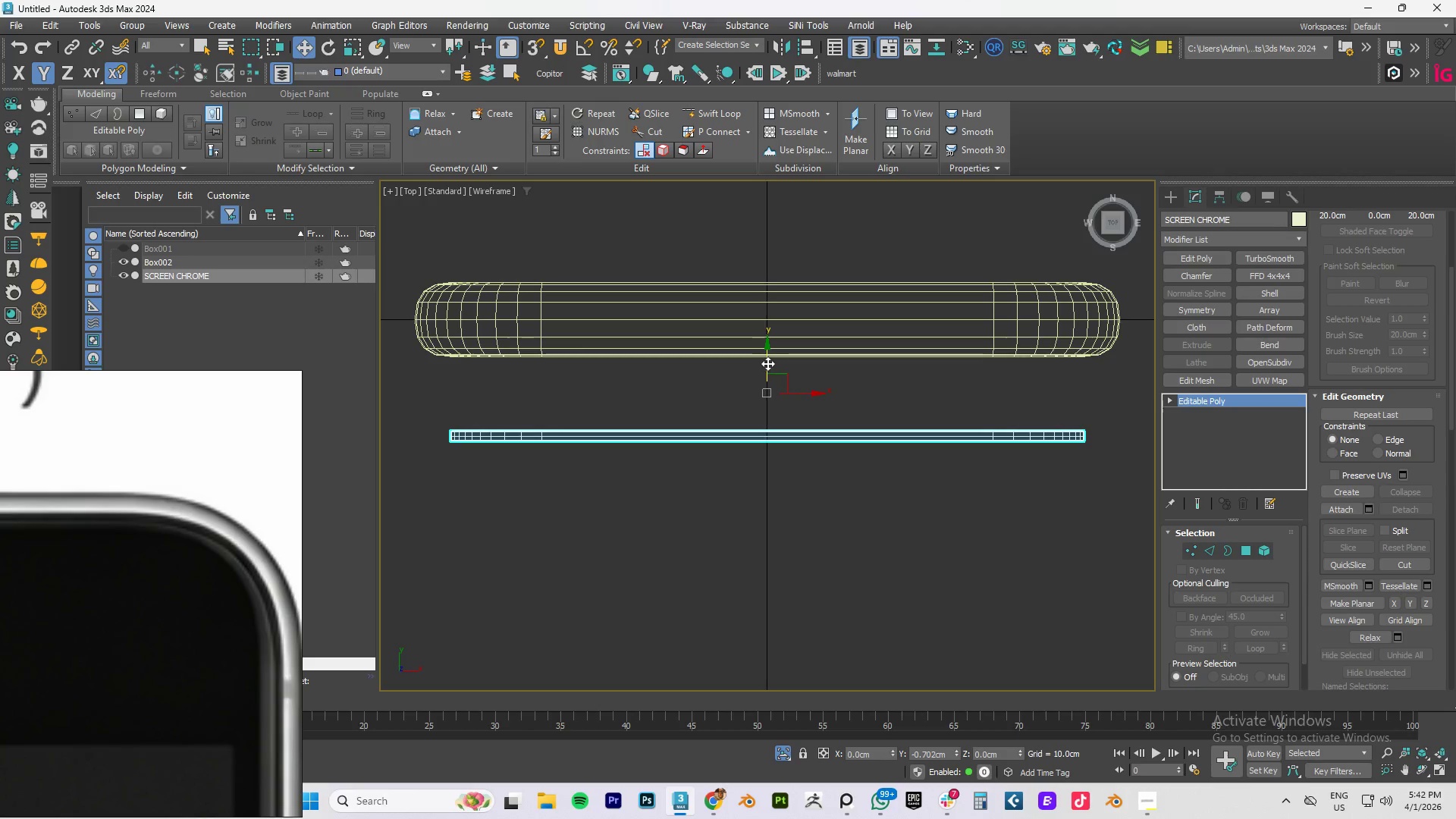 
left_click_drag(start_coordinate=[767, 363], to_coordinate=[786, 278])
 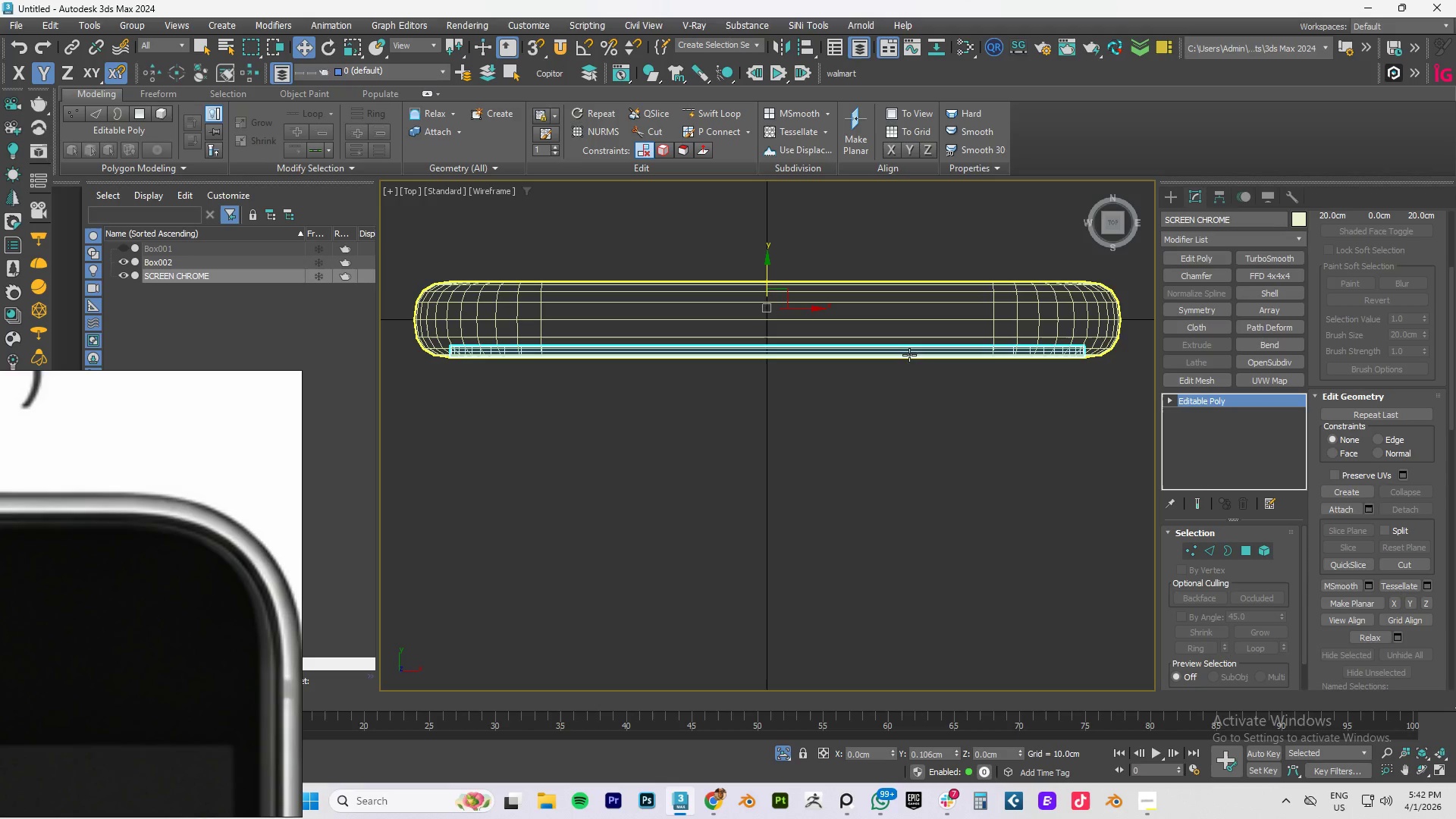 
type(FZ)
 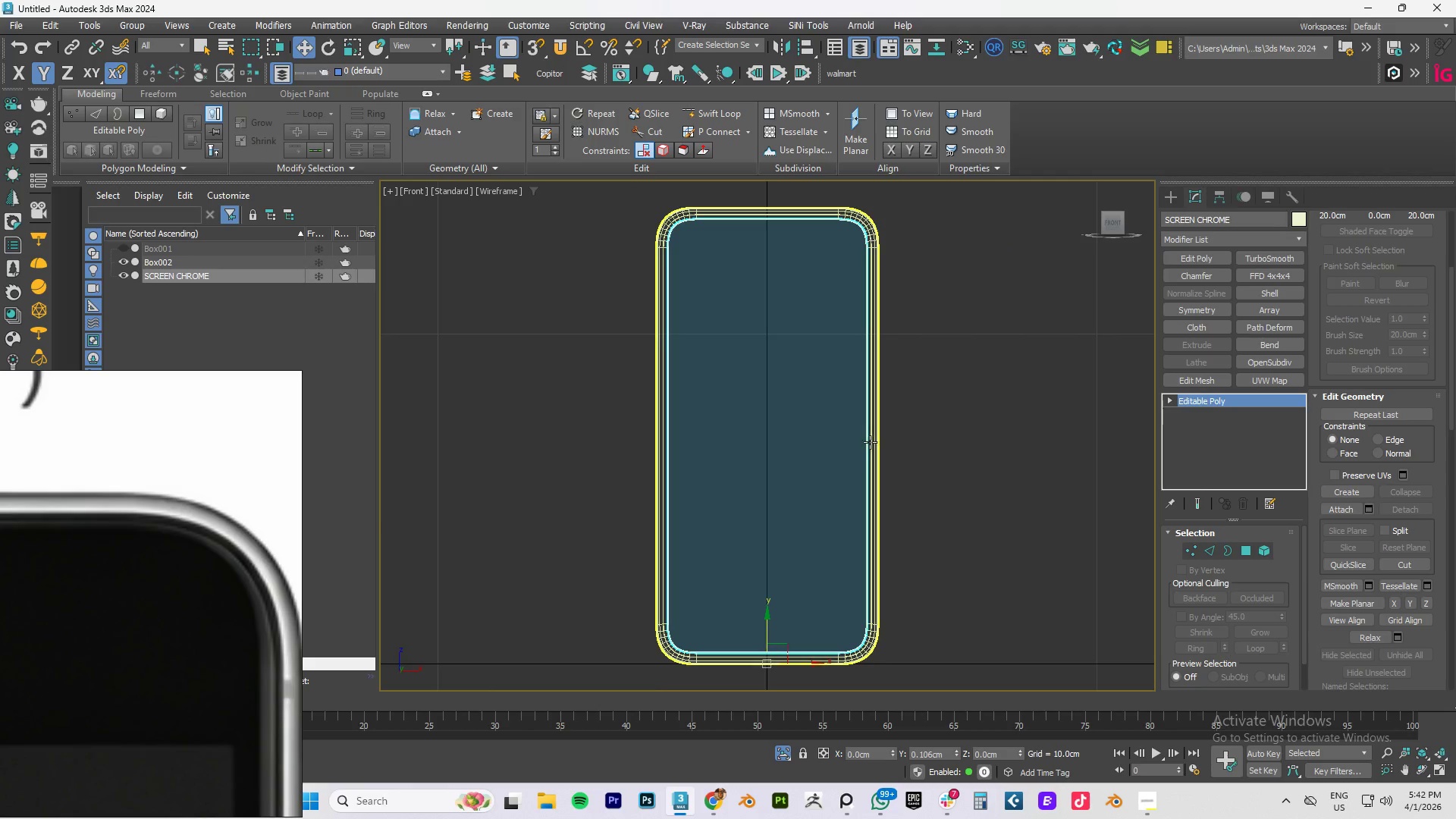 
hold_key(key=AltLeft, duration=0.59)
 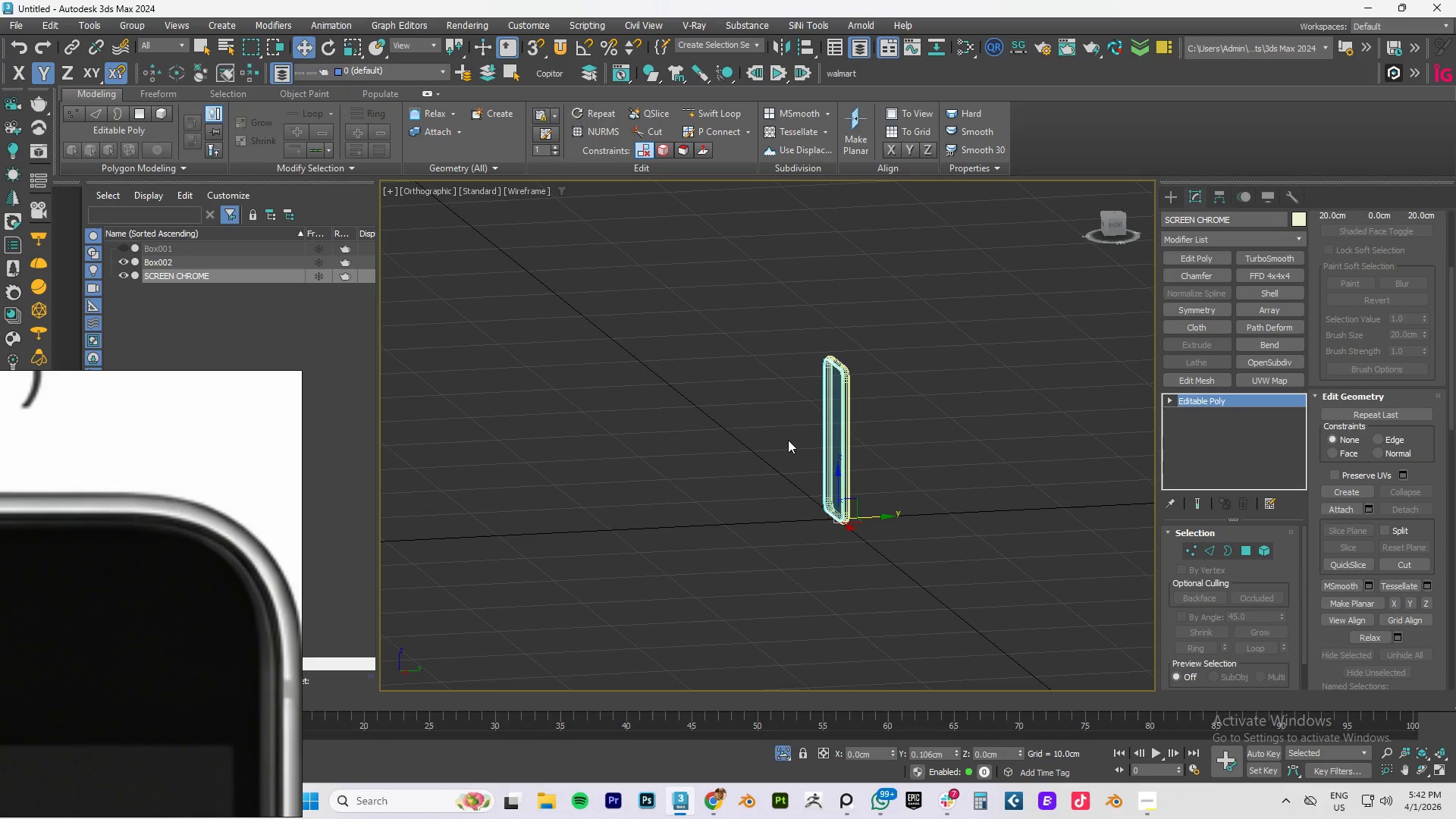 
scroll: coordinate [870, 442], scroll_direction: down, amount: 3.0
 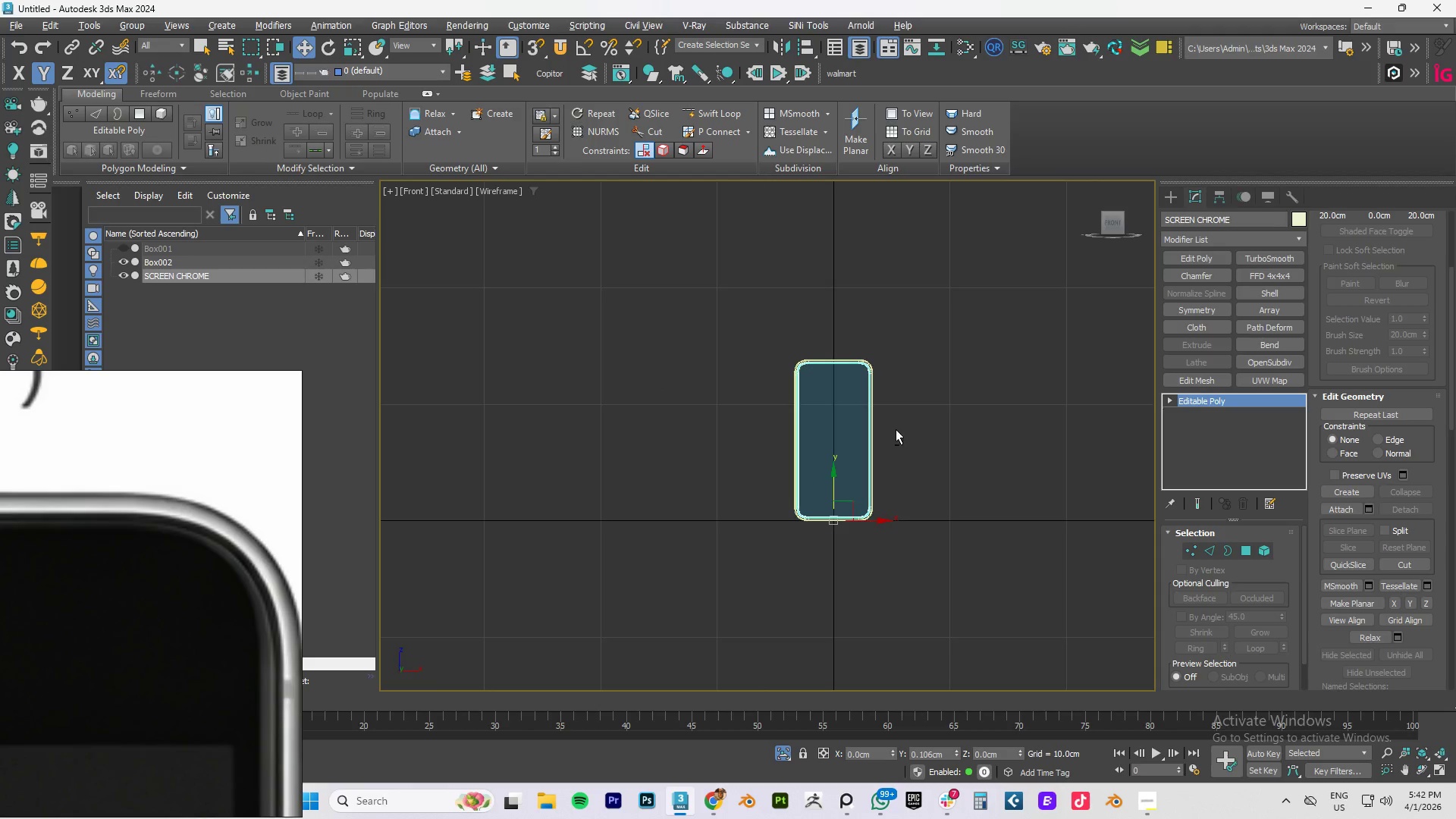 
key(F4)
 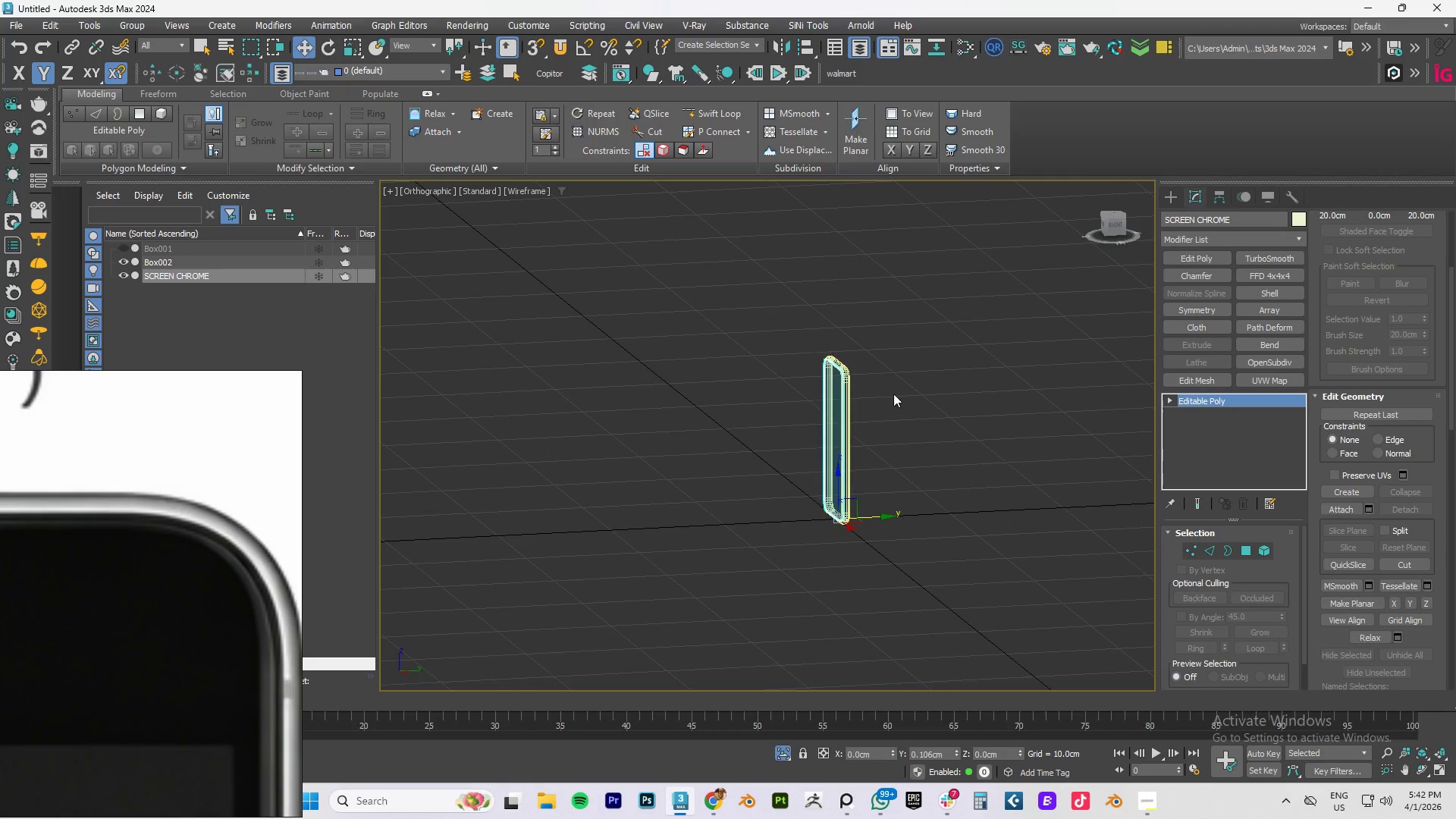 
key(F3)
 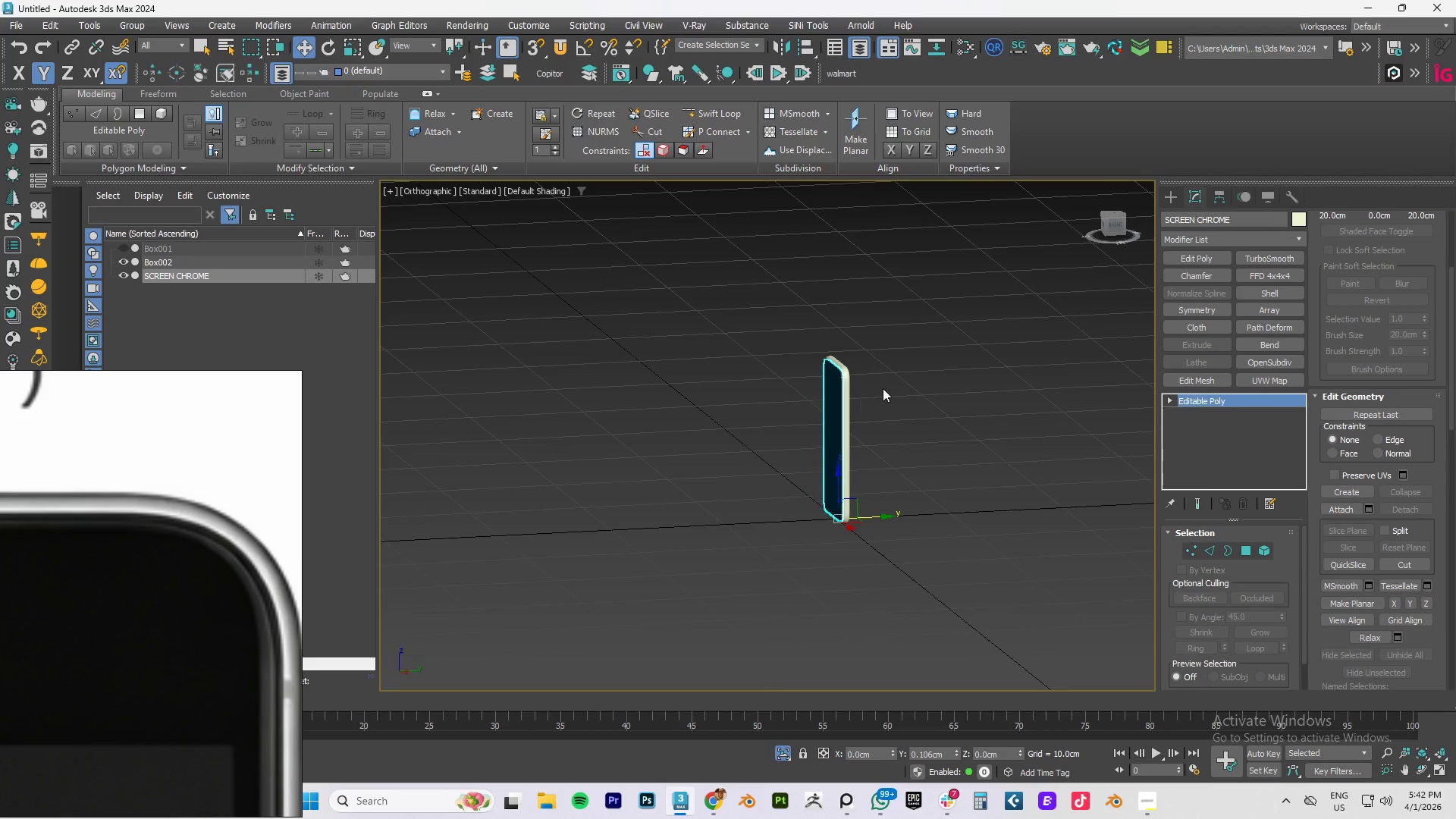 
key(F4)
 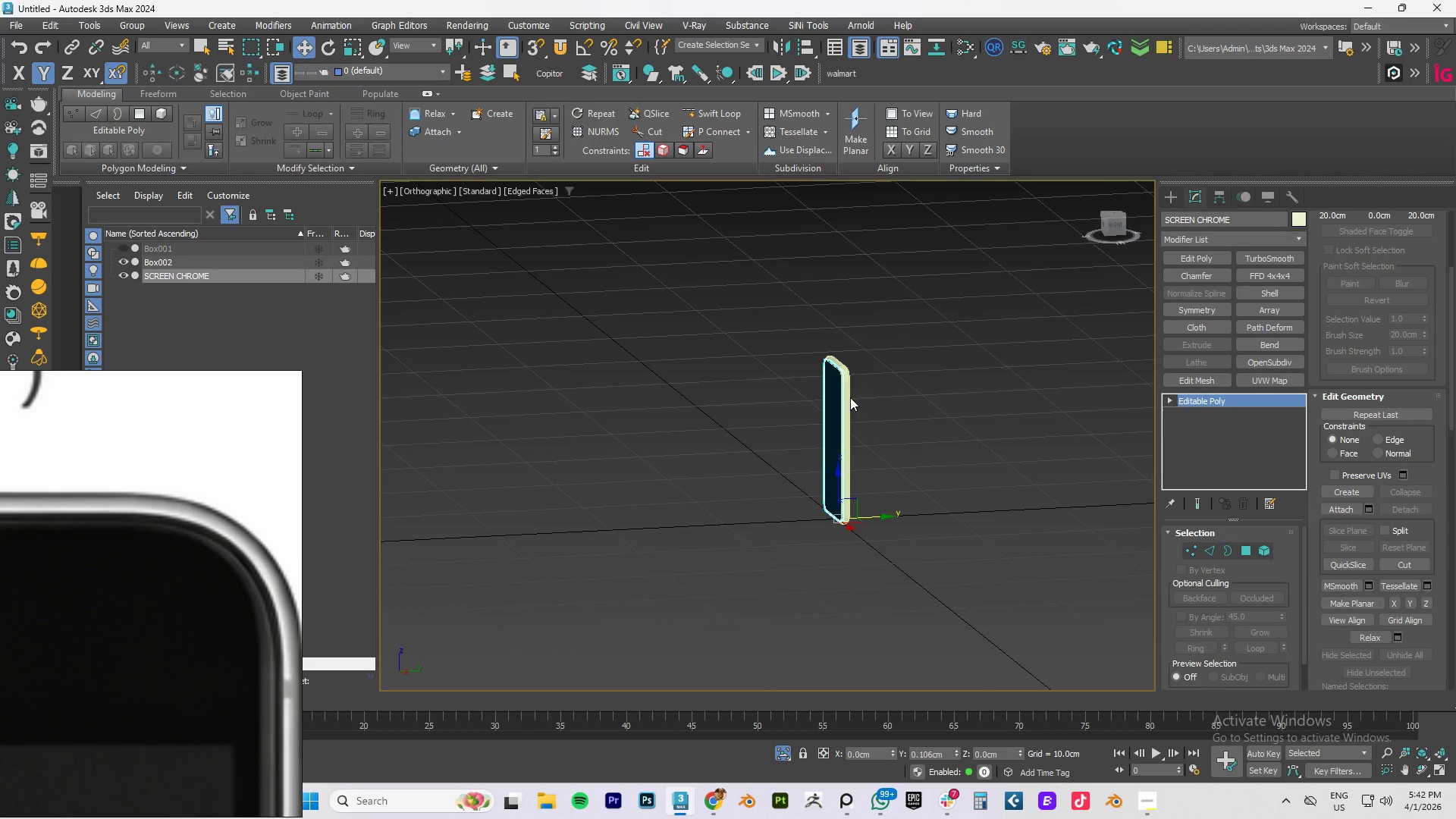 
scroll: coordinate [849, 384], scroll_direction: up, amount: 6.0
 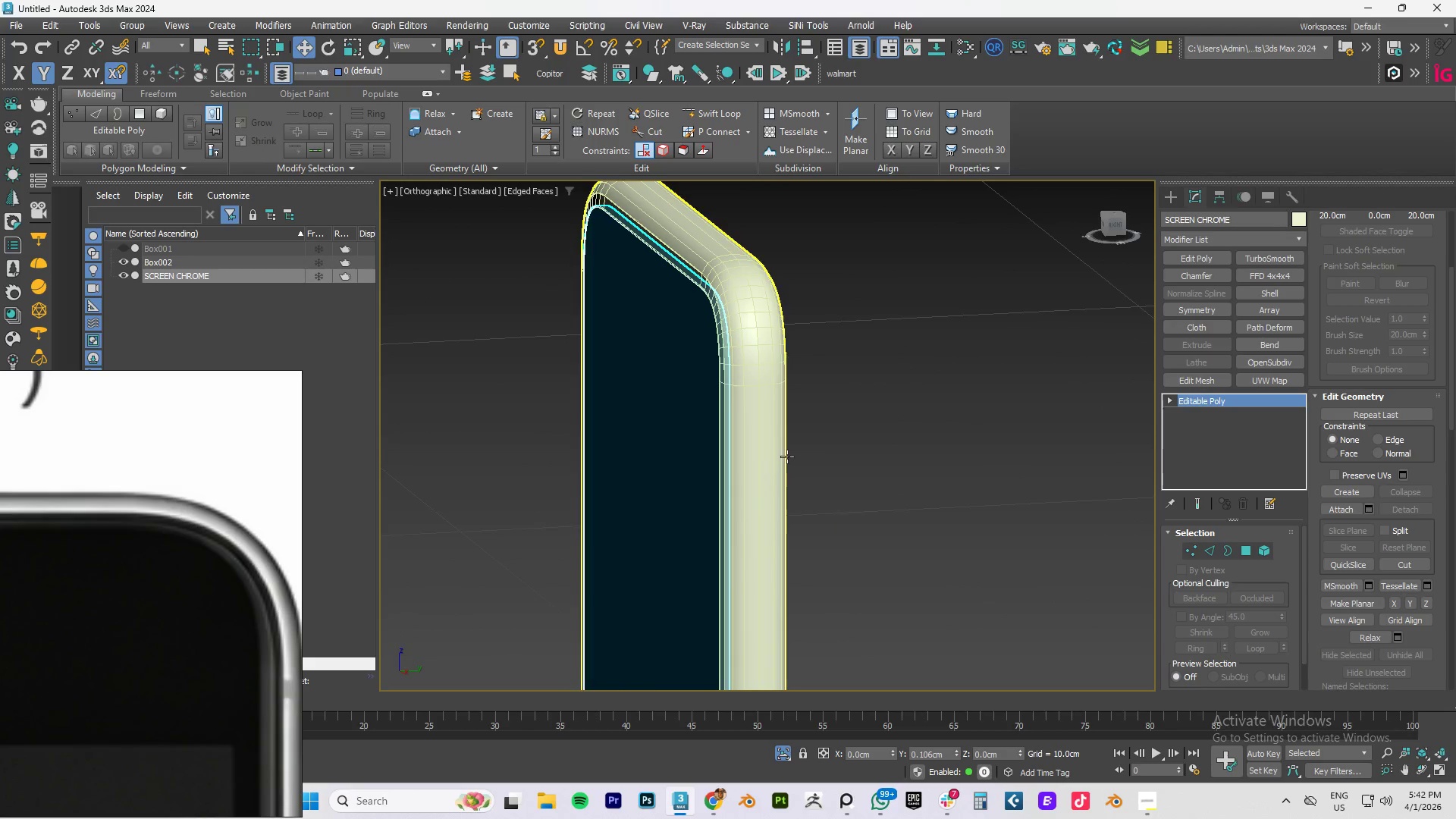 
left_click([884, 388])
 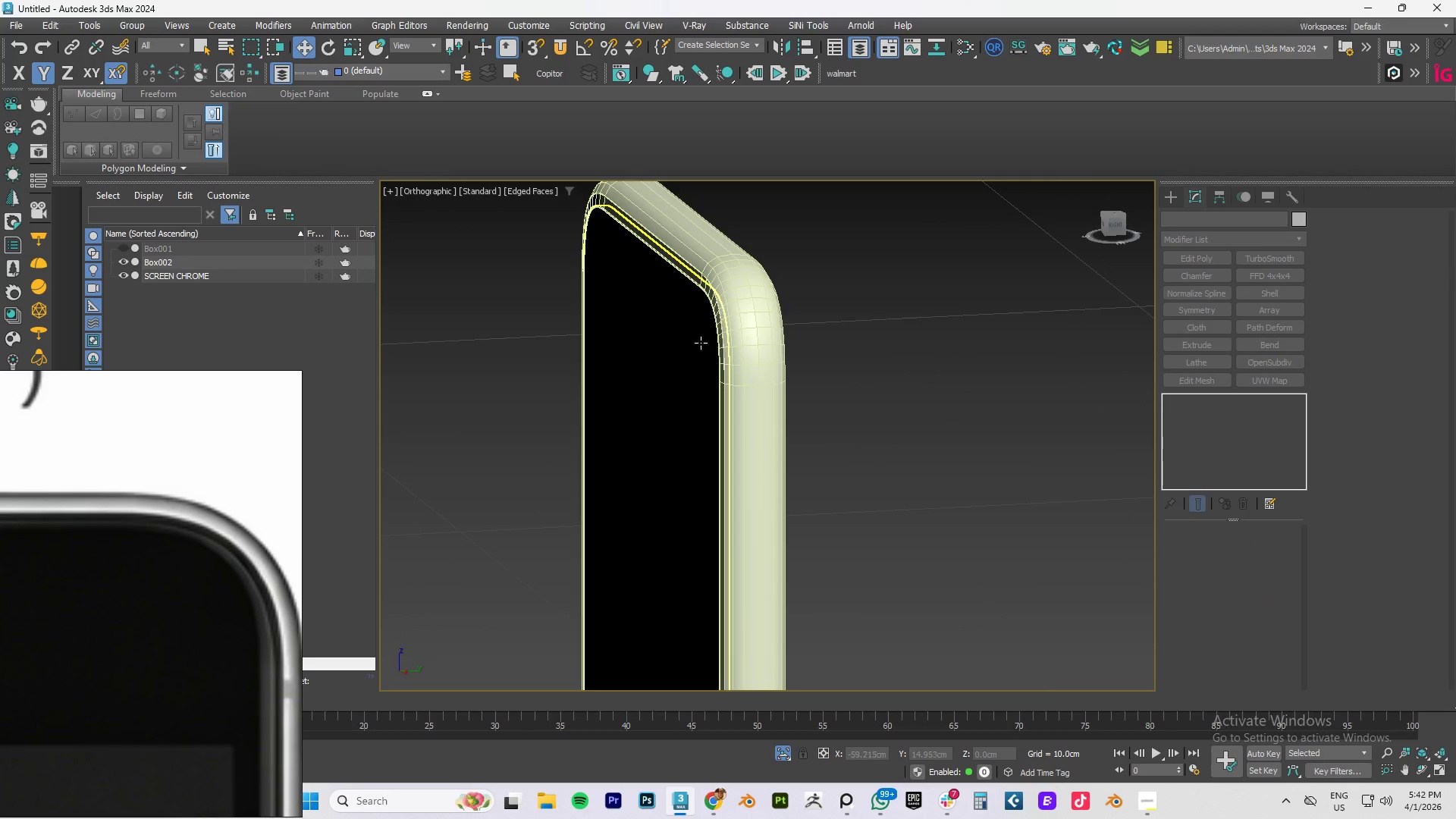 
scroll: coordinate [701, 341], scroll_direction: up, amount: 3.0
 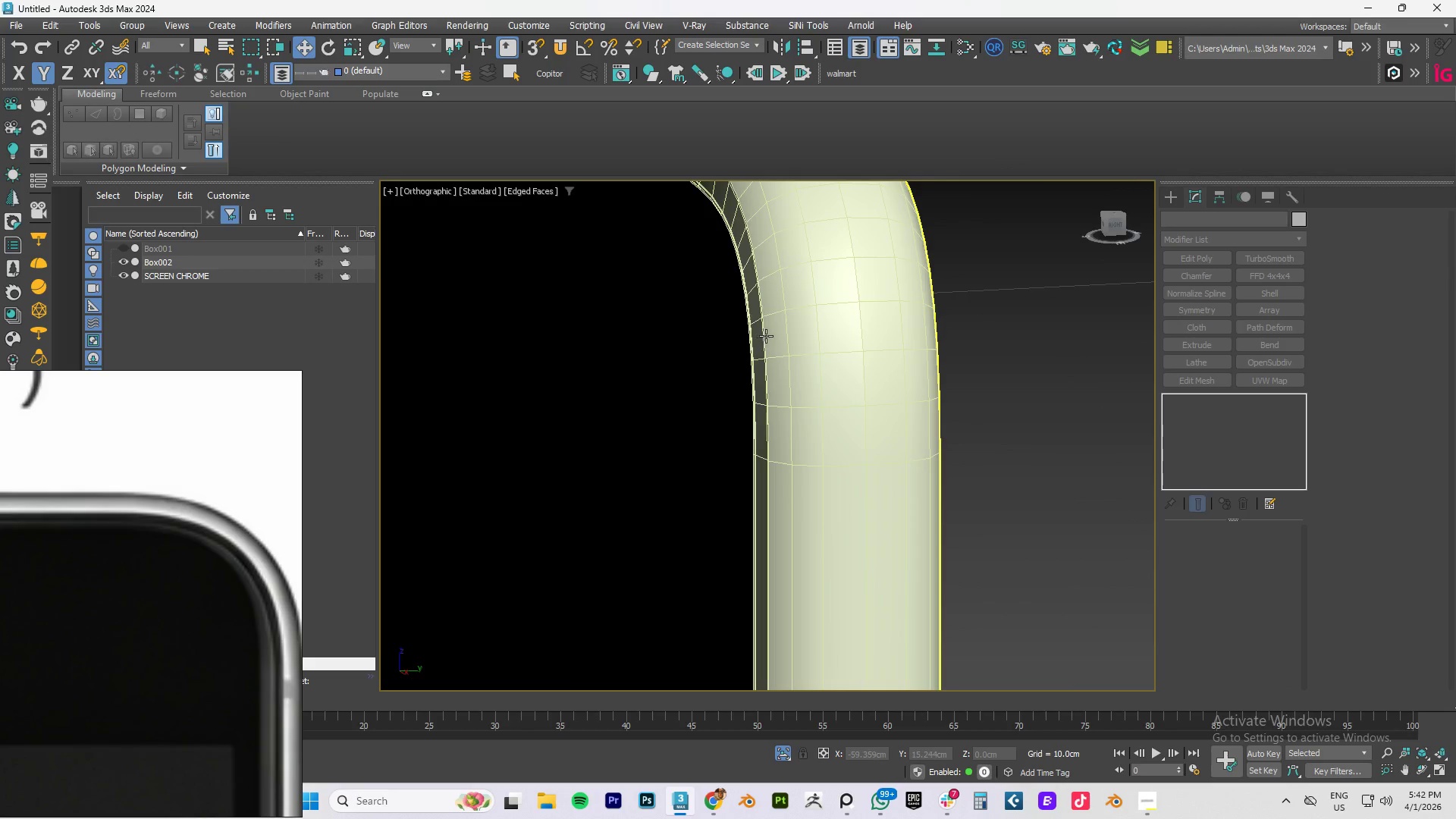 
scroll: coordinate [766, 337], scroll_direction: down, amount: 3.0
 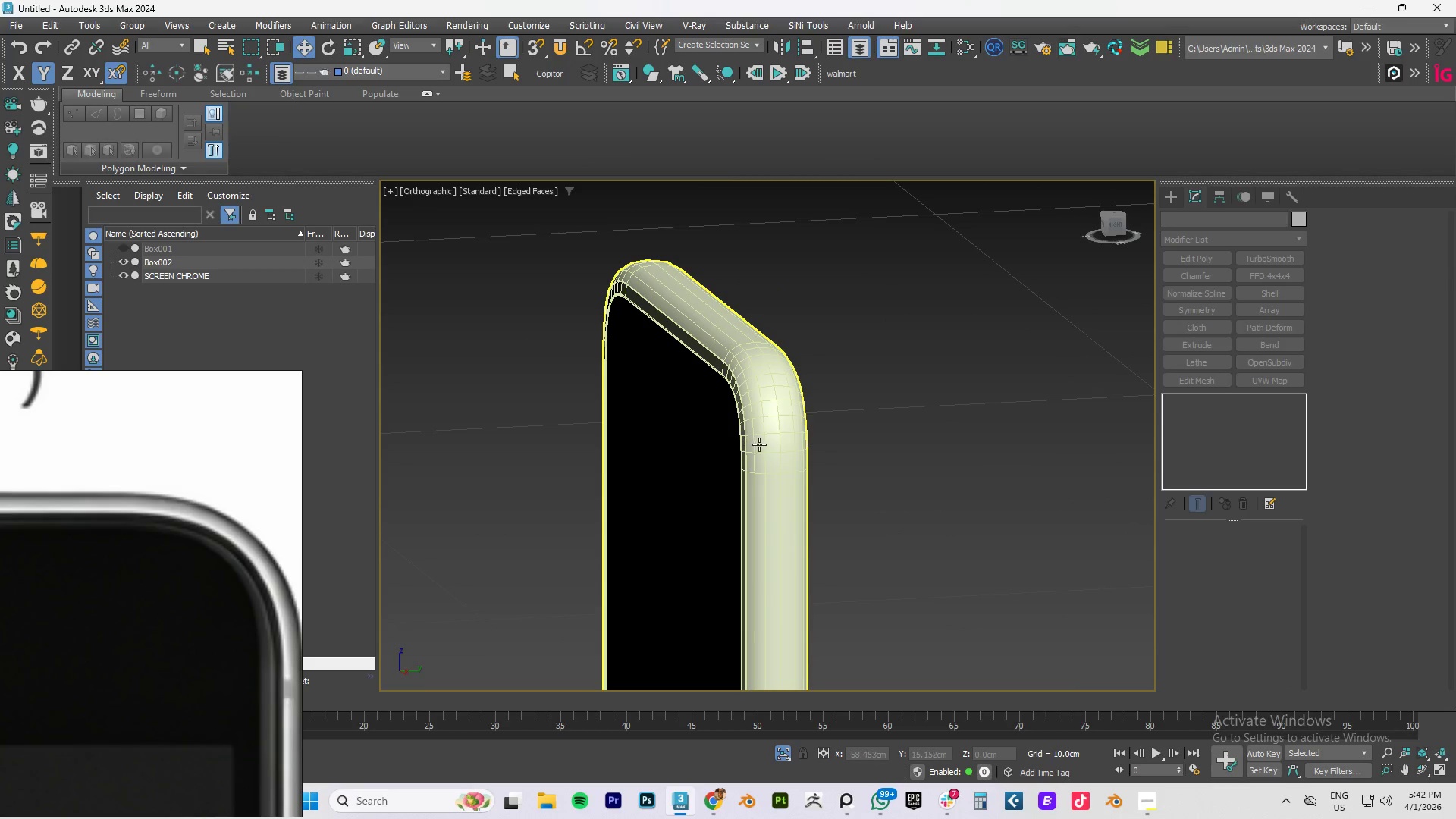 
hold_key(key=AltLeft, duration=0.61)
 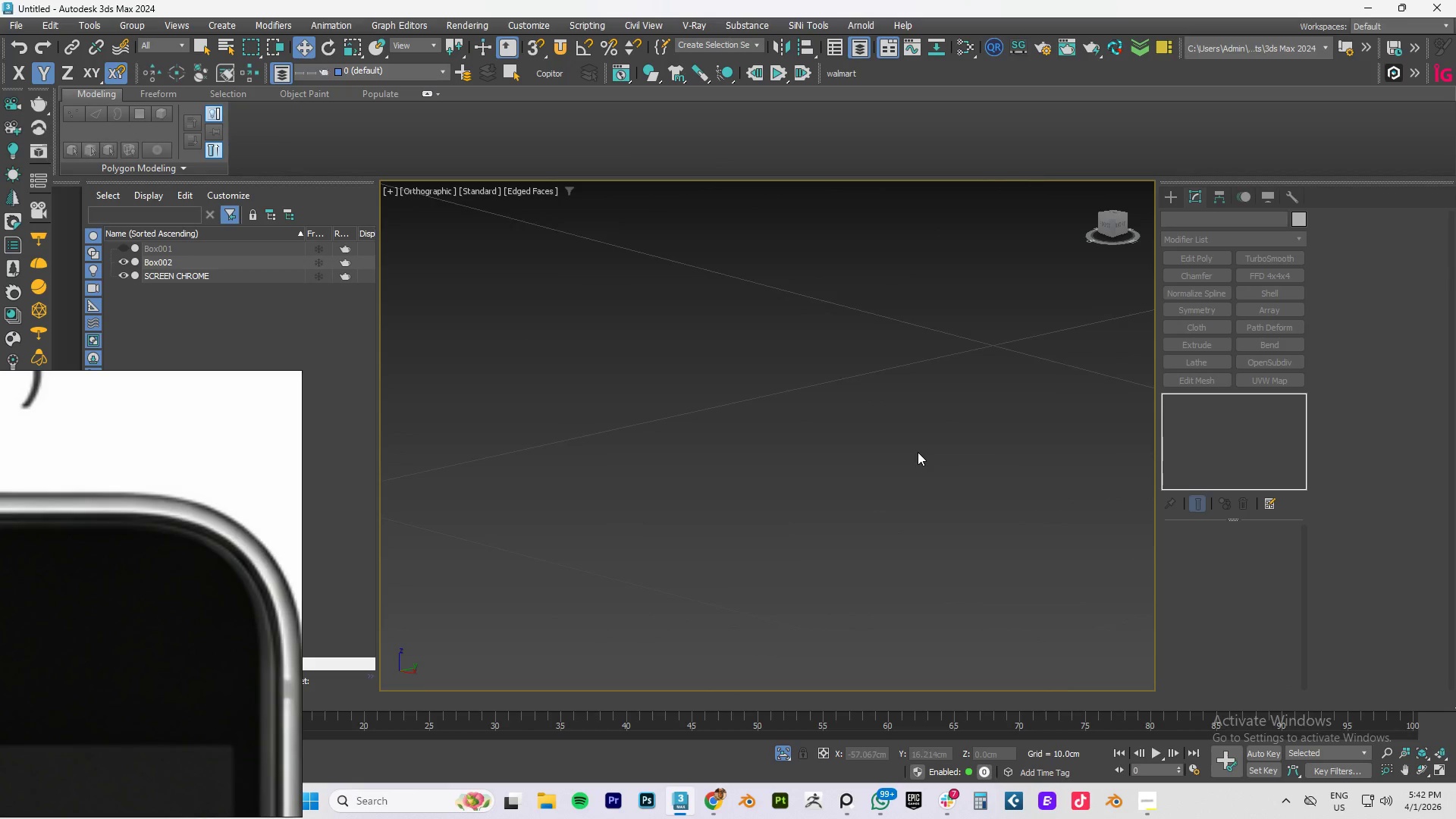 
scroll: coordinate [772, 434], scroll_direction: down, amount: 8.0
 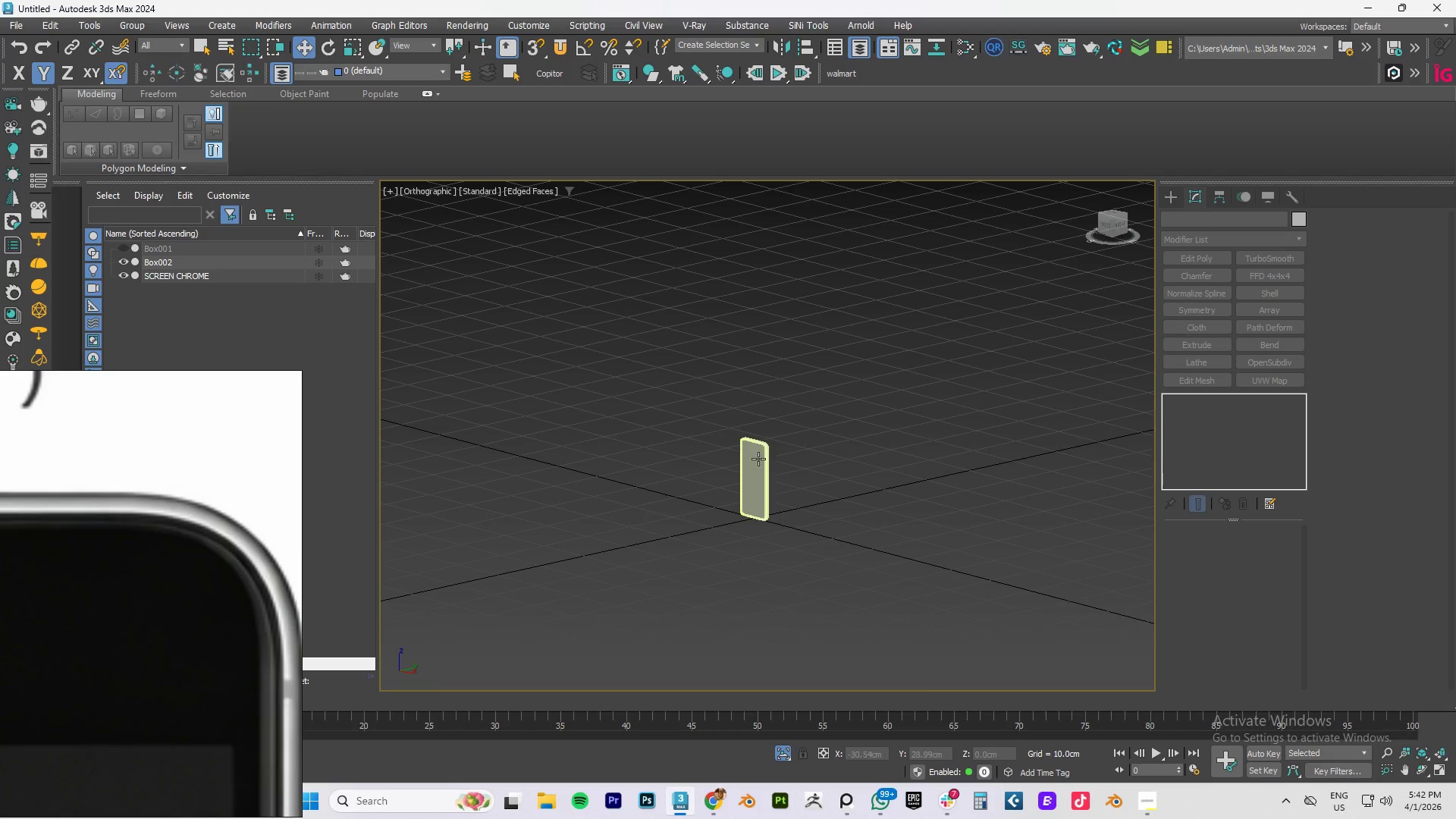 
scroll: coordinate [757, 466], scroll_direction: up, amount: 5.0
 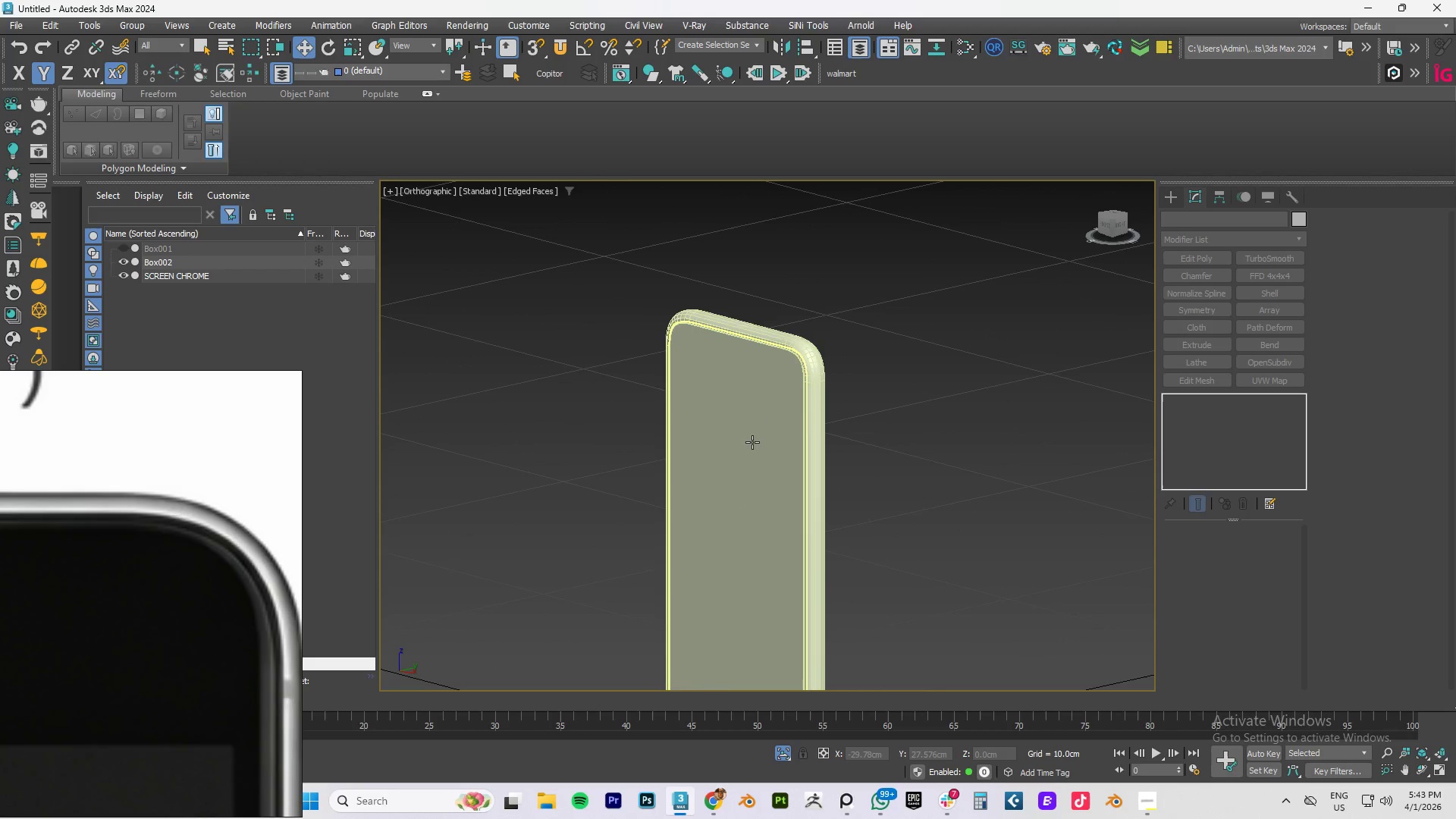 
left_click([752, 442])
 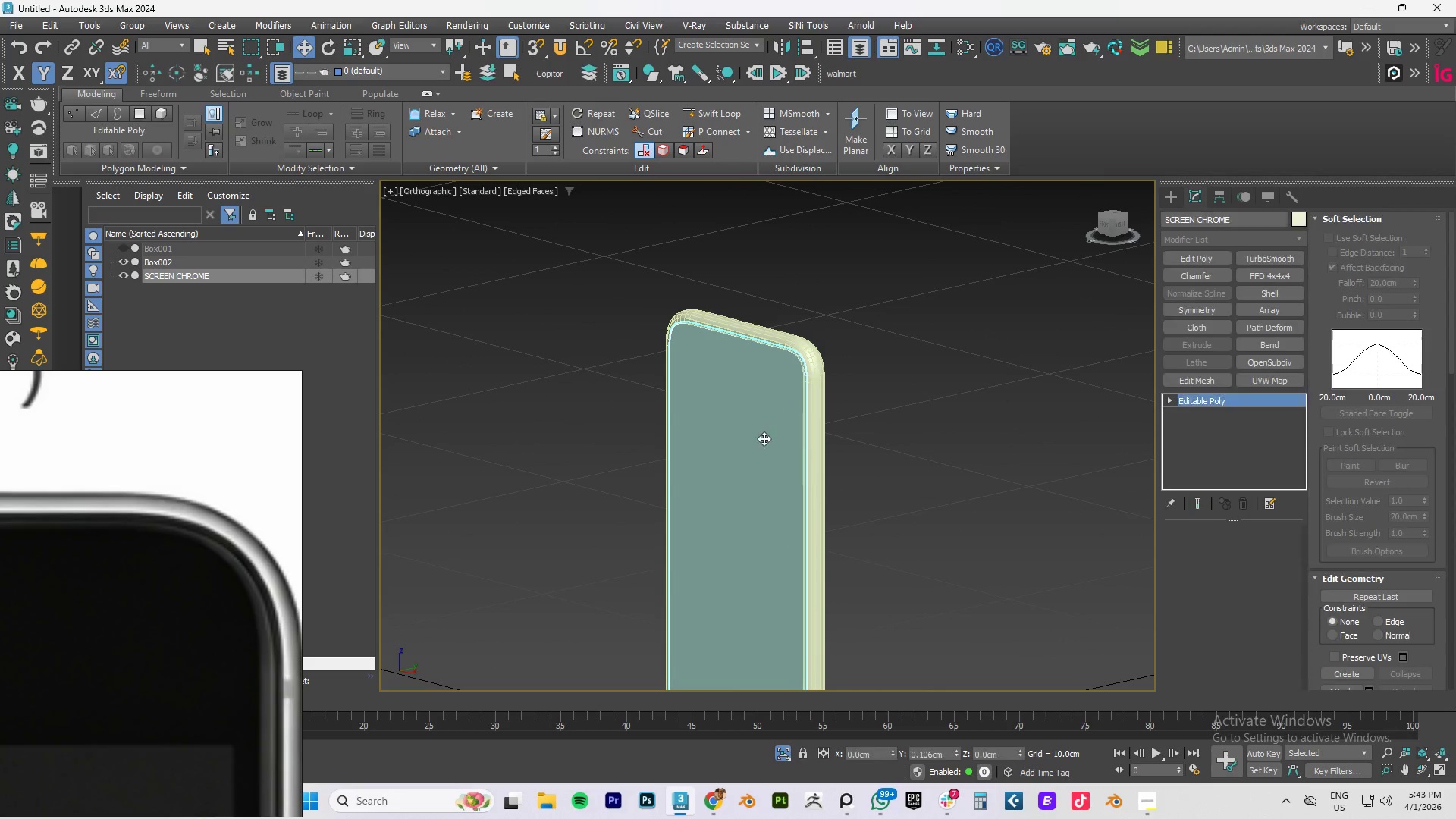 
hold_key(key=AltLeft, duration=0.61)
 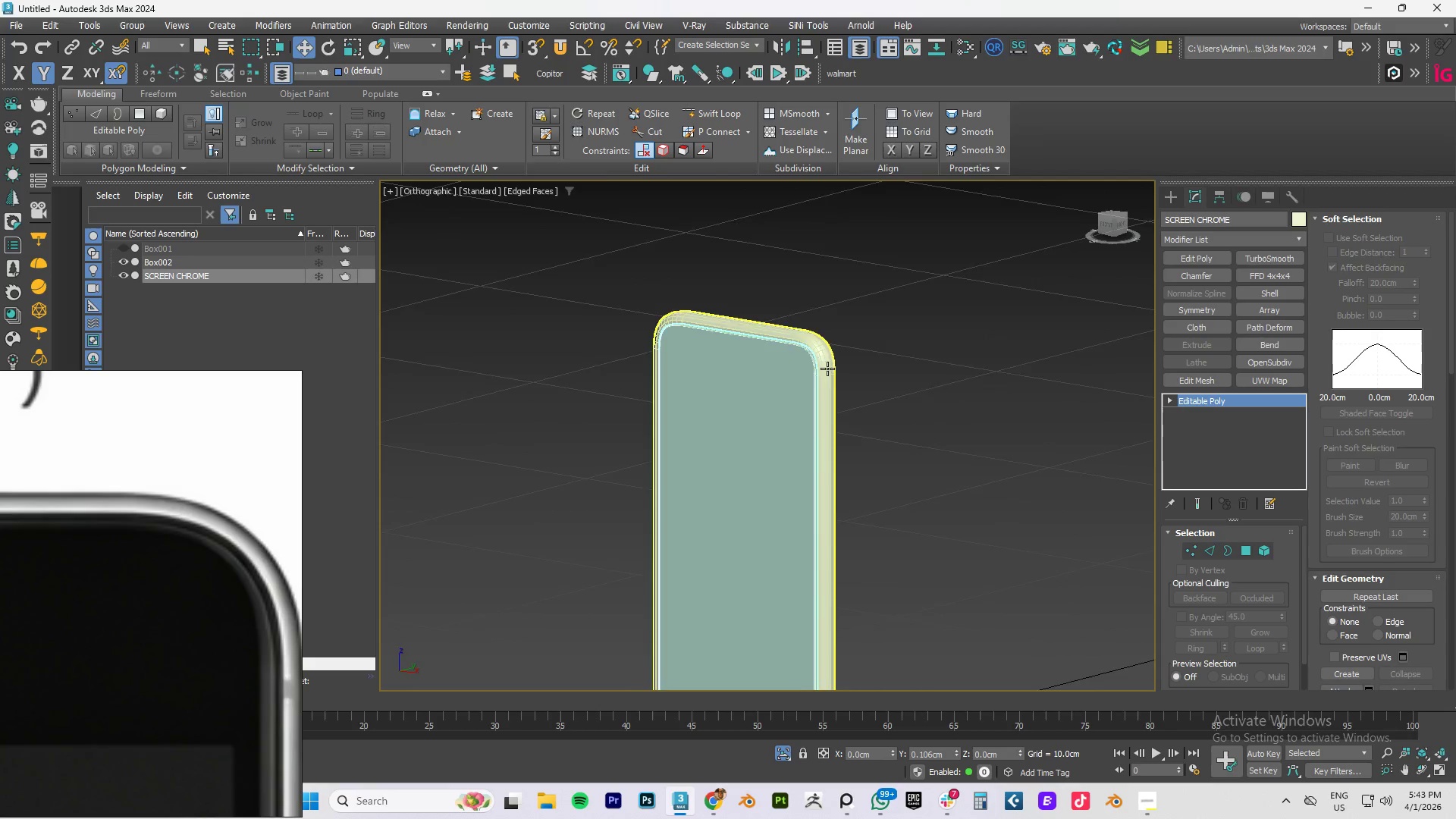 
scroll: coordinate [814, 400], scroll_direction: up, amount: 7.0
 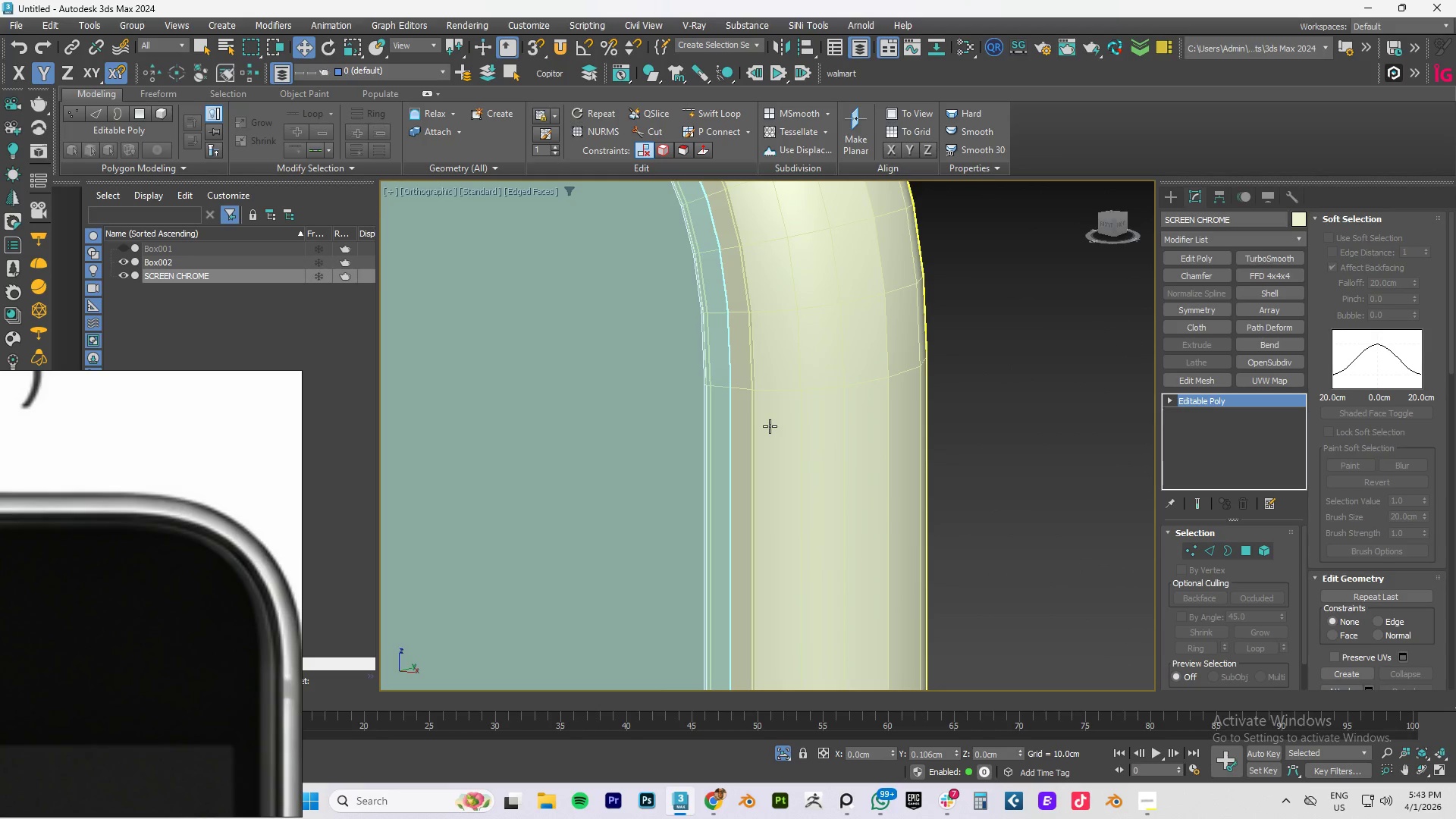 
scroll: coordinate [180, 562], scroll_direction: down, amount: 14.0
 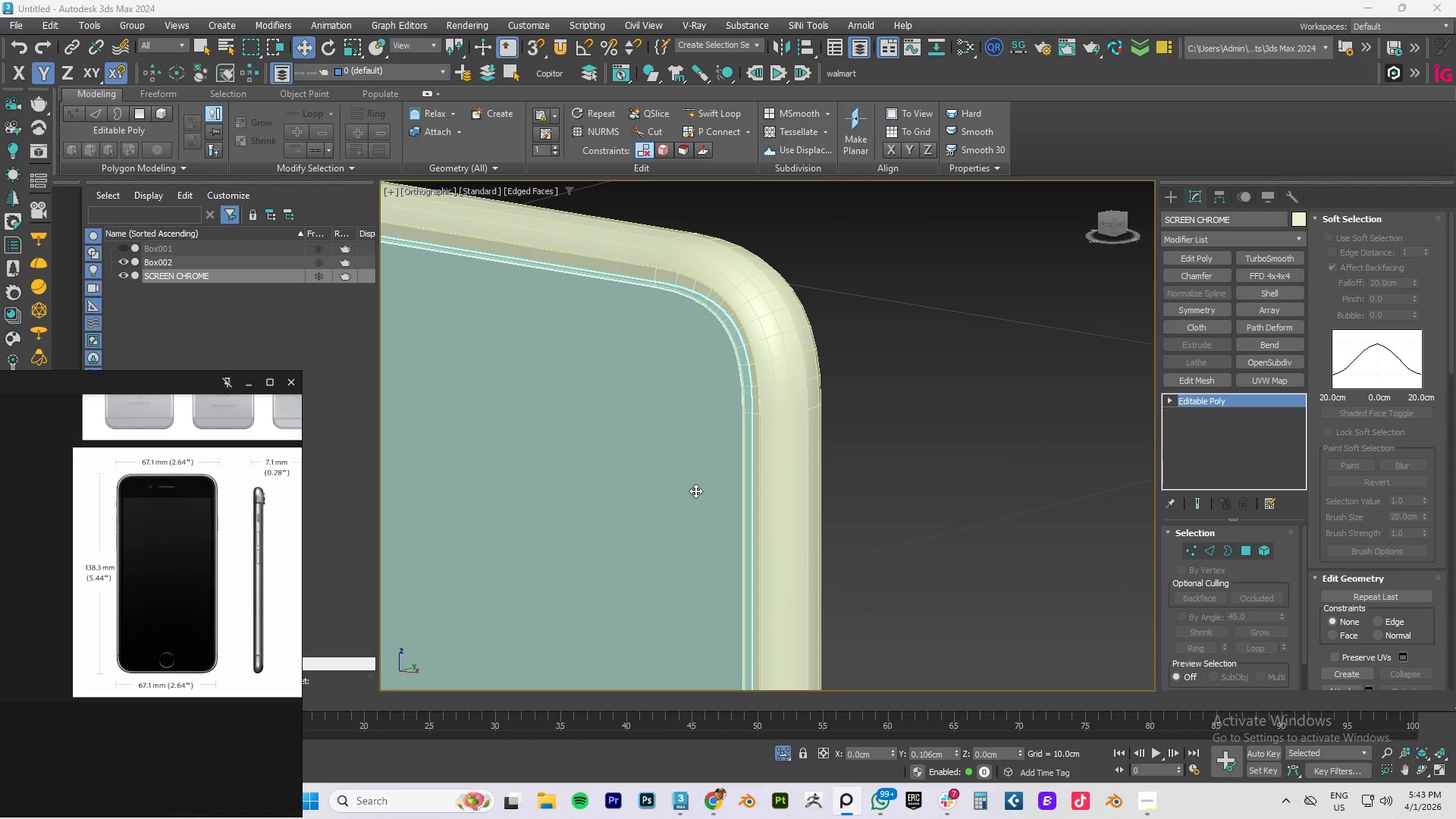 
type(FZ)
 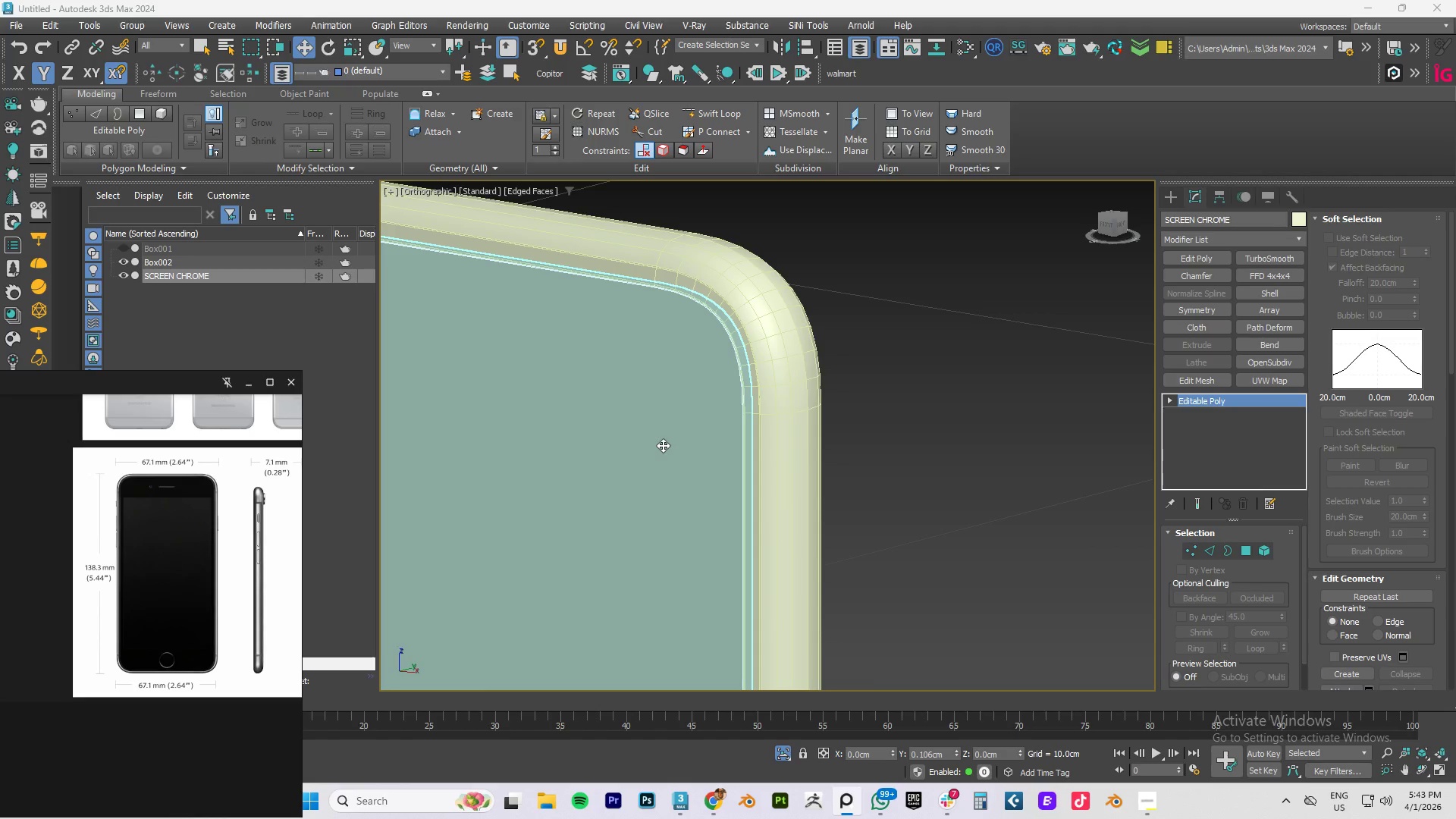 
left_click([663, 445])
 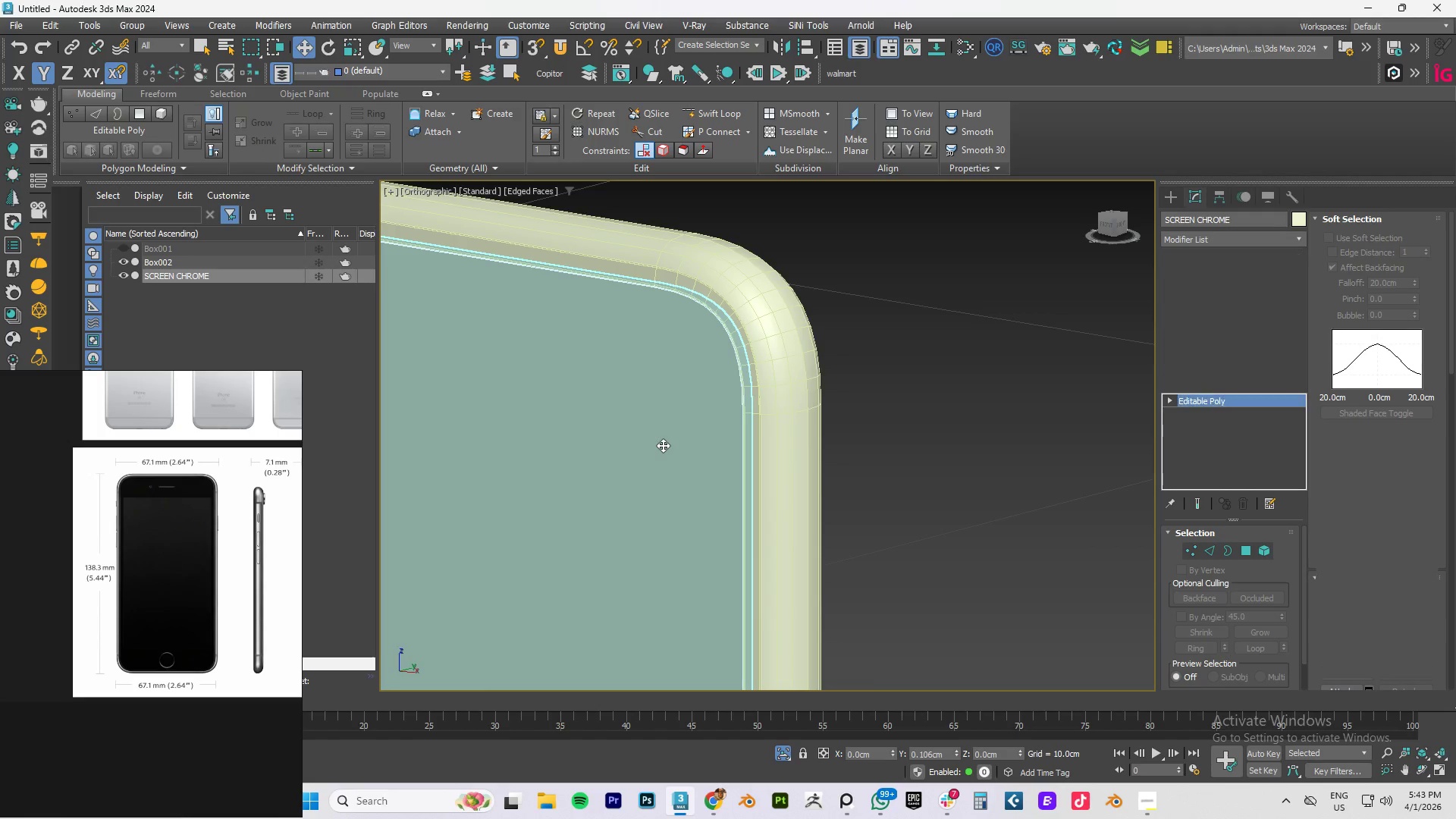 
type(FZ)
 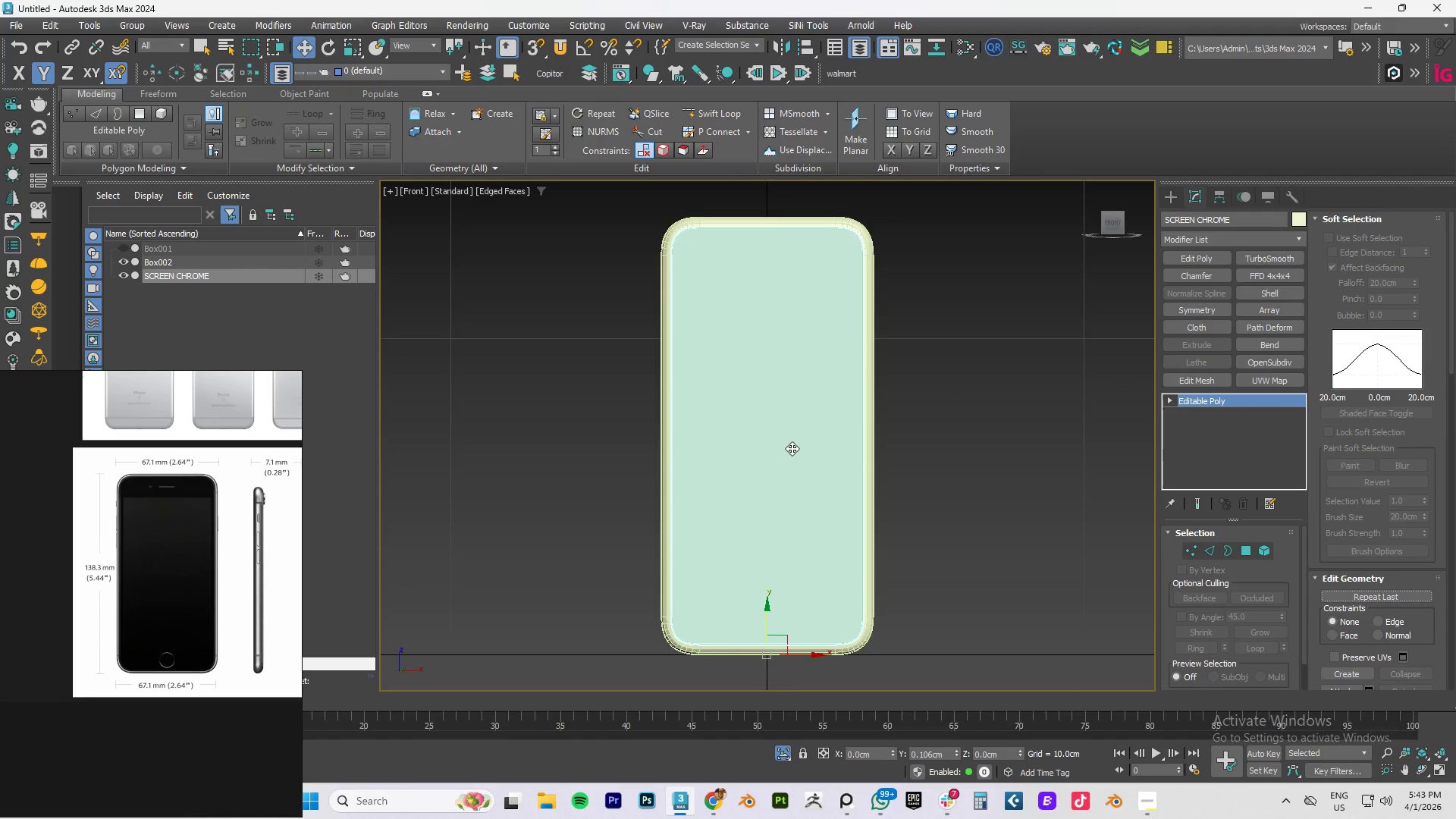 
scroll: coordinate [764, 452], scroll_direction: down, amount: 1.0
 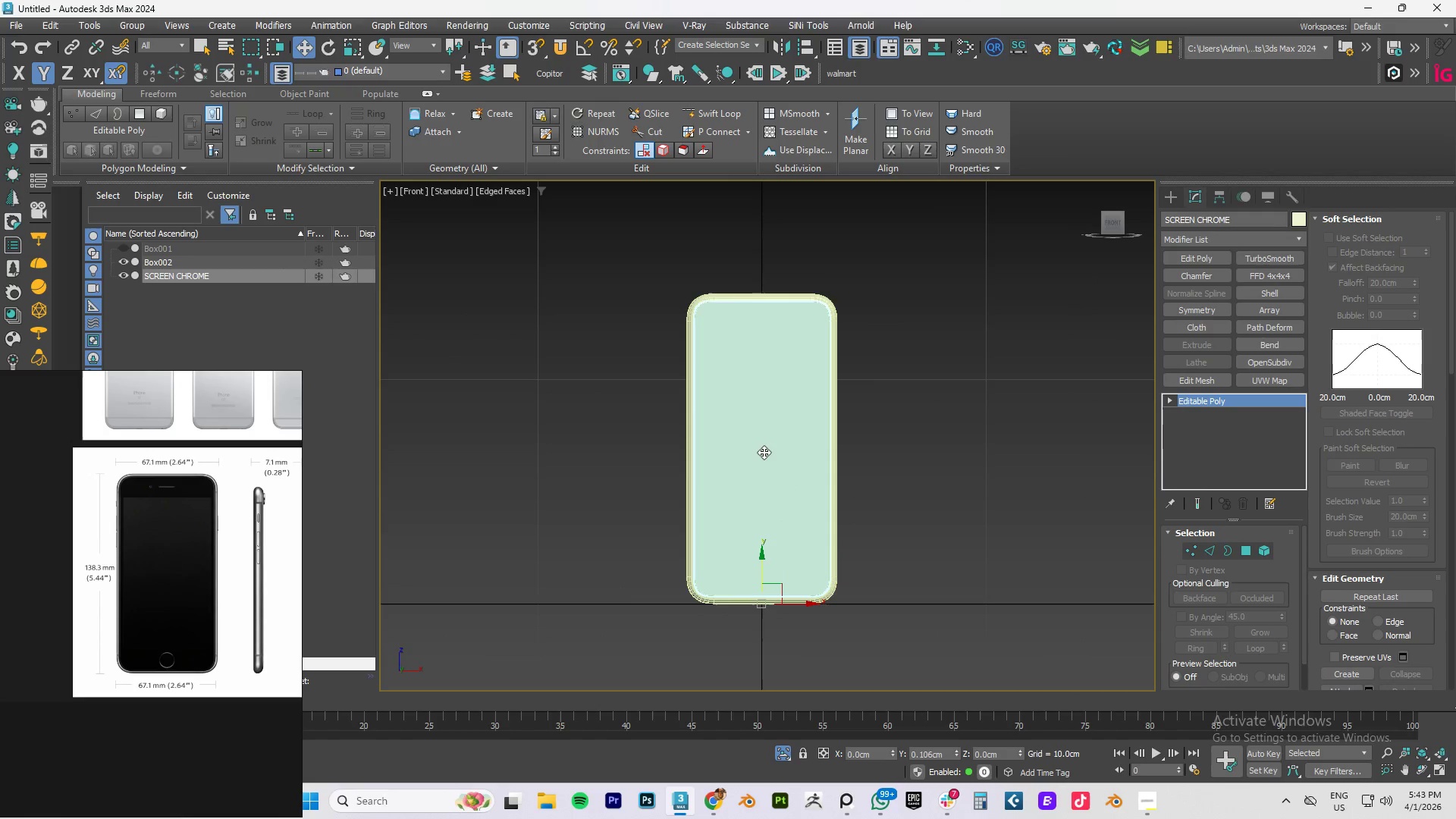 
key(Alt+Q)
 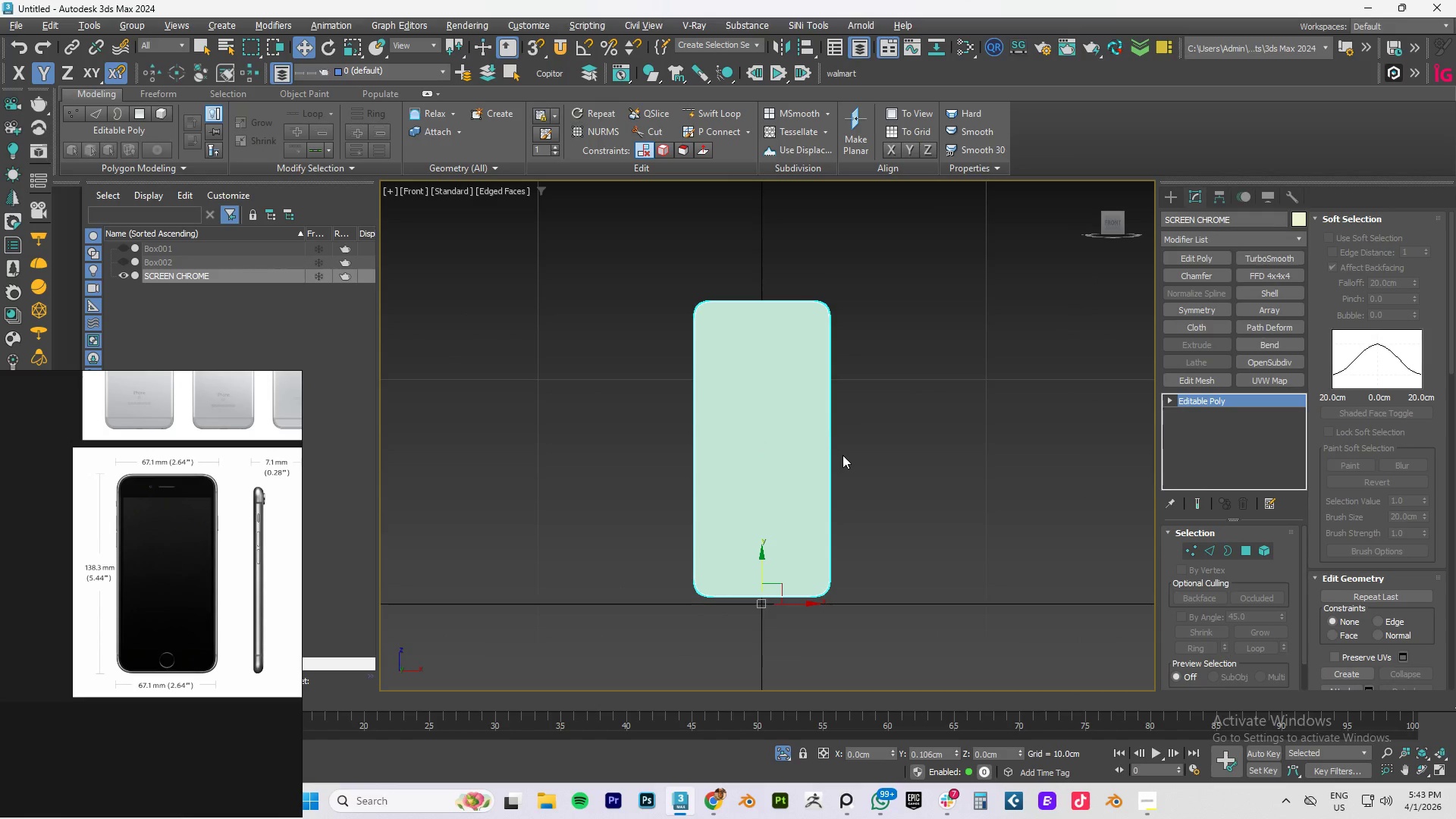 
mouse_move([890, 772])
 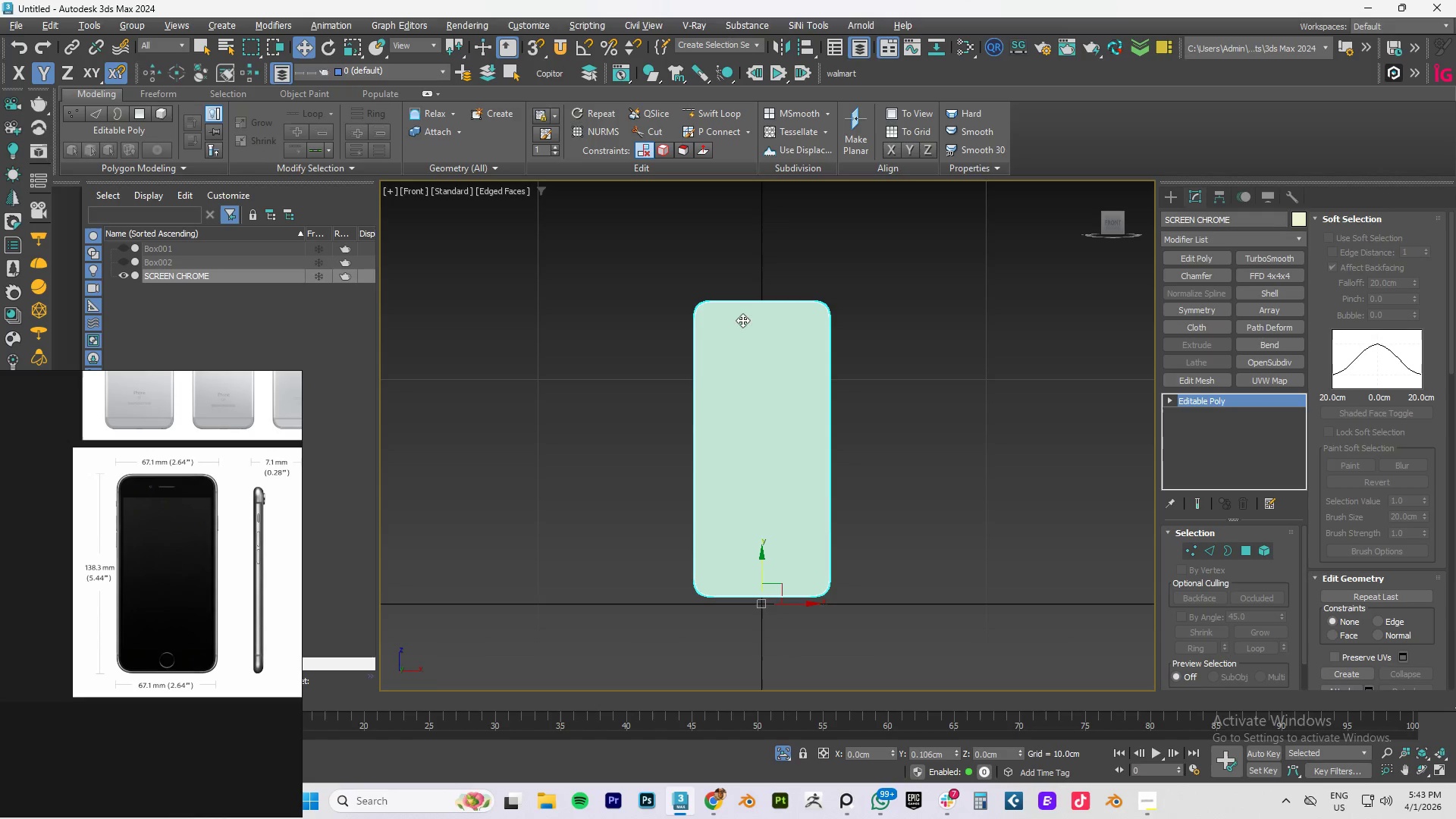 
hold_key(key=AltLeft, duration=1.09)
 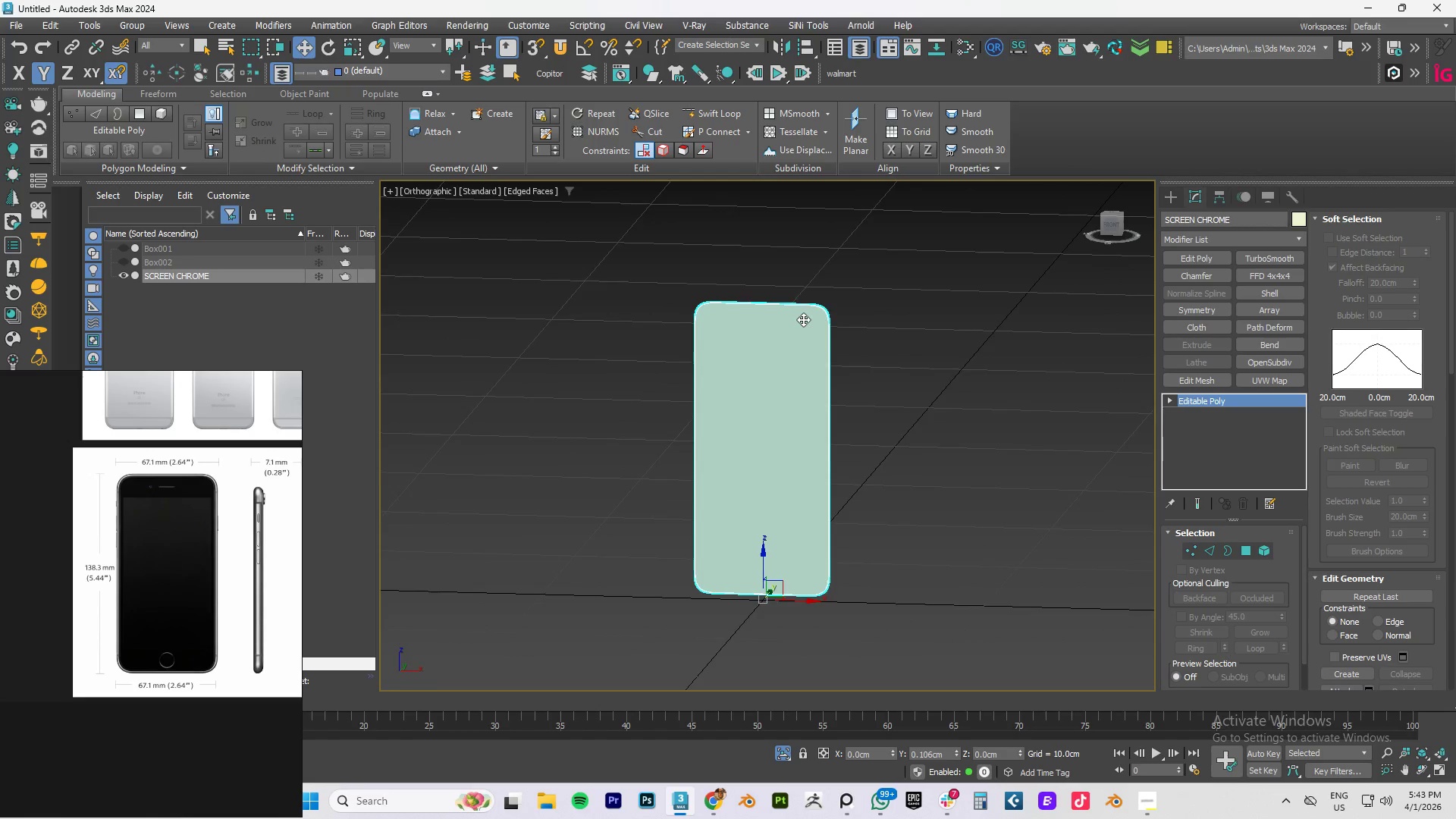 
scroll: coordinate [803, 319], scroll_direction: up, amount: 1.0
 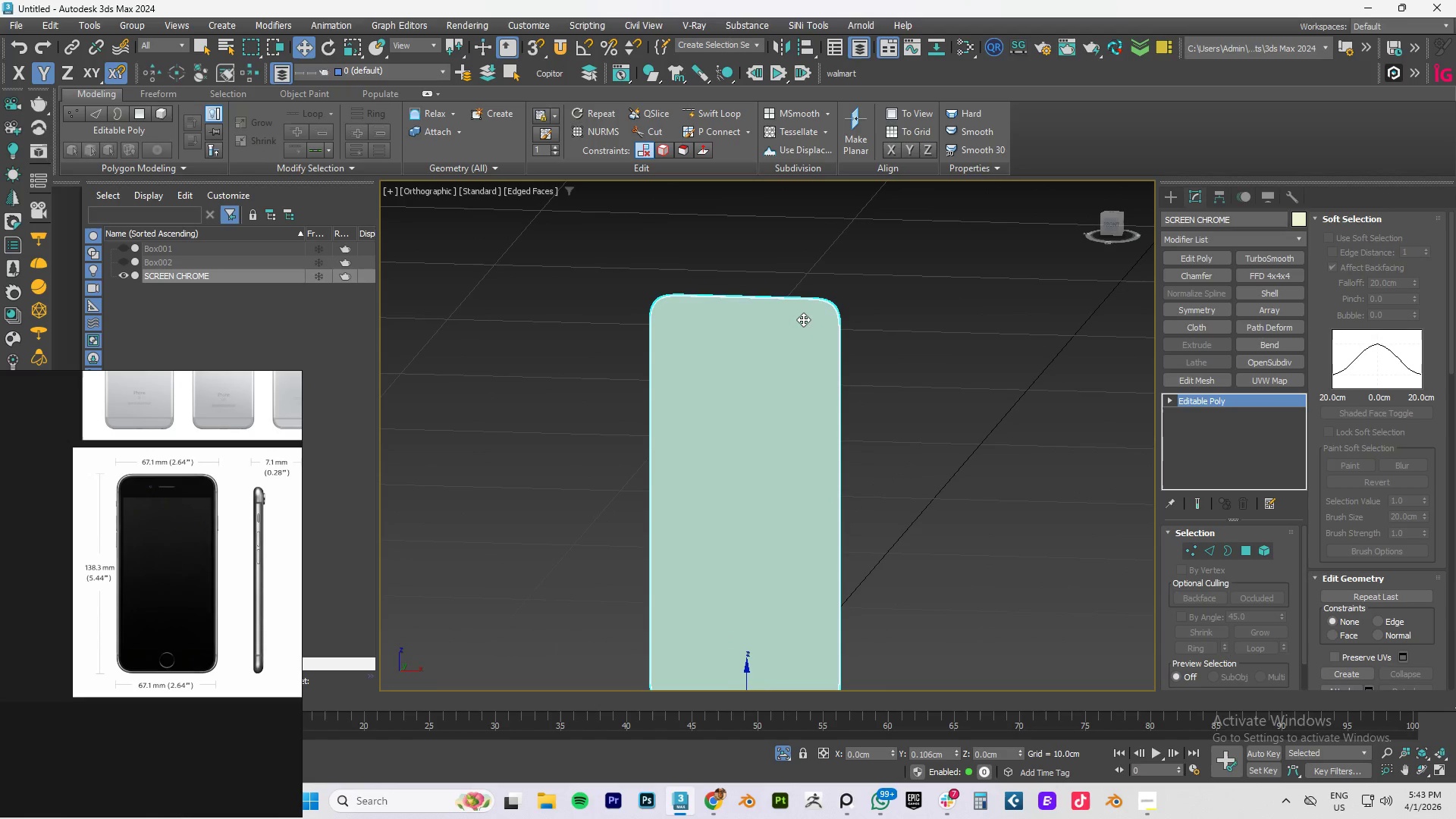 
type(PZ)
 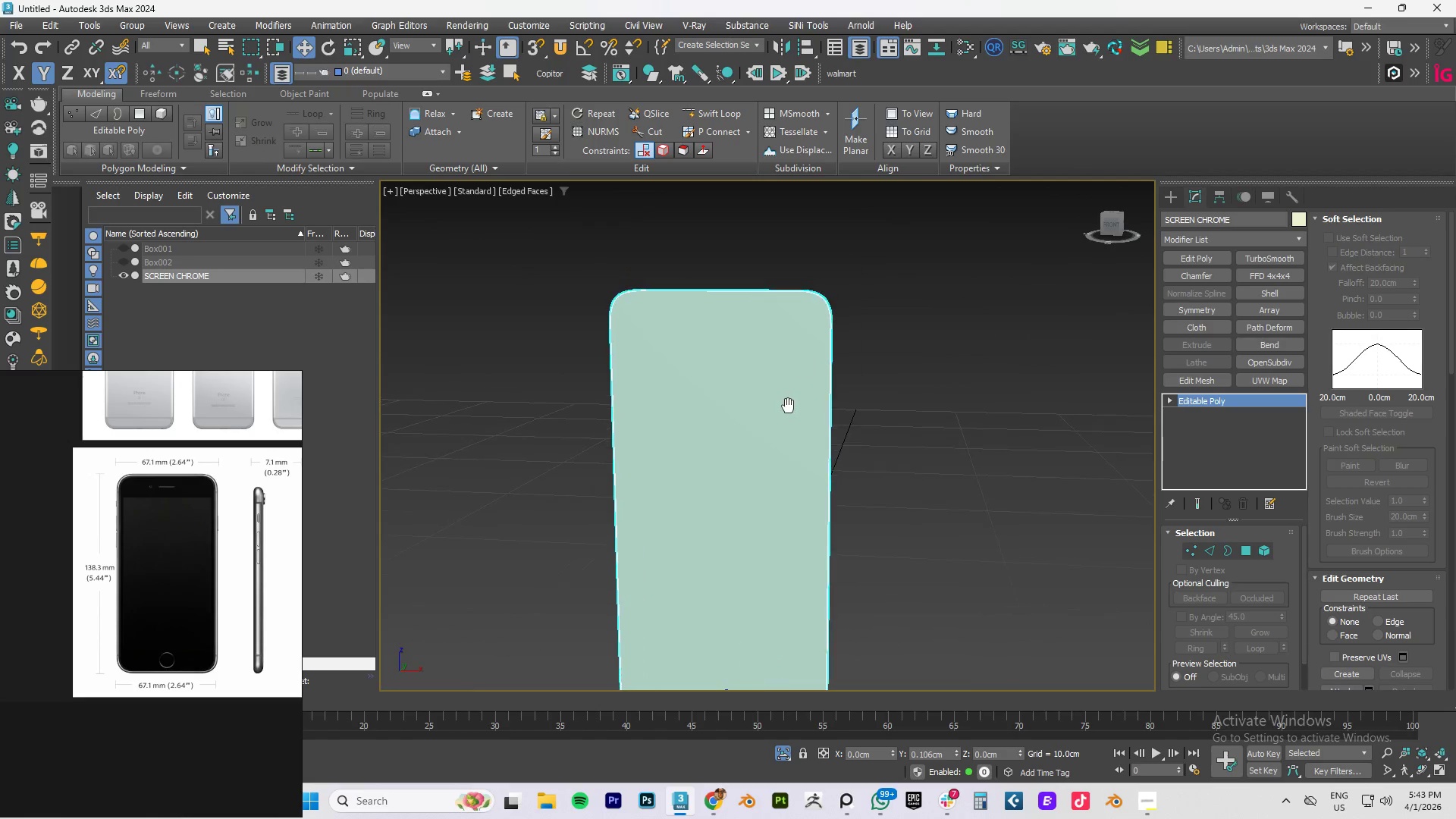 
hold_key(key=AltLeft, duration=0.55)
 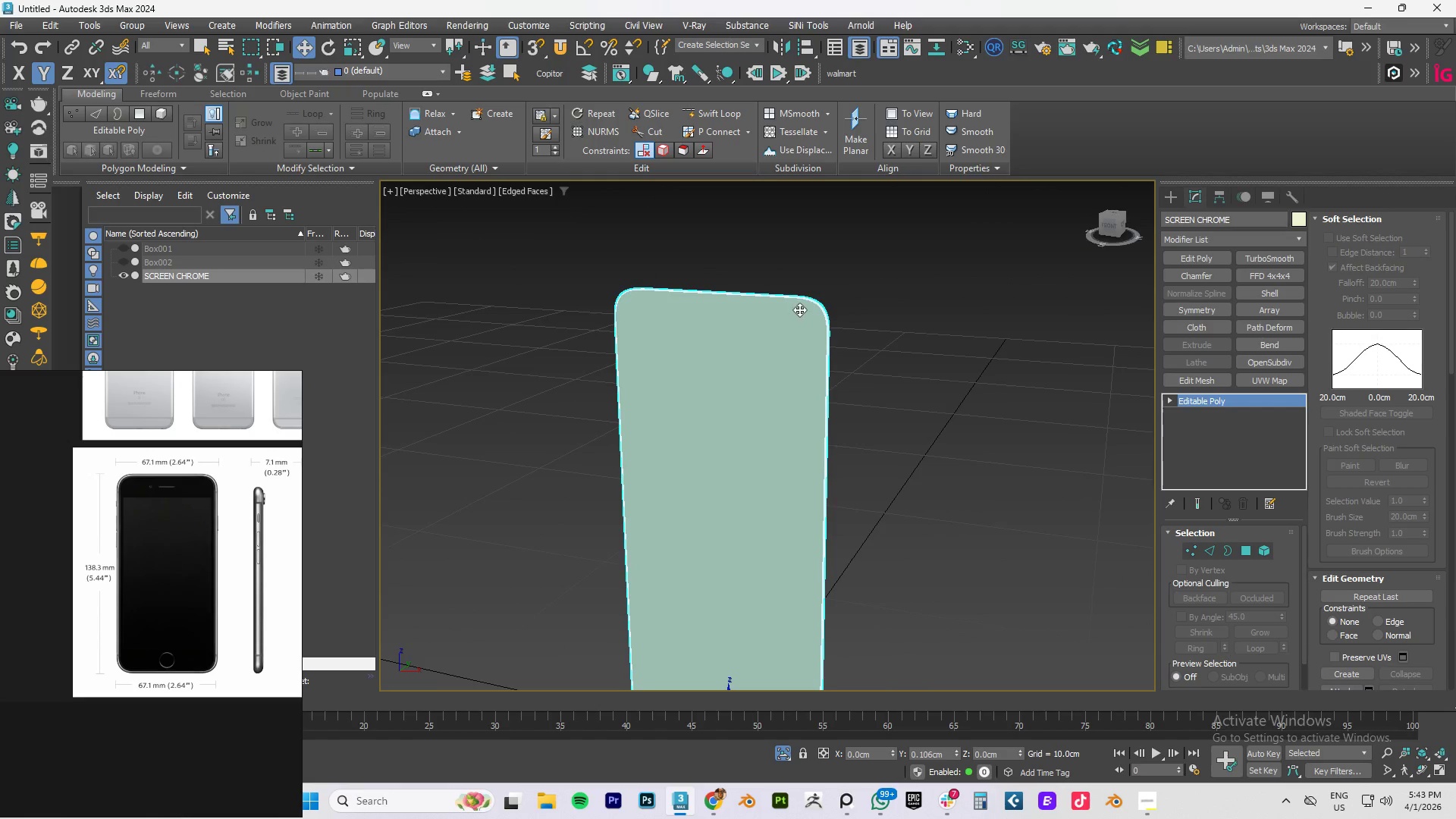 
scroll: coordinate [184, 485], scroll_direction: up, amount: 8.0
 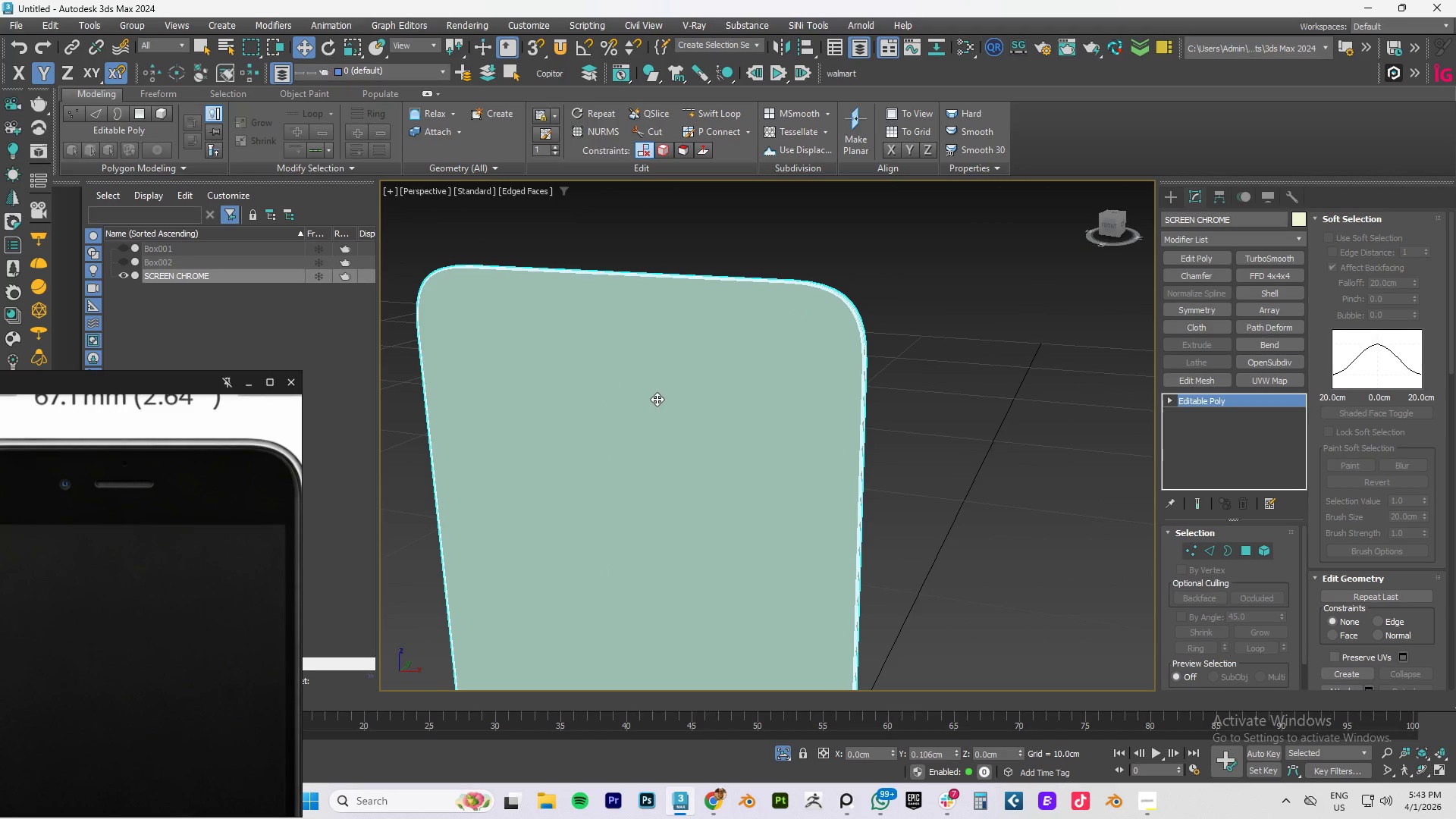 
type(FZ)
 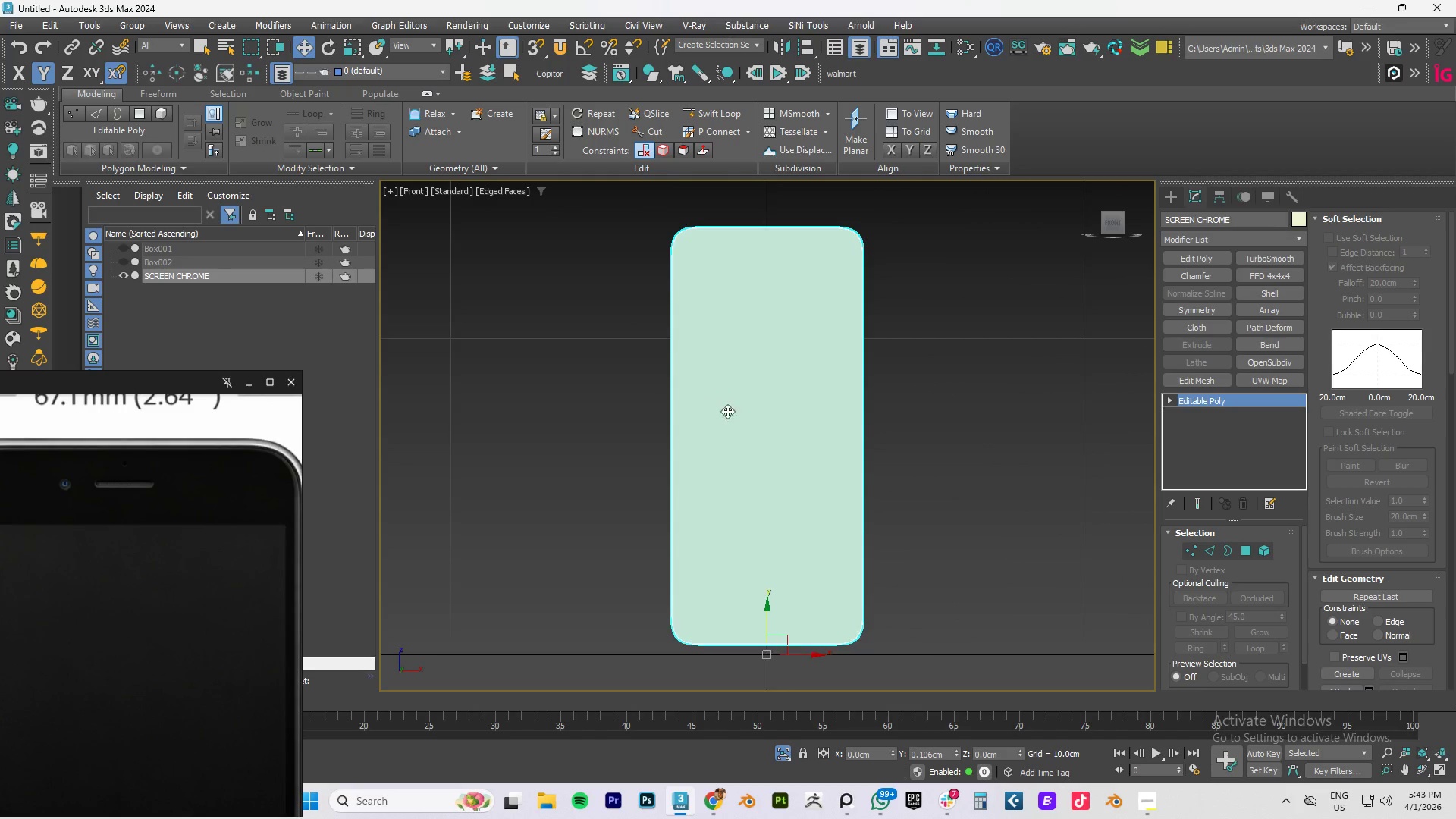 
scroll: coordinate [722, 404], scroll_direction: down, amount: 1.0
 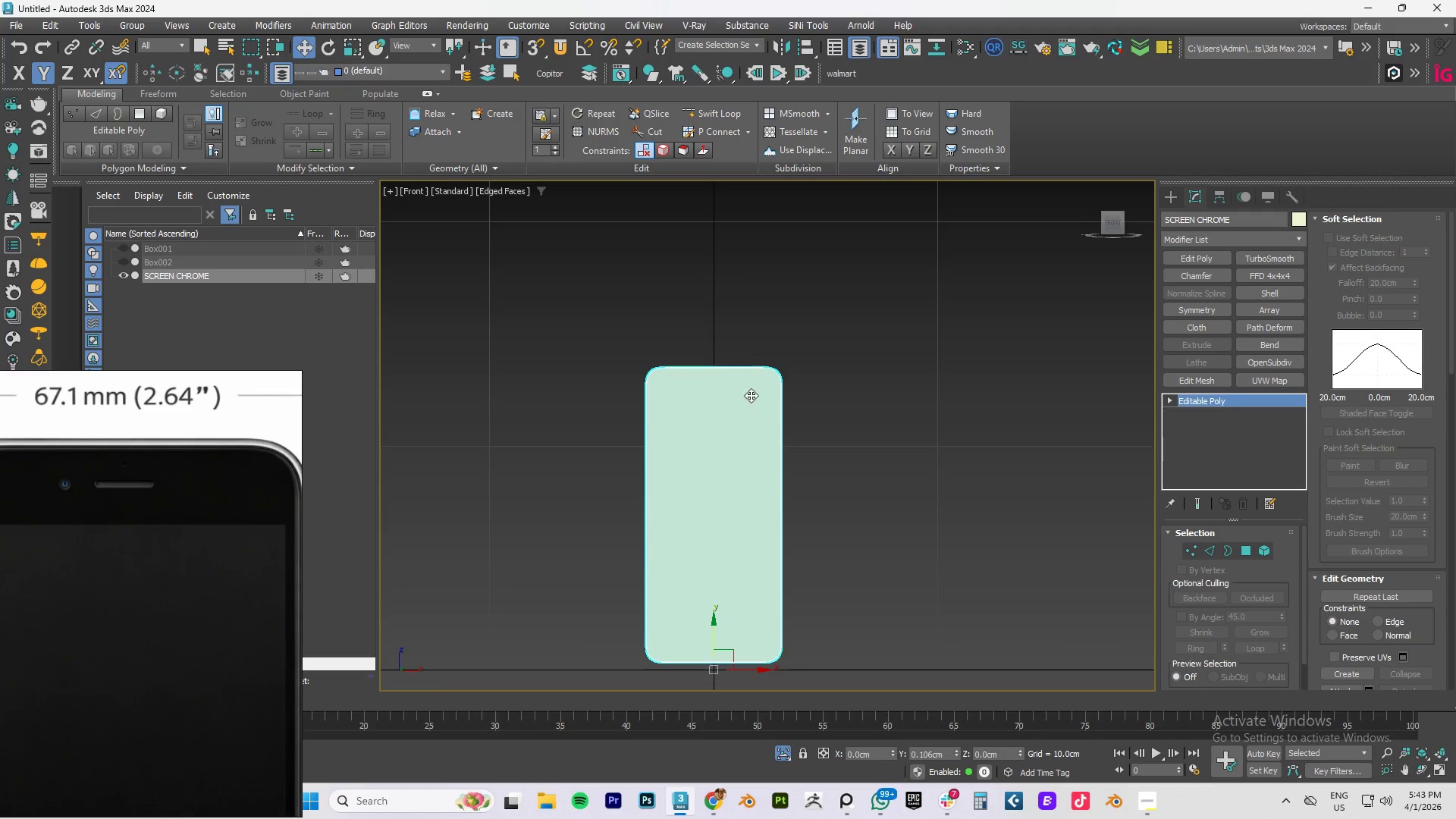 
key(F4)
 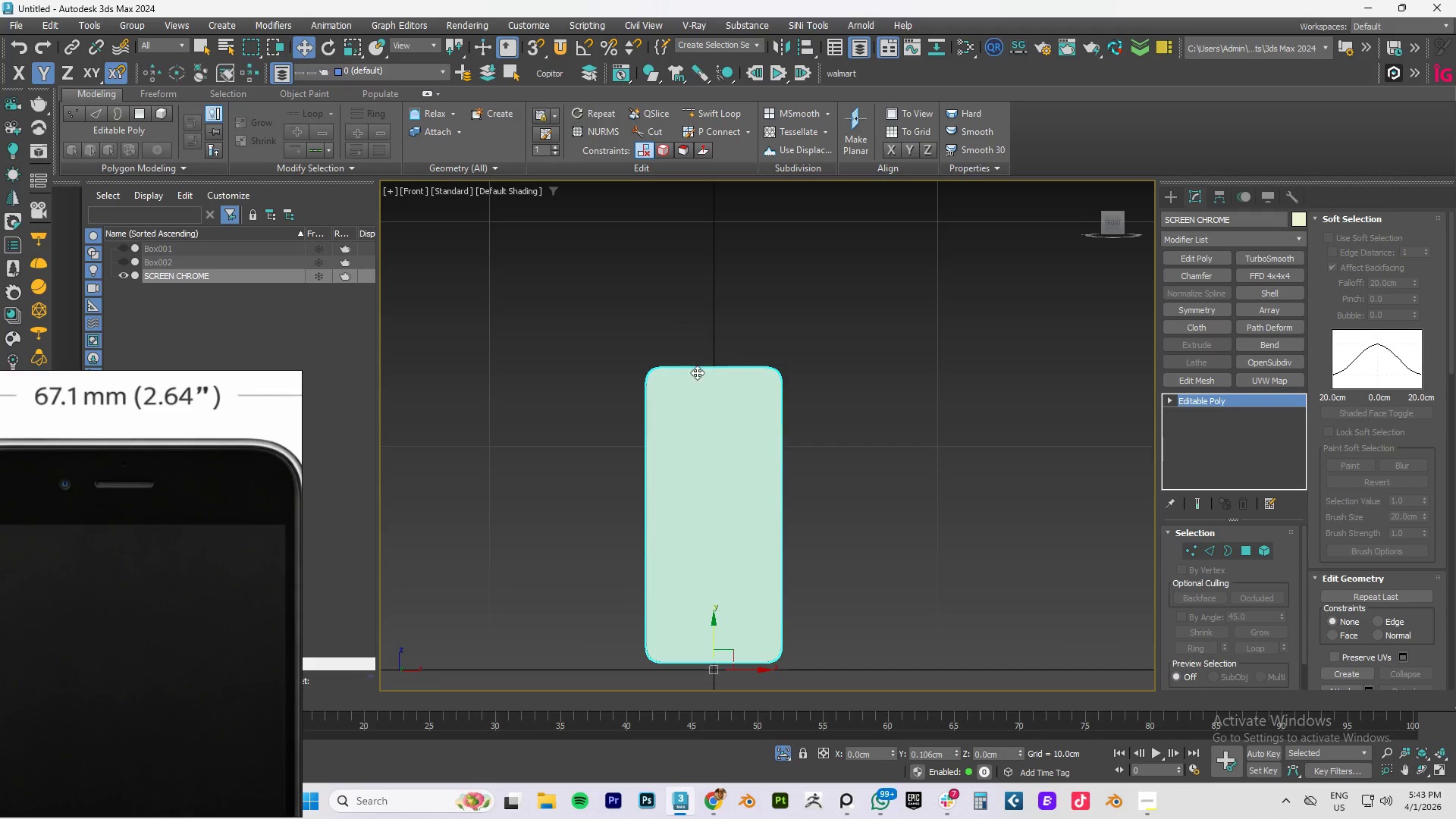 
scroll: coordinate [689, 386], scroll_direction: up, amount: 3.0
 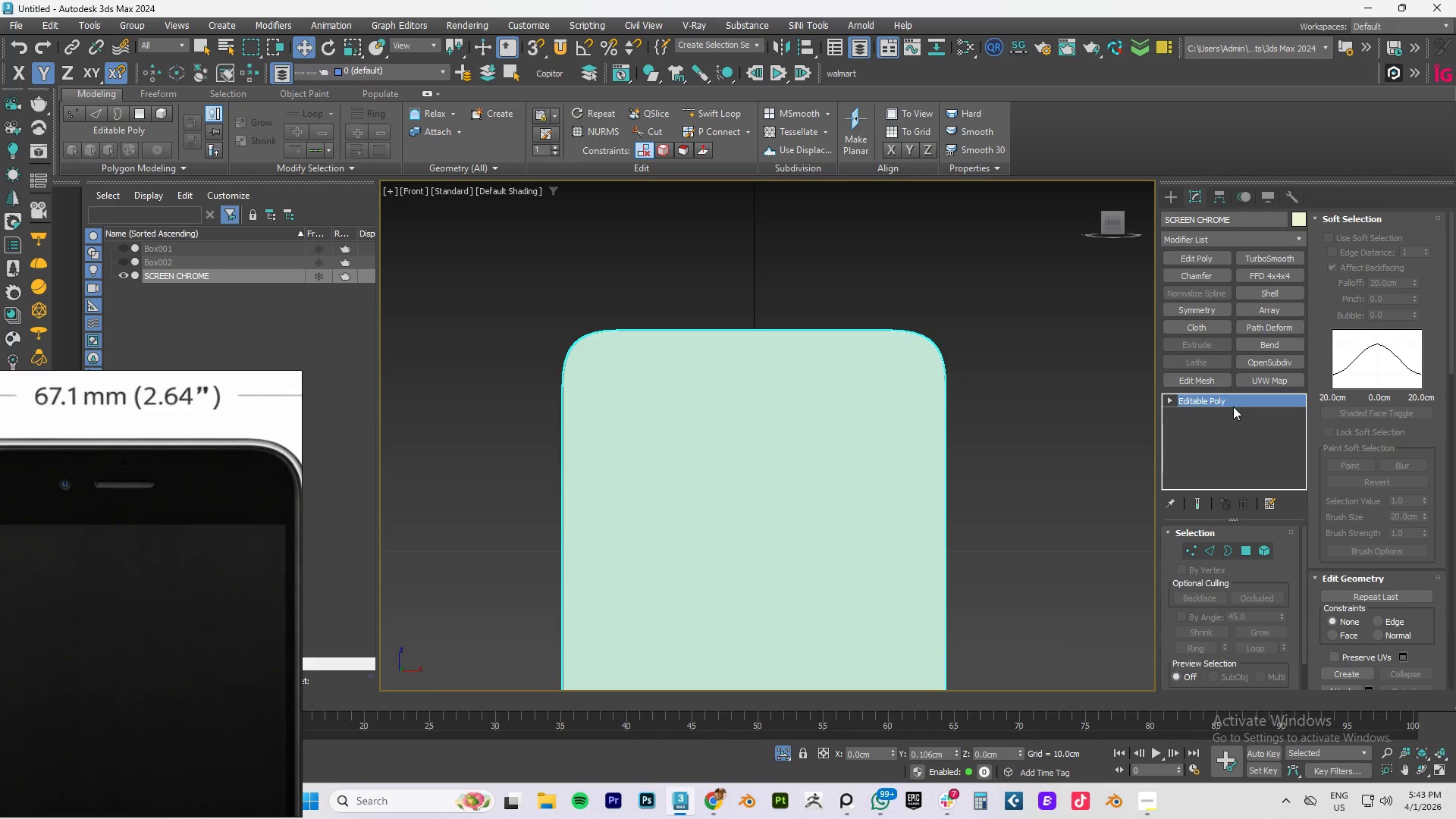 
key(F4)
 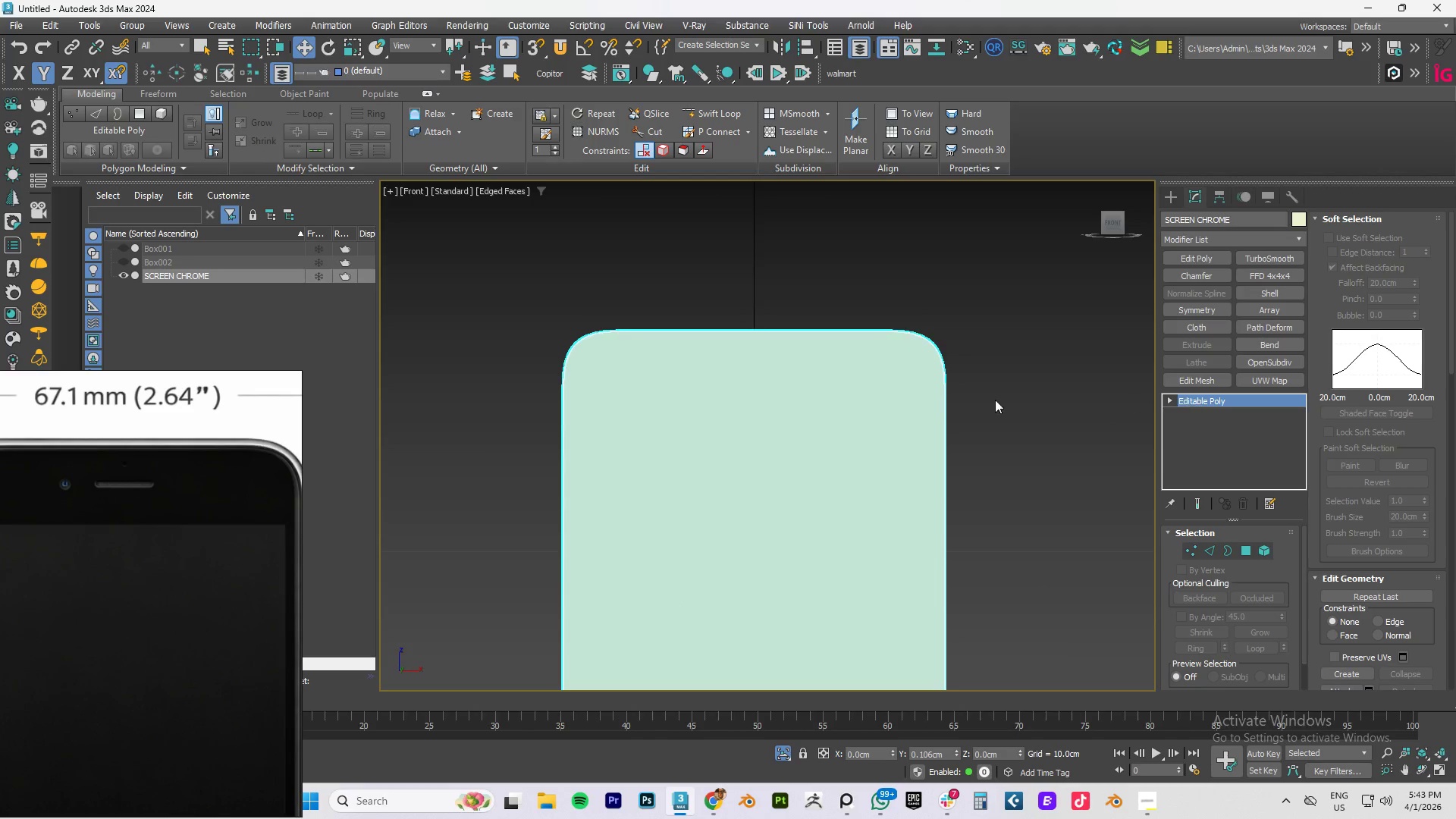 
key(F3)
 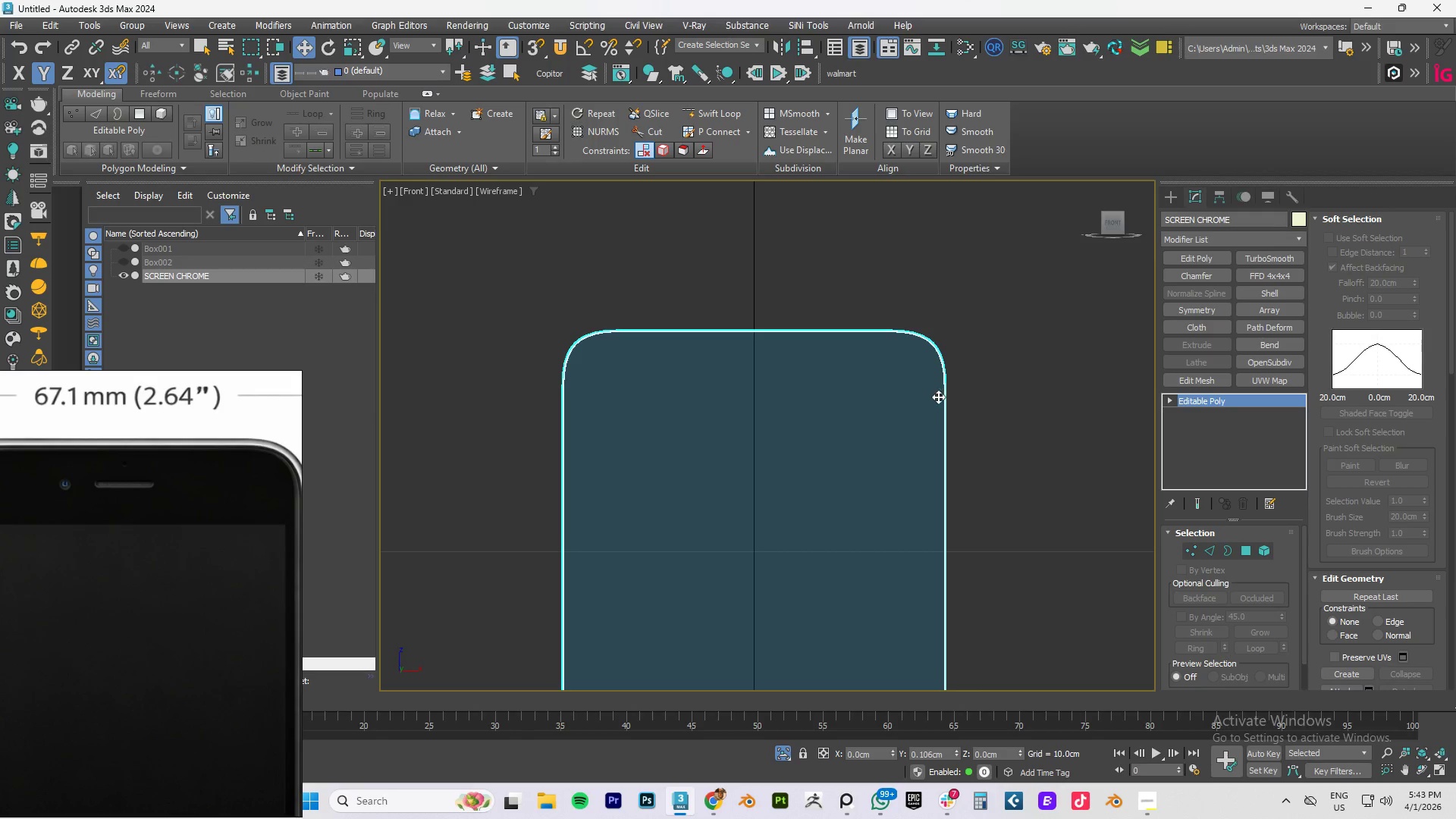 
key(F3)
 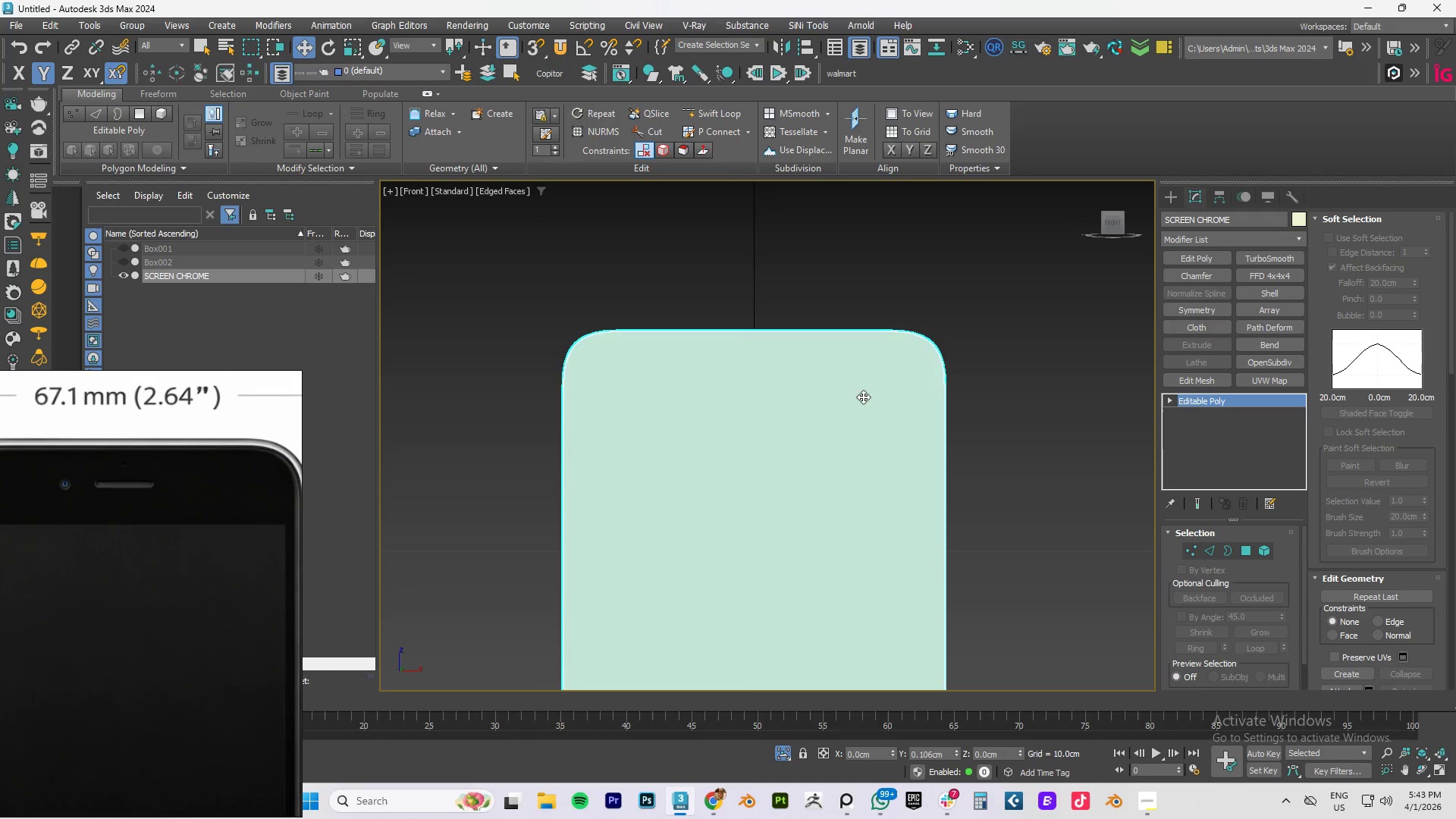 
key(F4)
 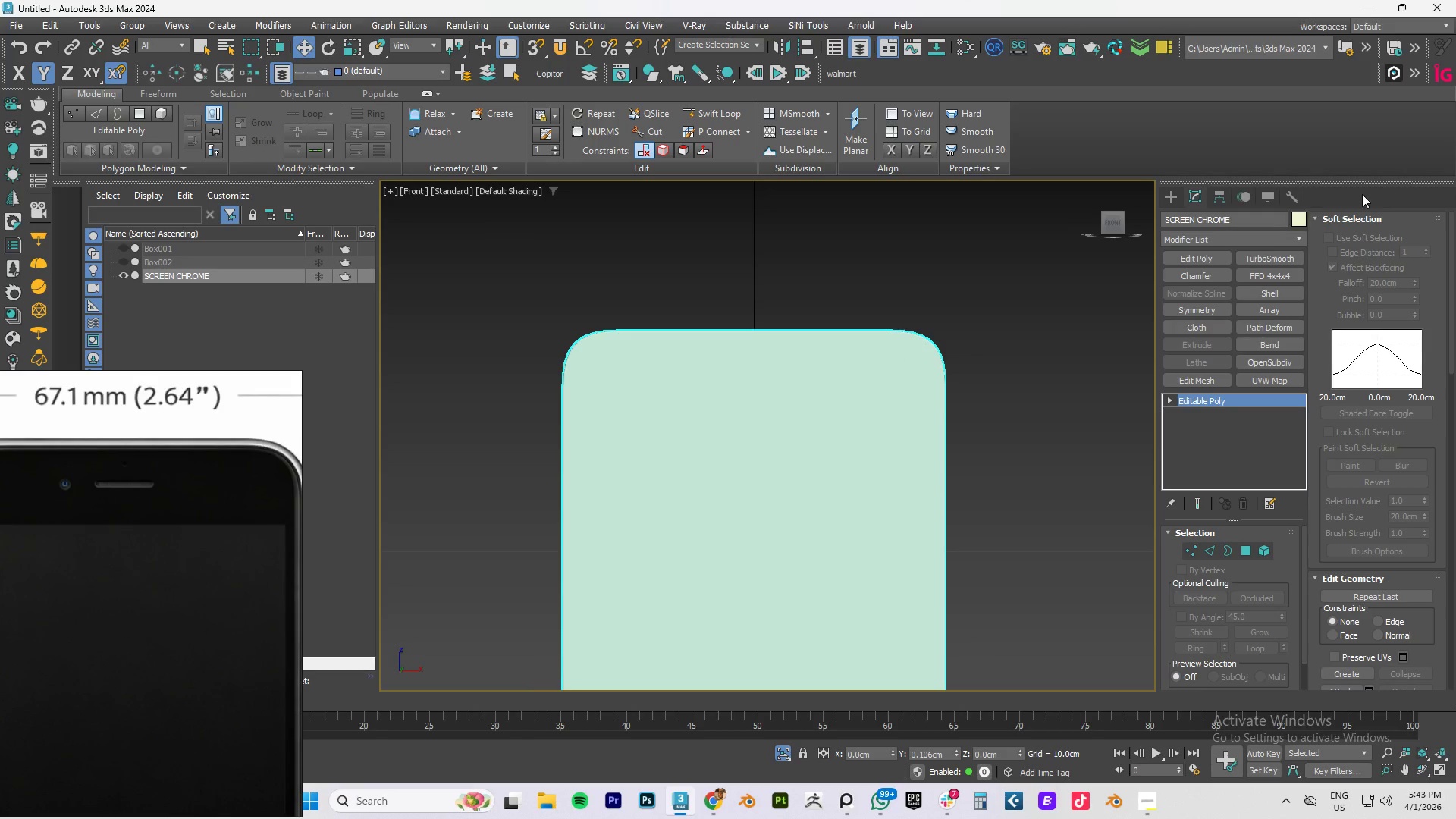 
left_click([1295, 221])
 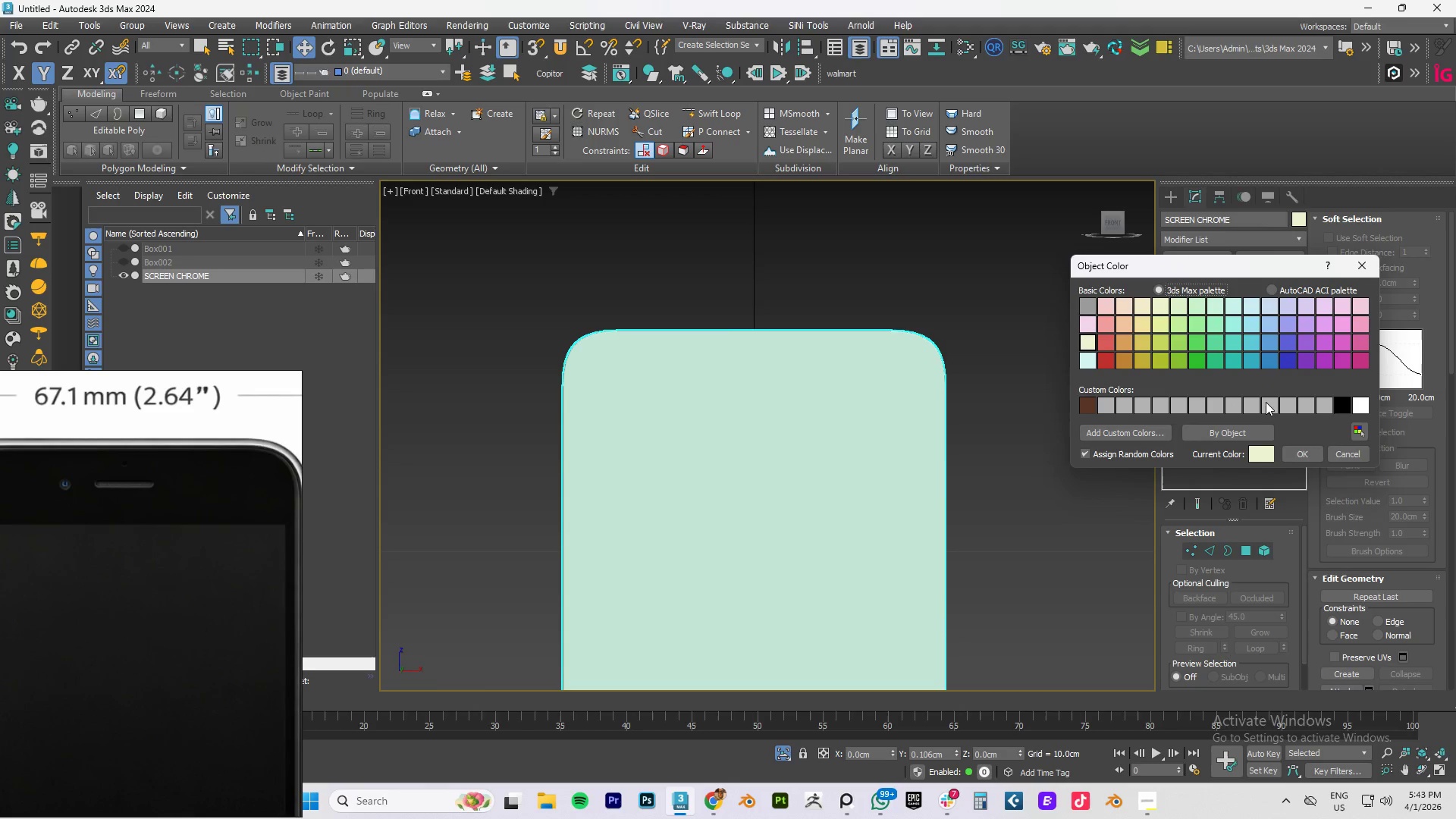 
left_click([1263, 406])
 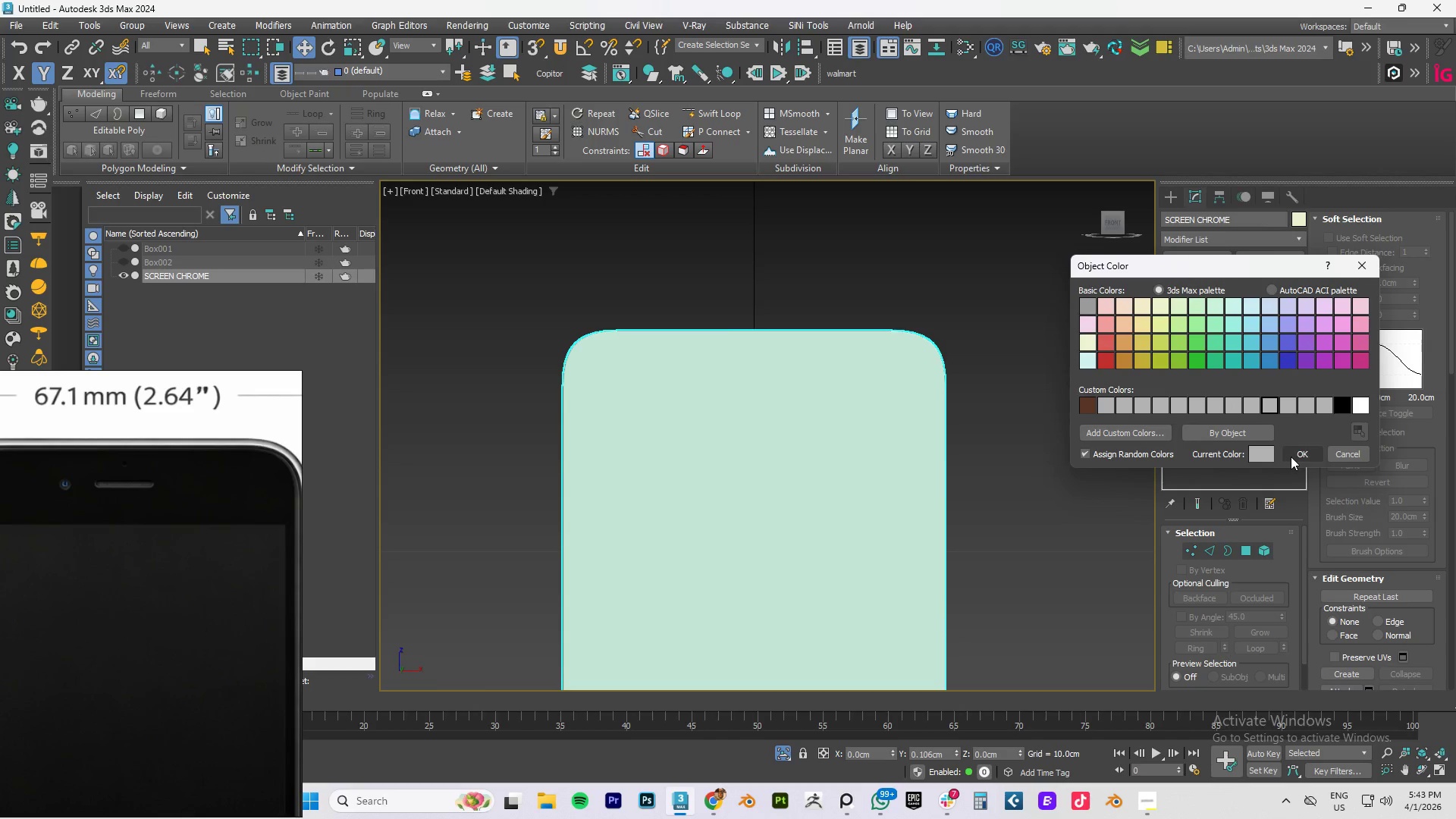 
left_click([1295, 450])
 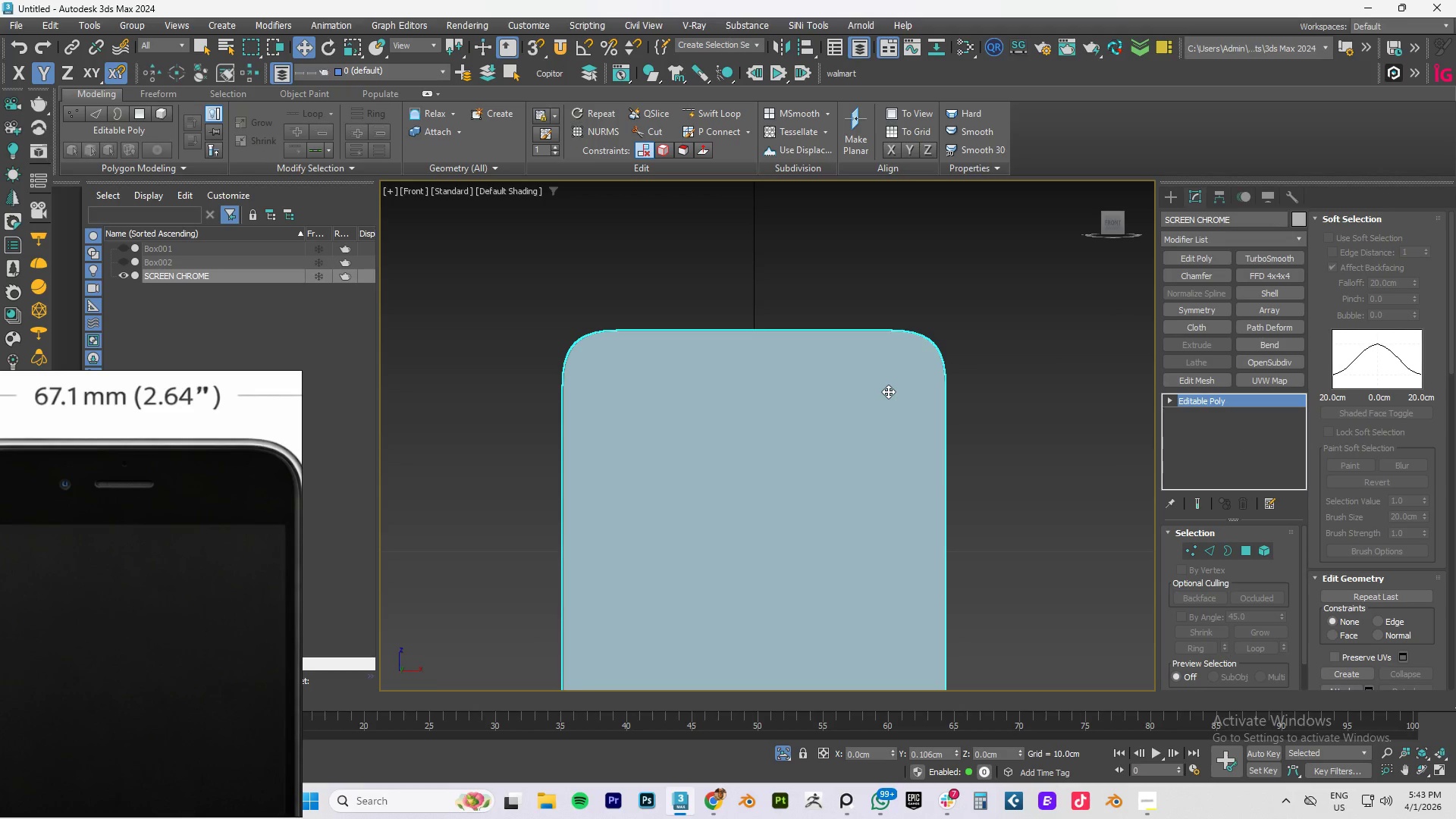 
key(F3)
 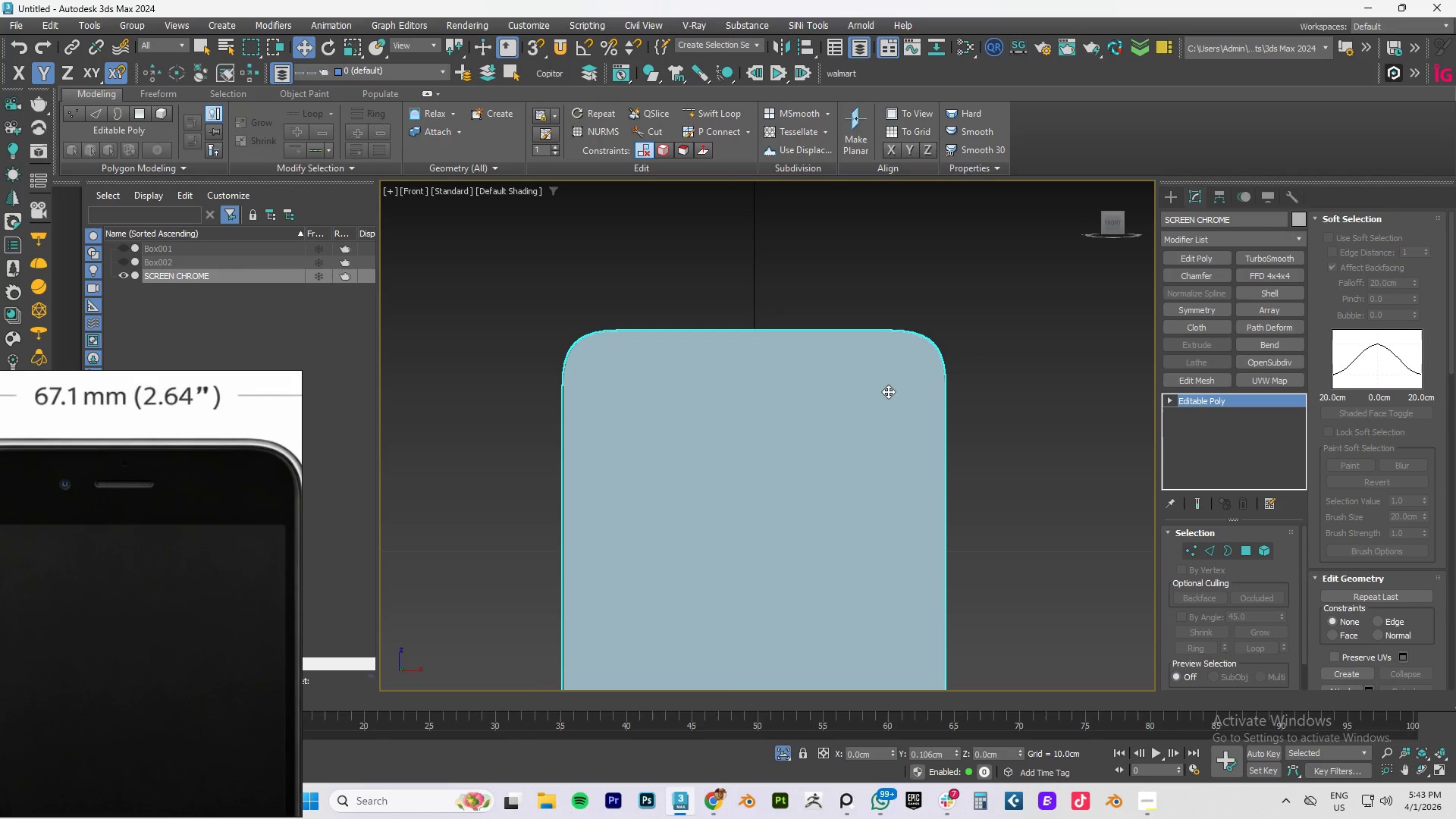 
key(F3)
 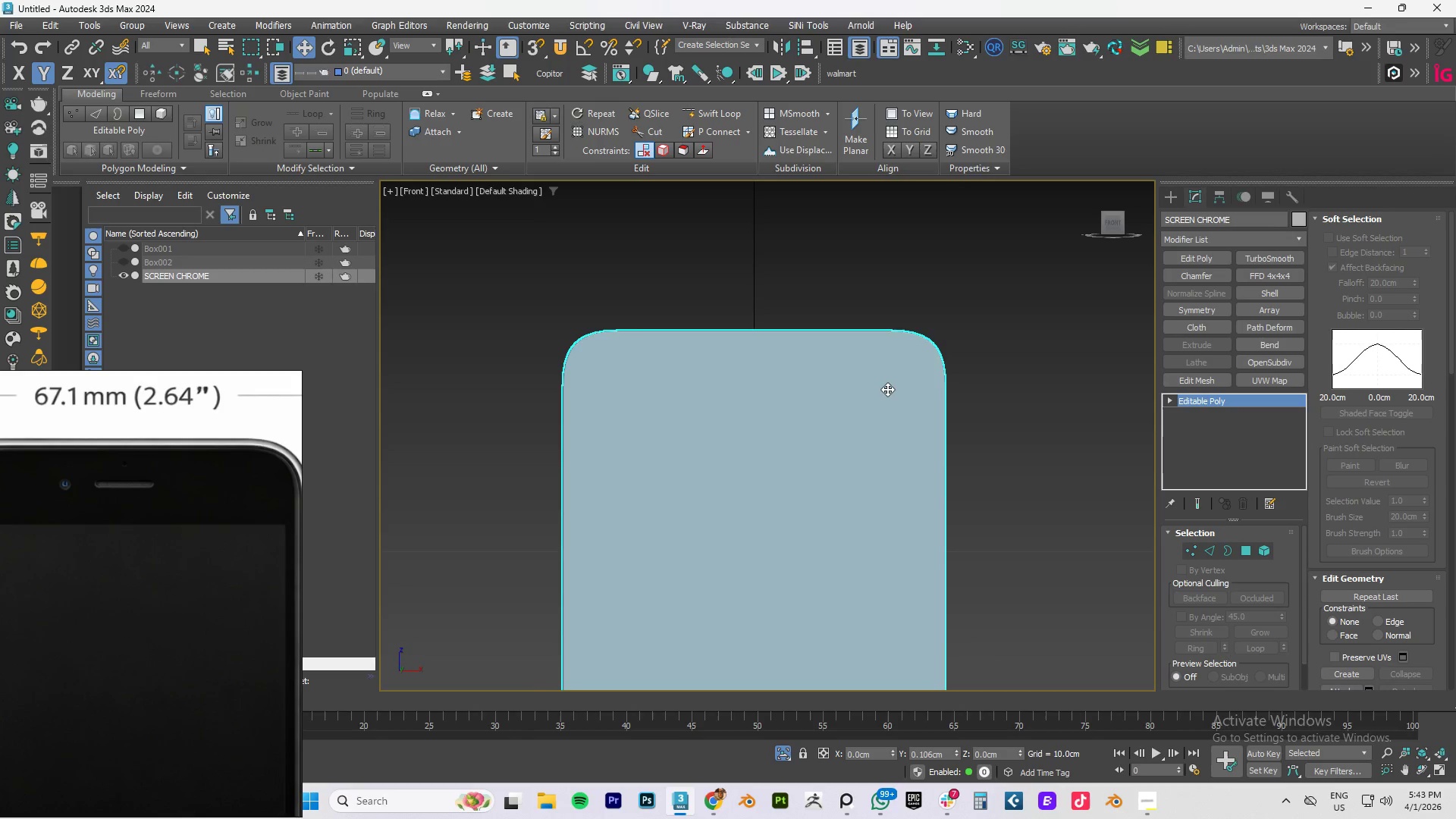 
key(F4)
 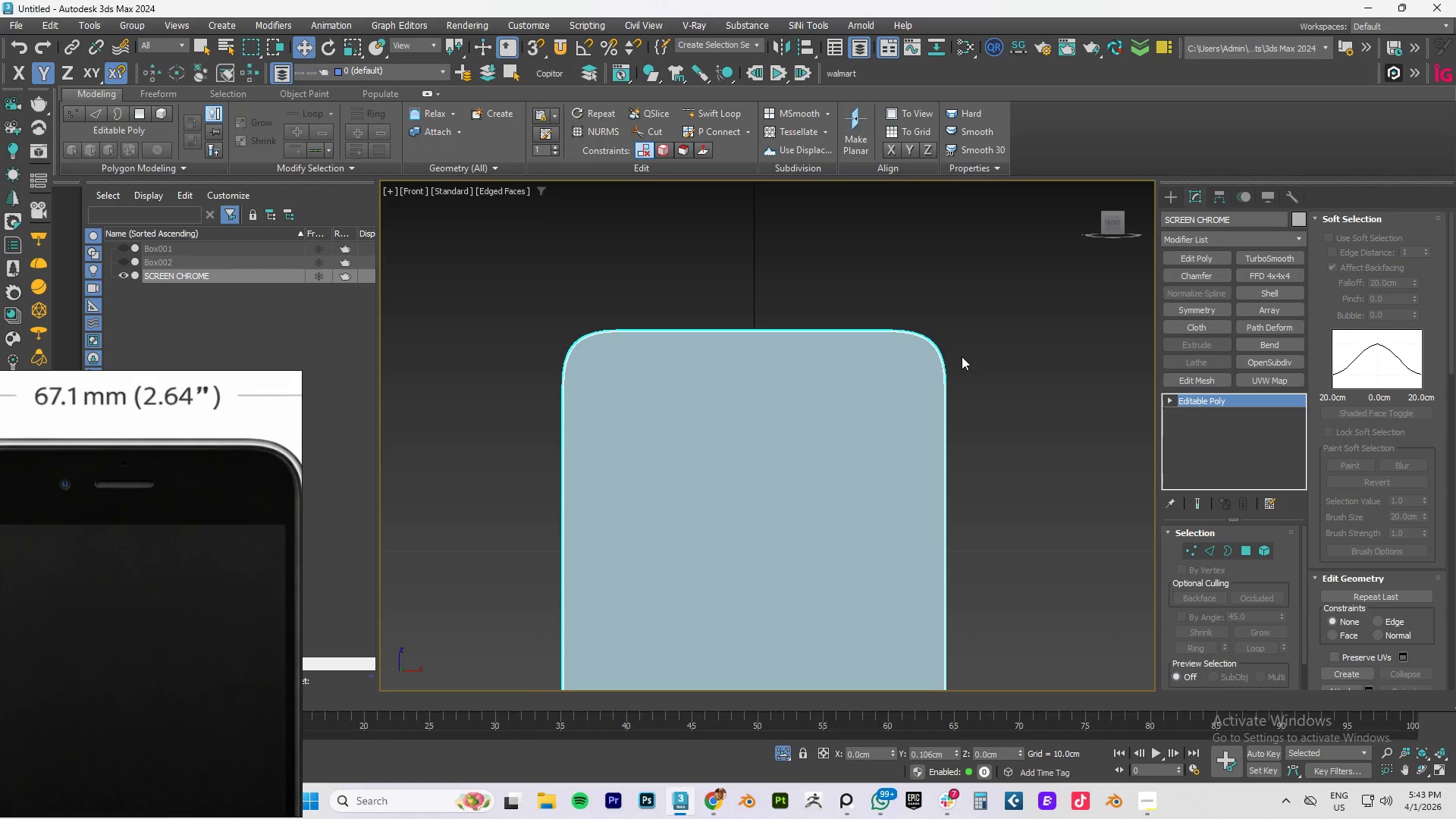 
key(1)
 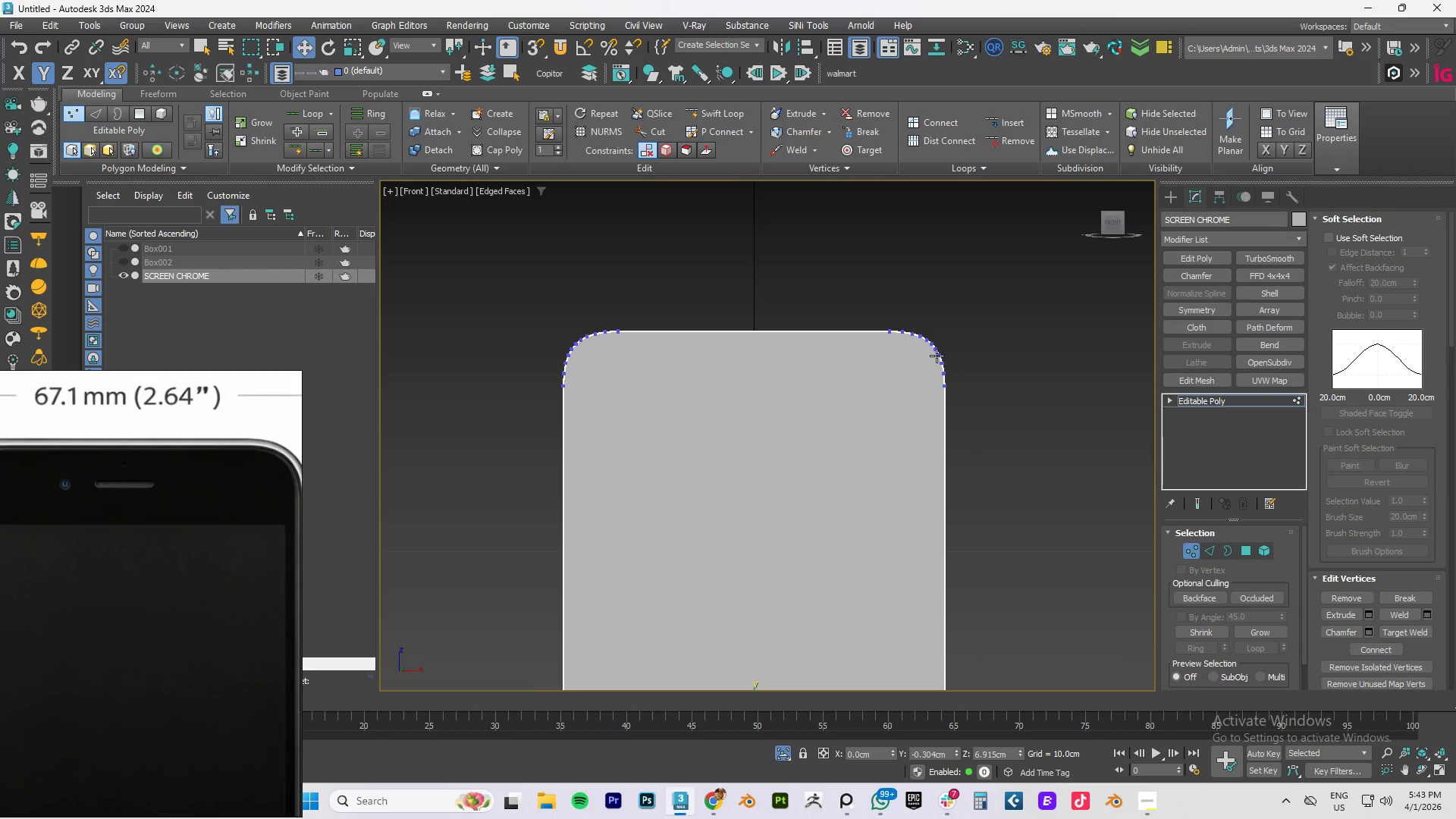 
scroll: coordinate [937, 356], scroll_direction: up, amount: 3.0
 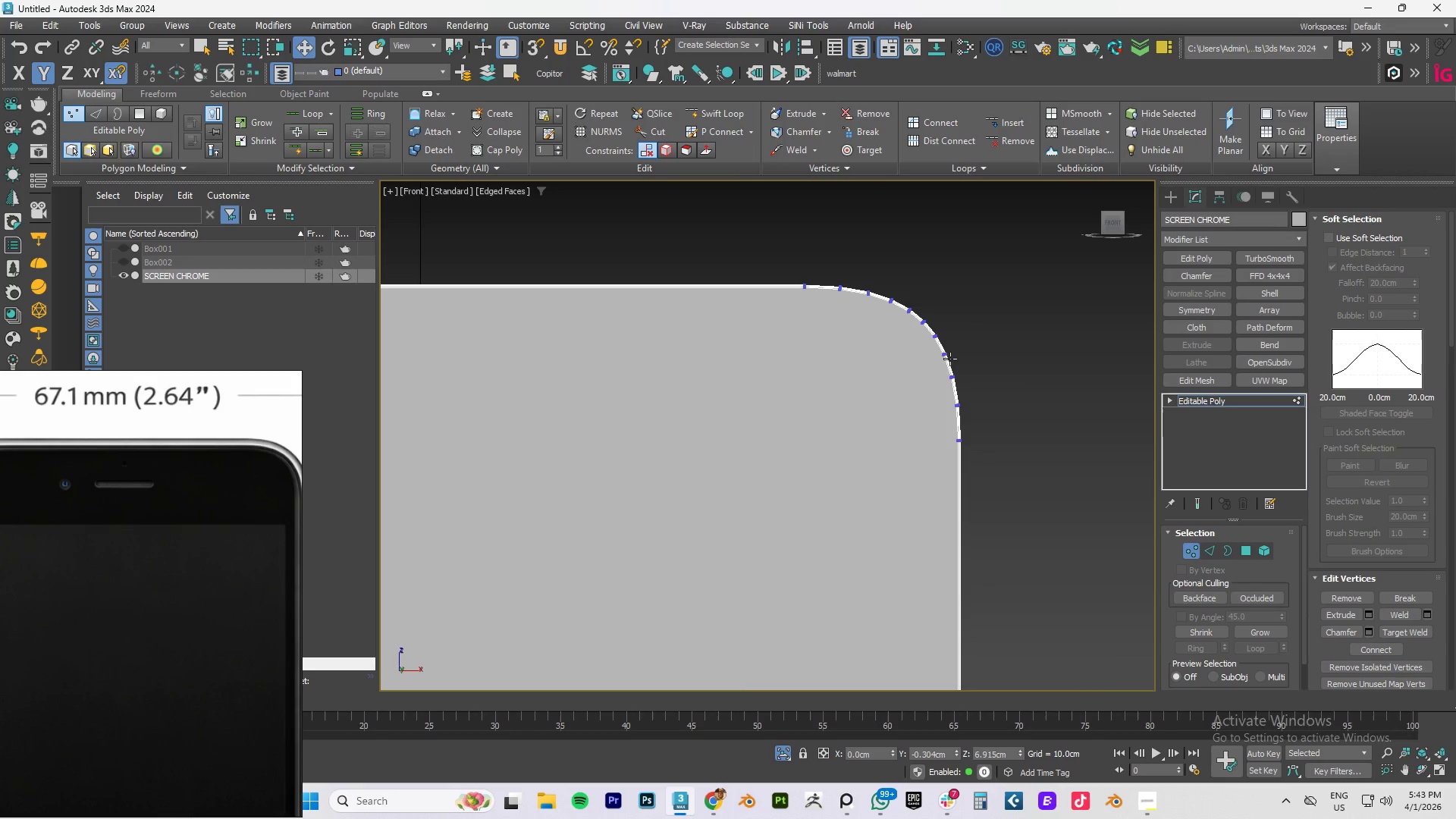 
scroll: coordinate [816, 335], scroll_direction: down, amount: 4.0
 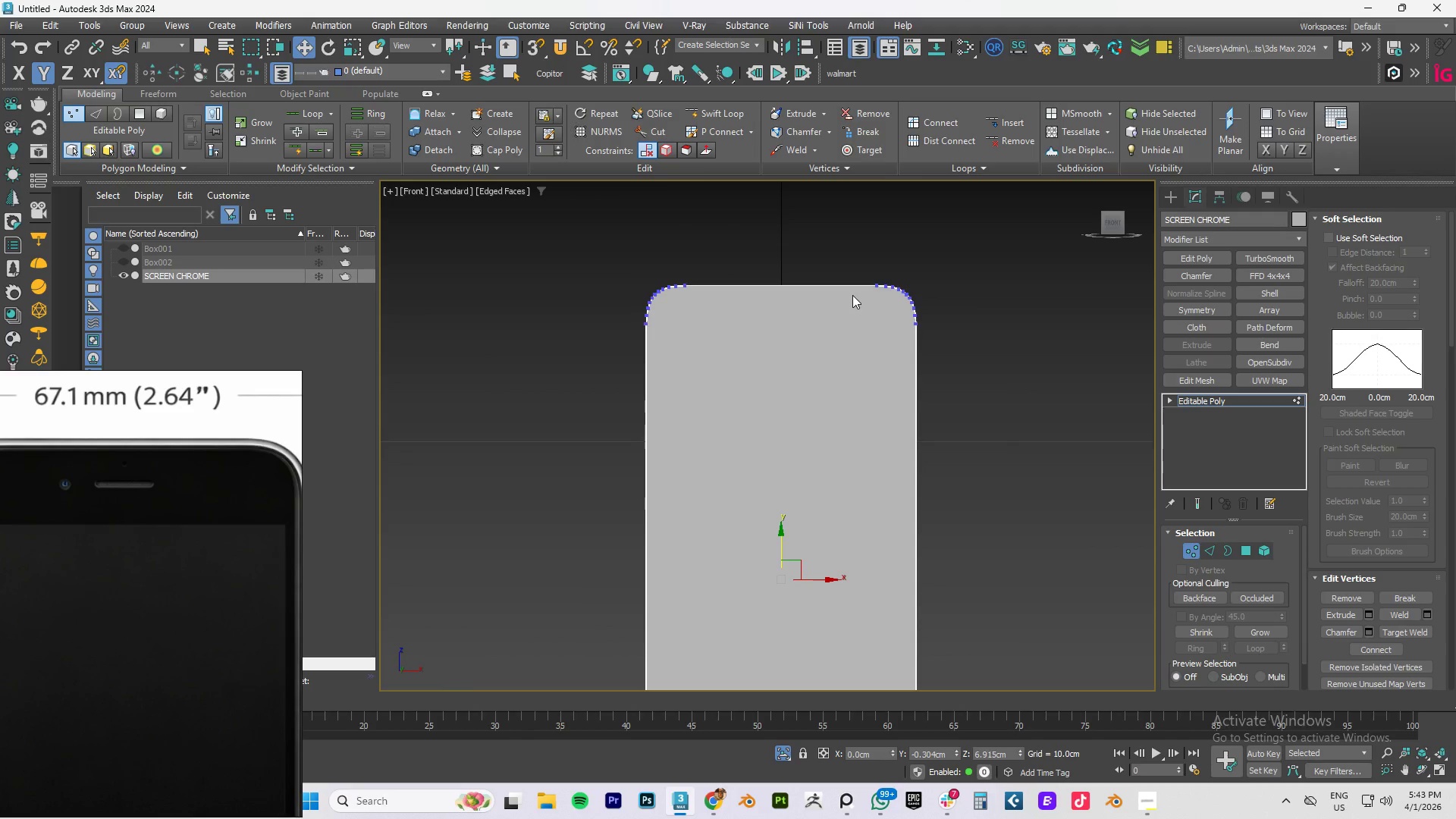 
key(Alt+1)
 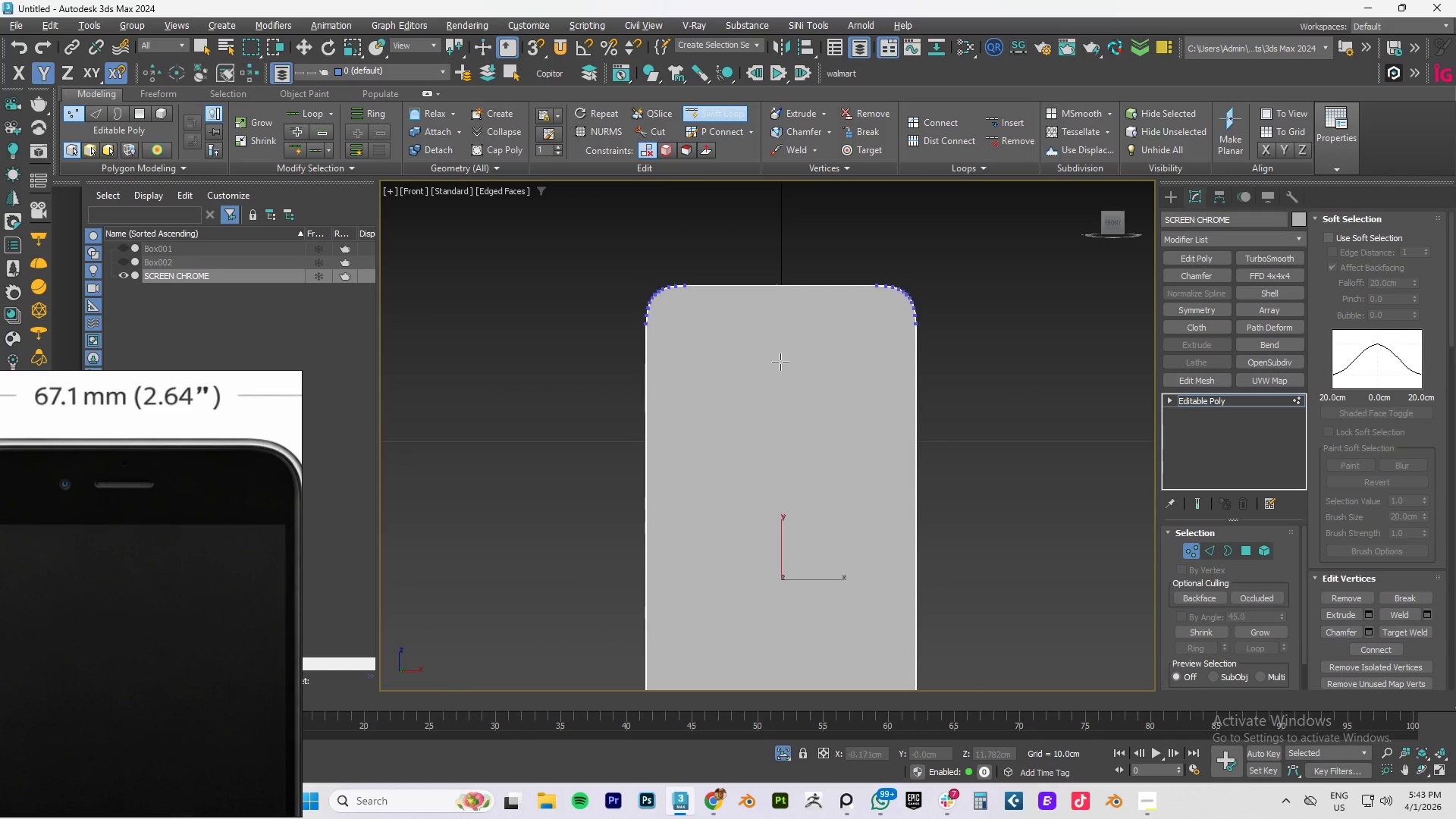 
key(Alt+AltLeft)
 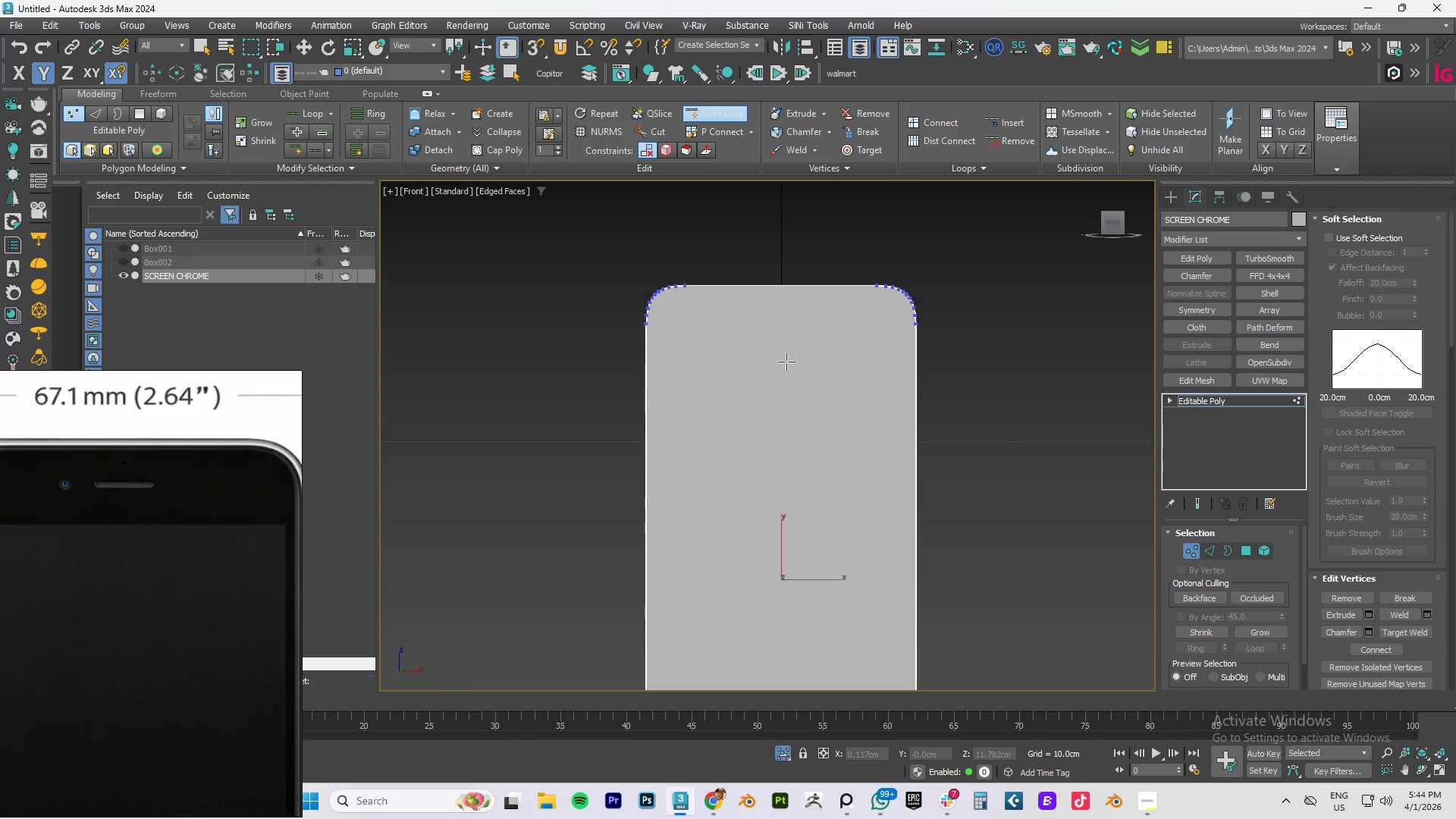 
hold_key(key=AltLeft, duration=1.27)
 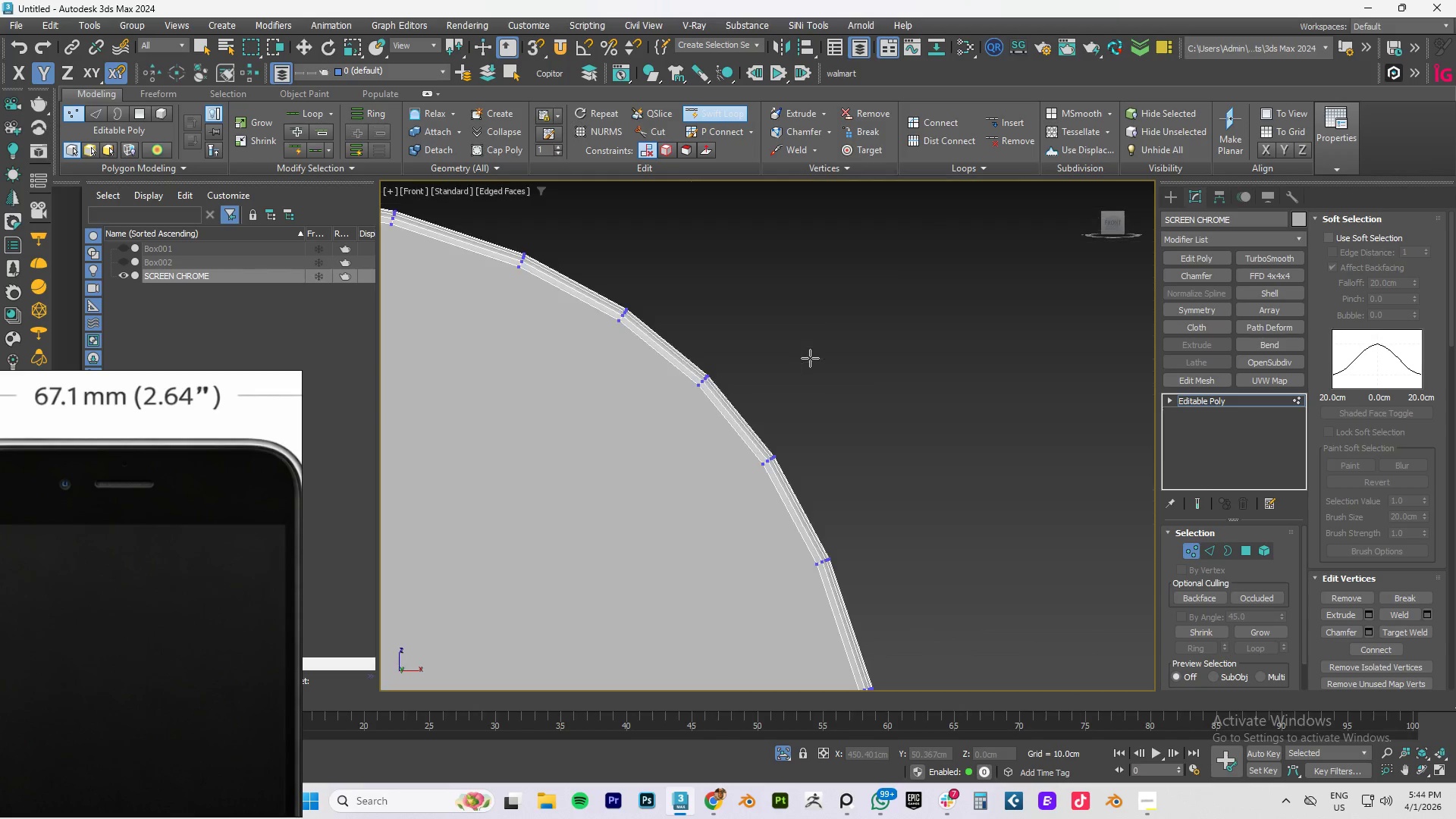 
hold_key(key=AltLeft, duration=15.31)
 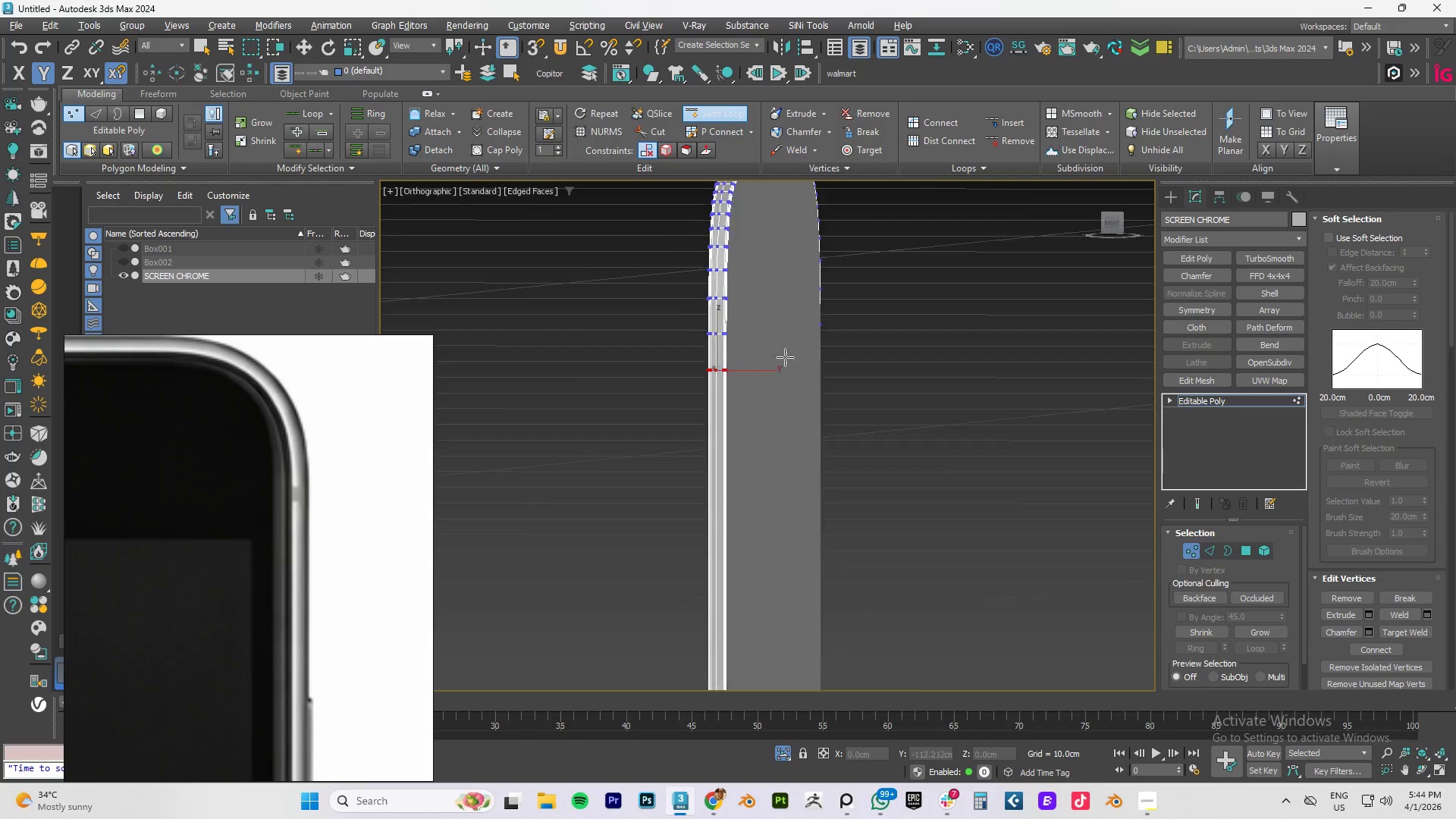 
type(FZXZ)
 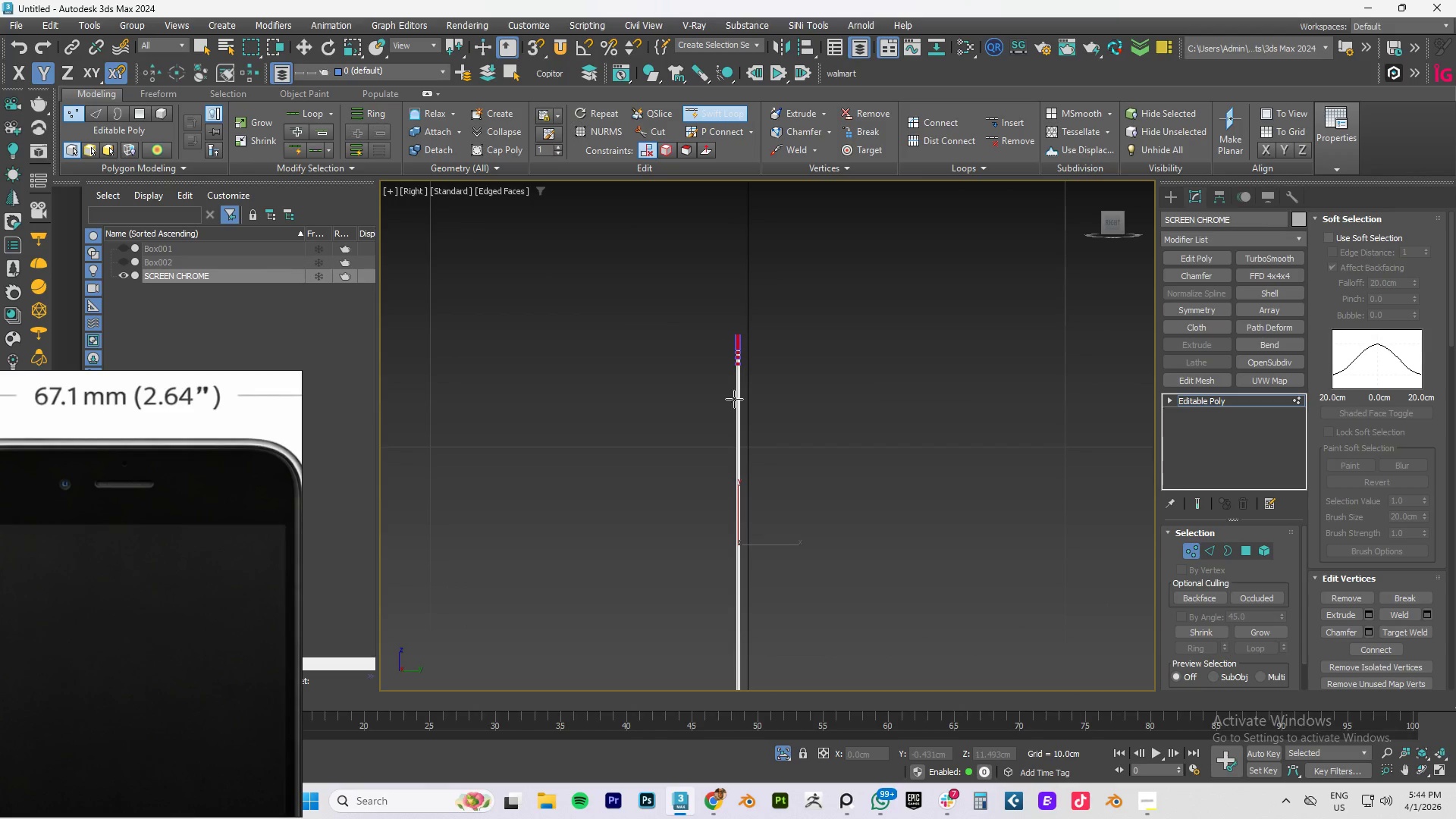 
scroll: coordinate [740, 388], scroll_direction: up, amount: 8.0
 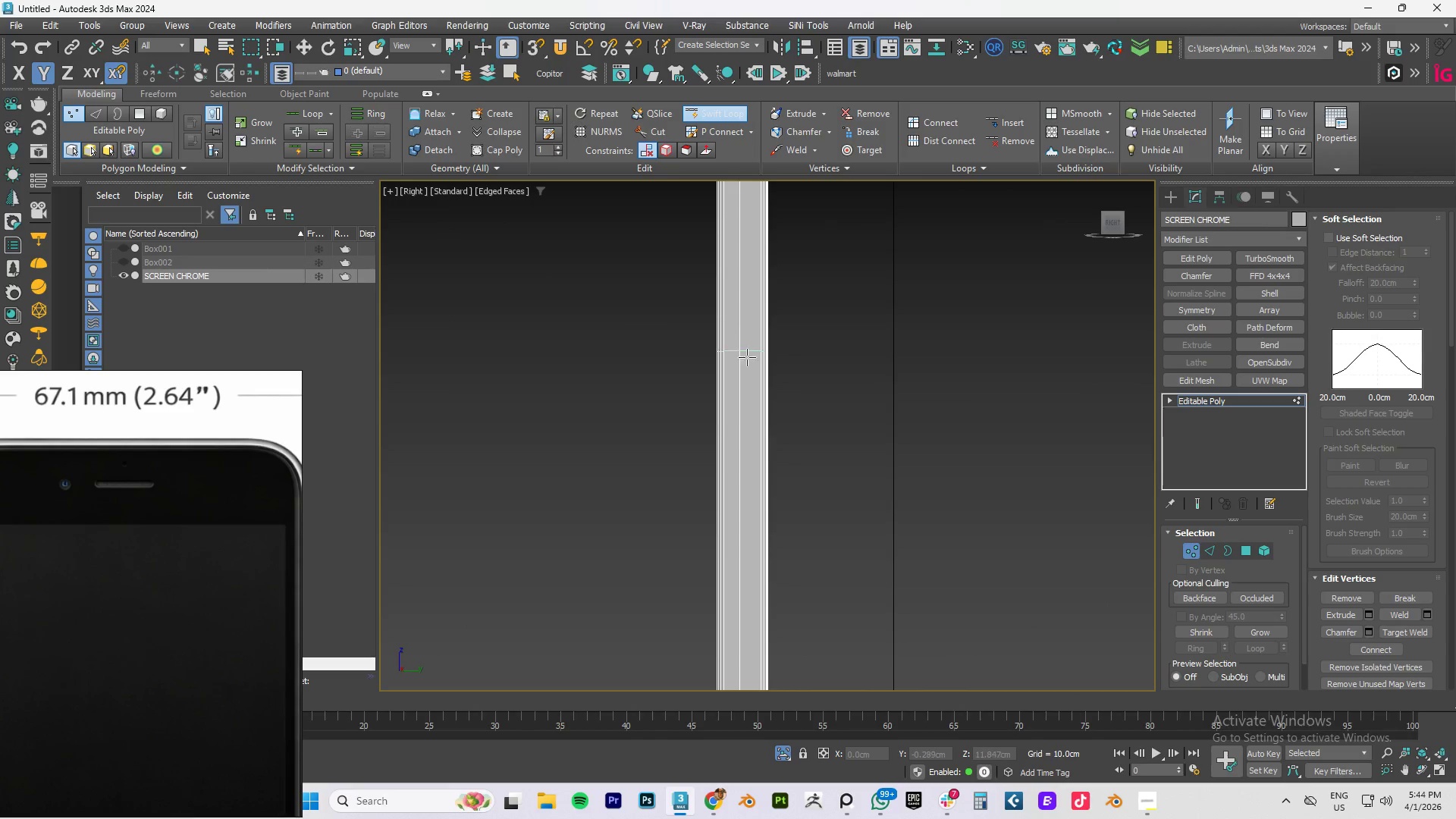 
scroll: coordinate [755, 366], scroll_direction: down, amount: 3.0
 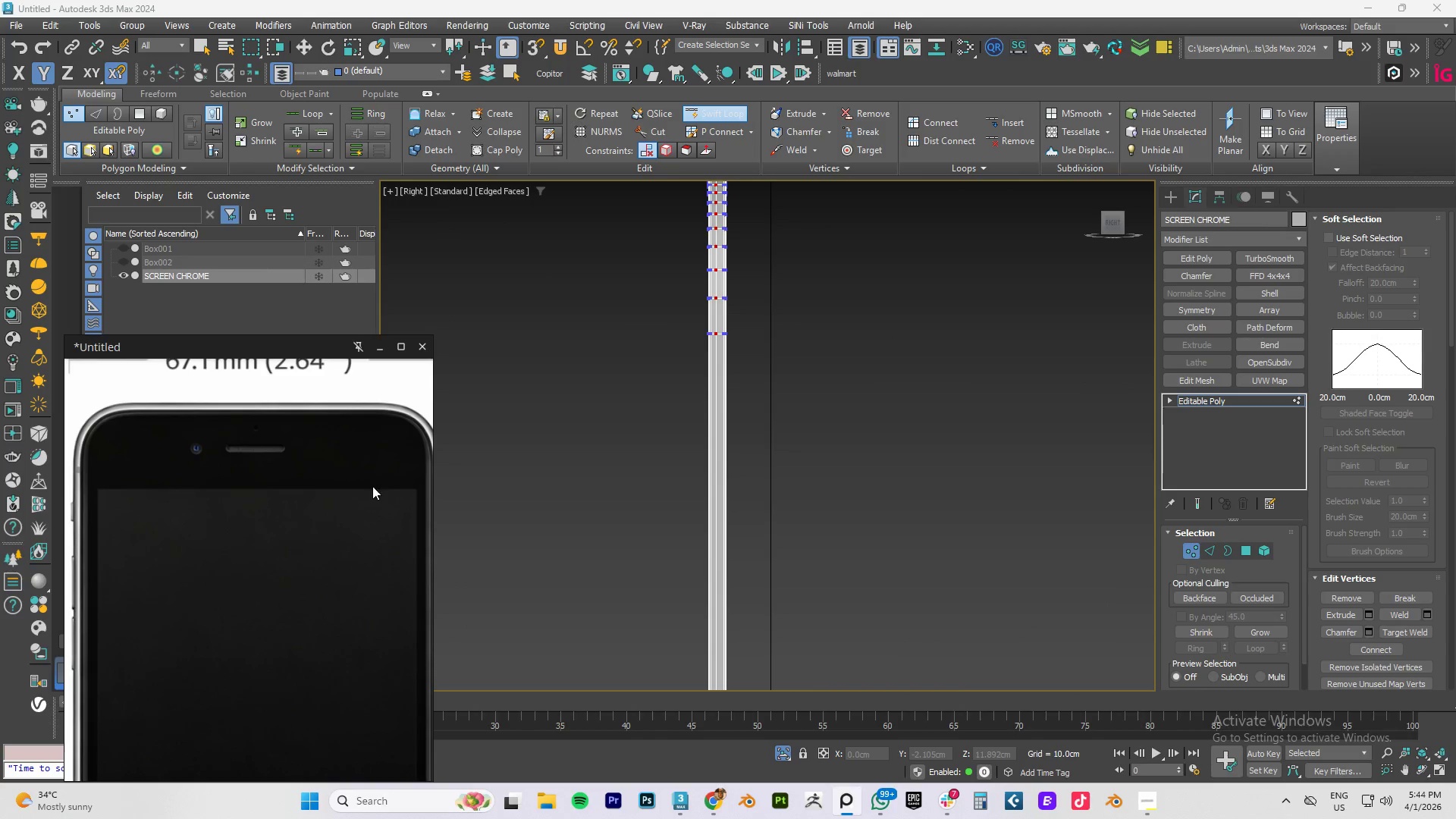 
scroll: coordinate [331, 481], scroll_direction: up, amount: 4.0
 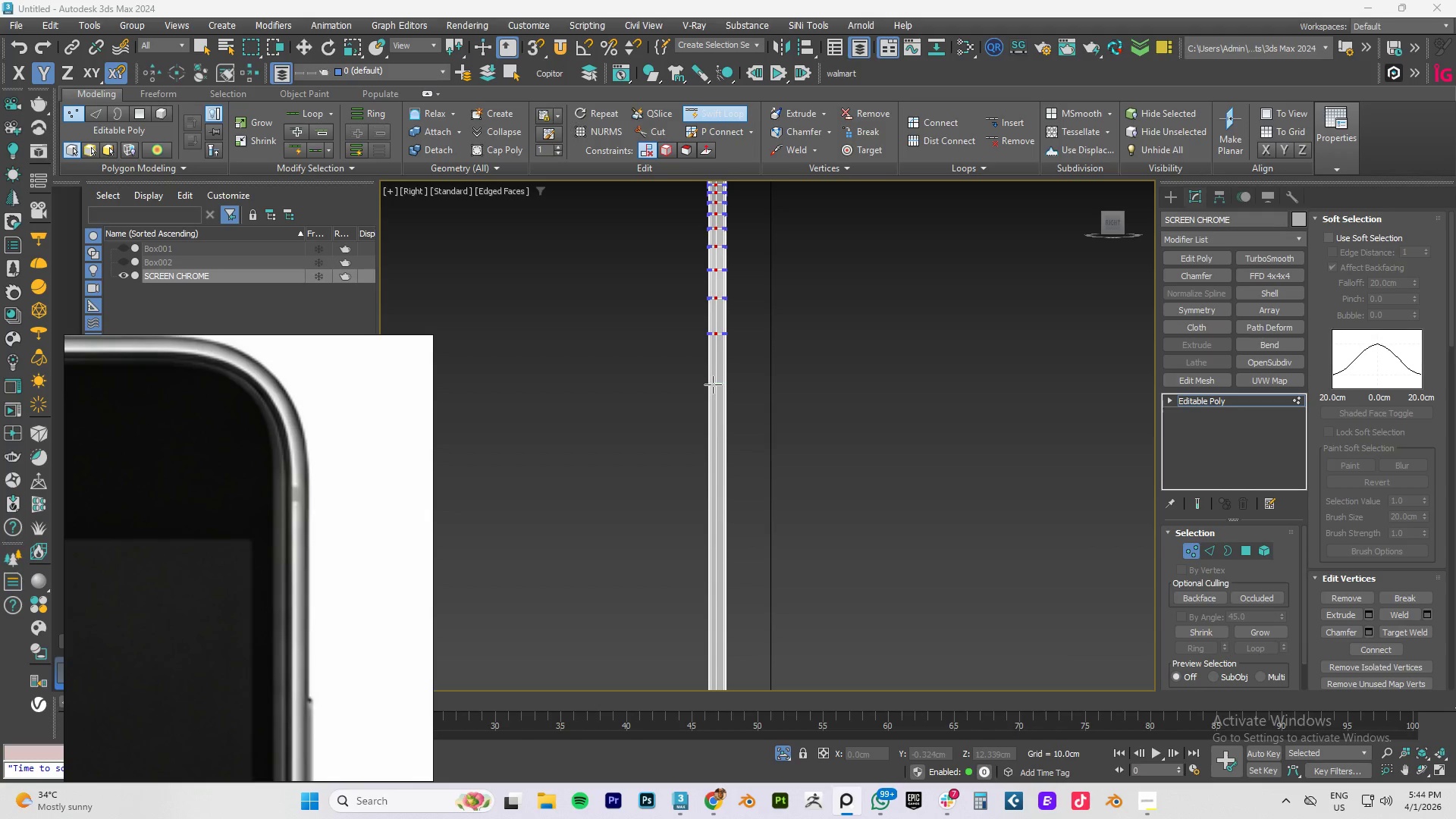 
left_click([718, 370])
 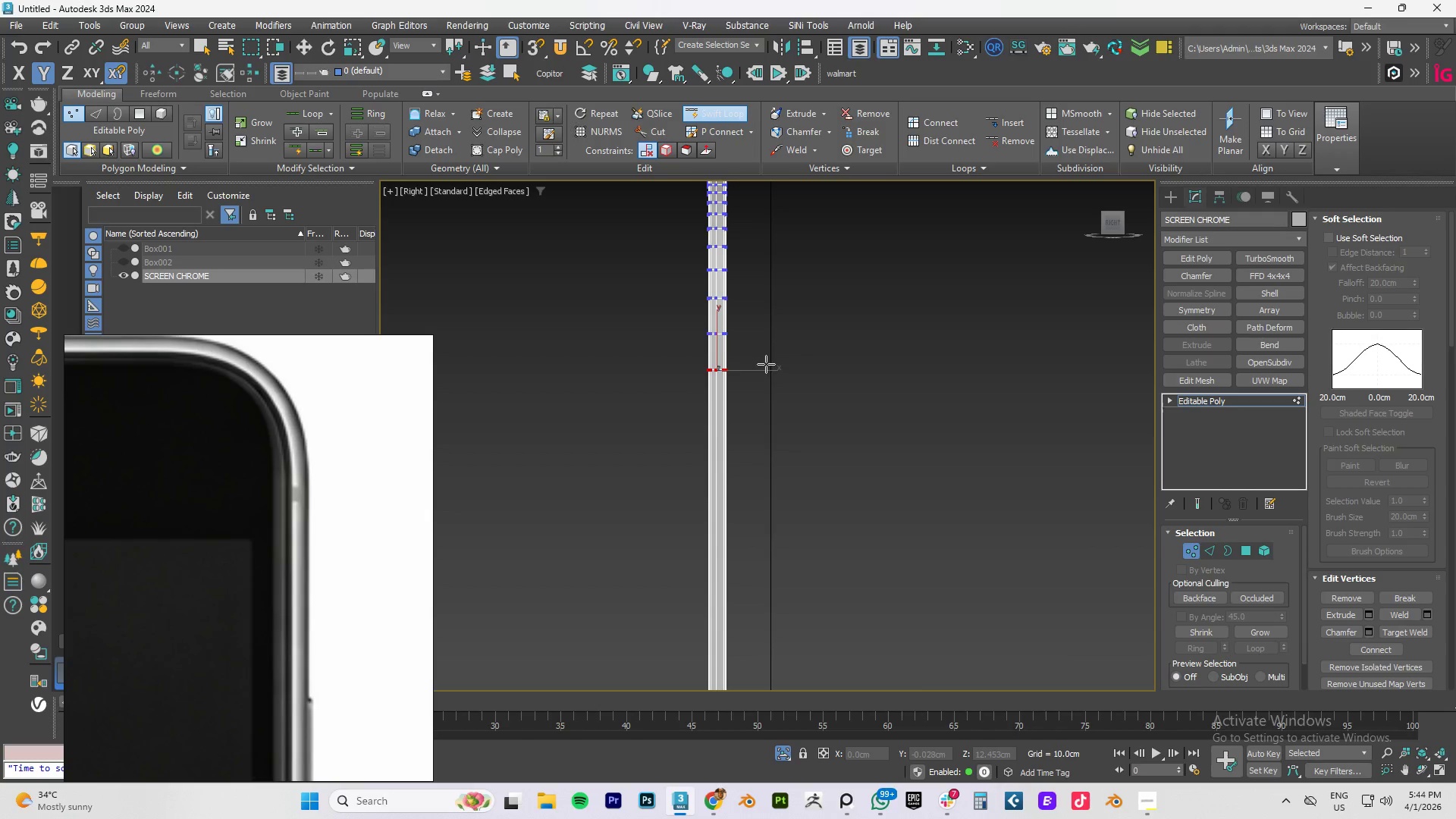 
hold_key(key=AltLeft, duration=1.27)
 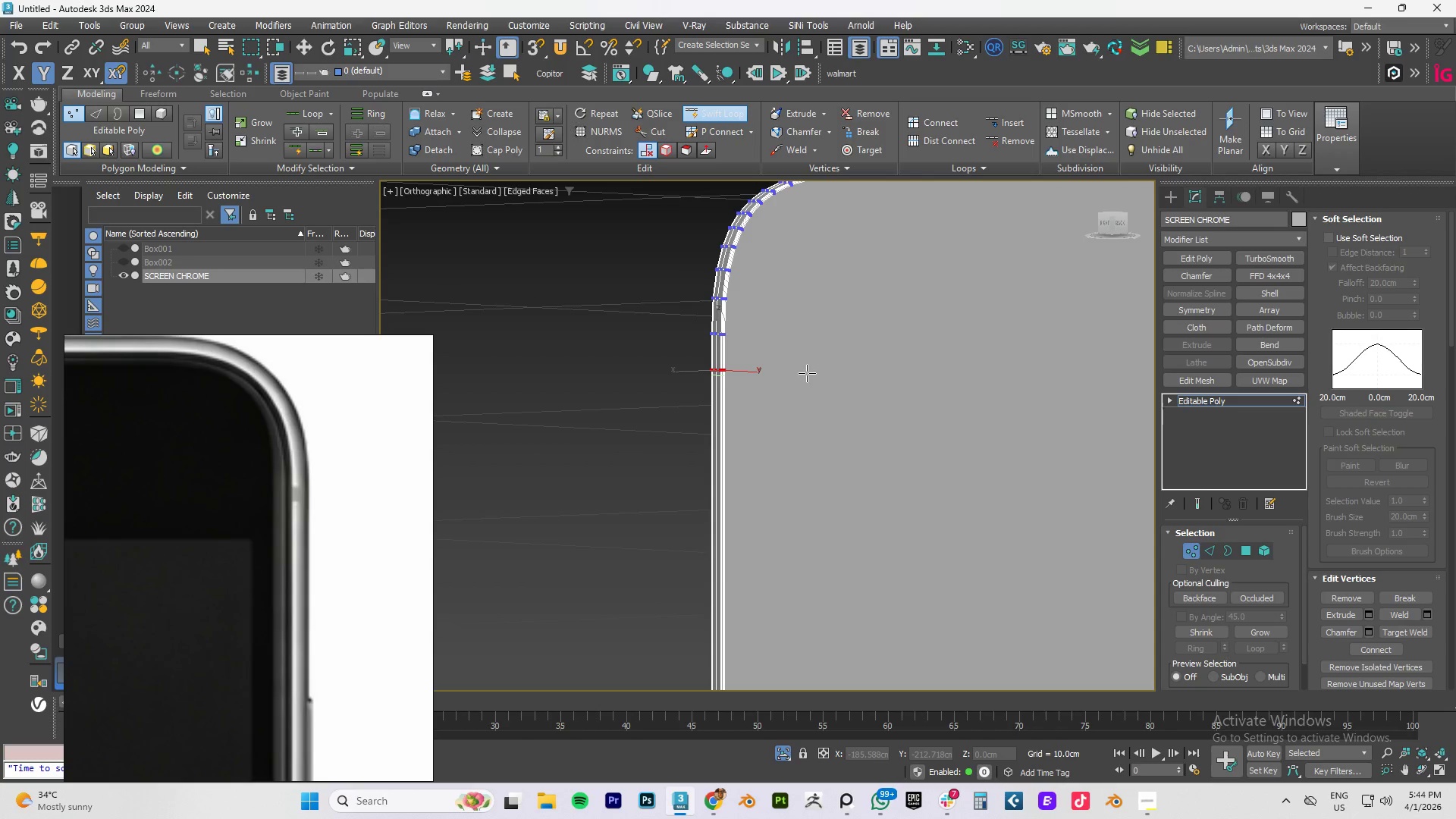 
key(Control+Z)
 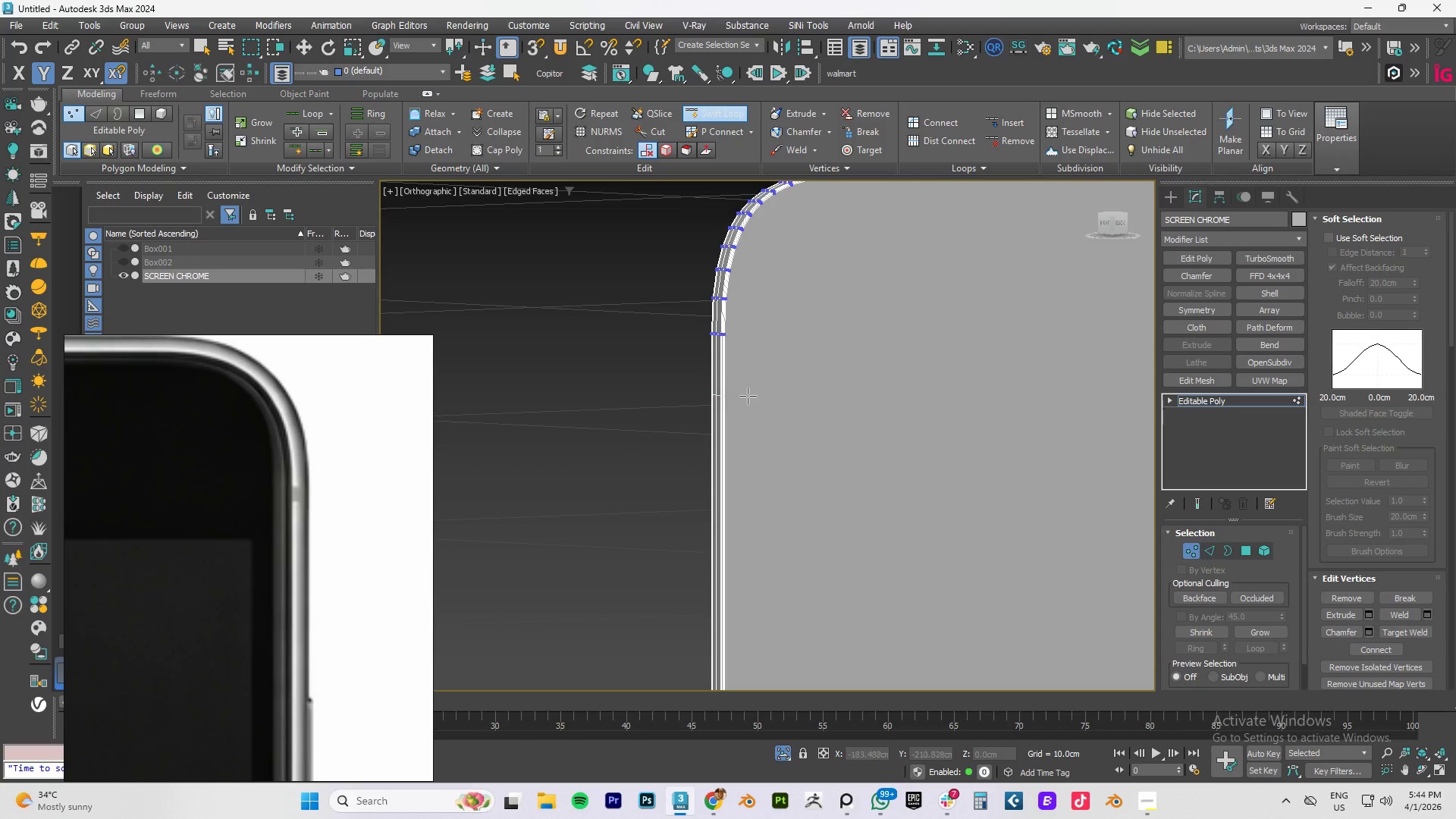 
right_click([725, 403])
 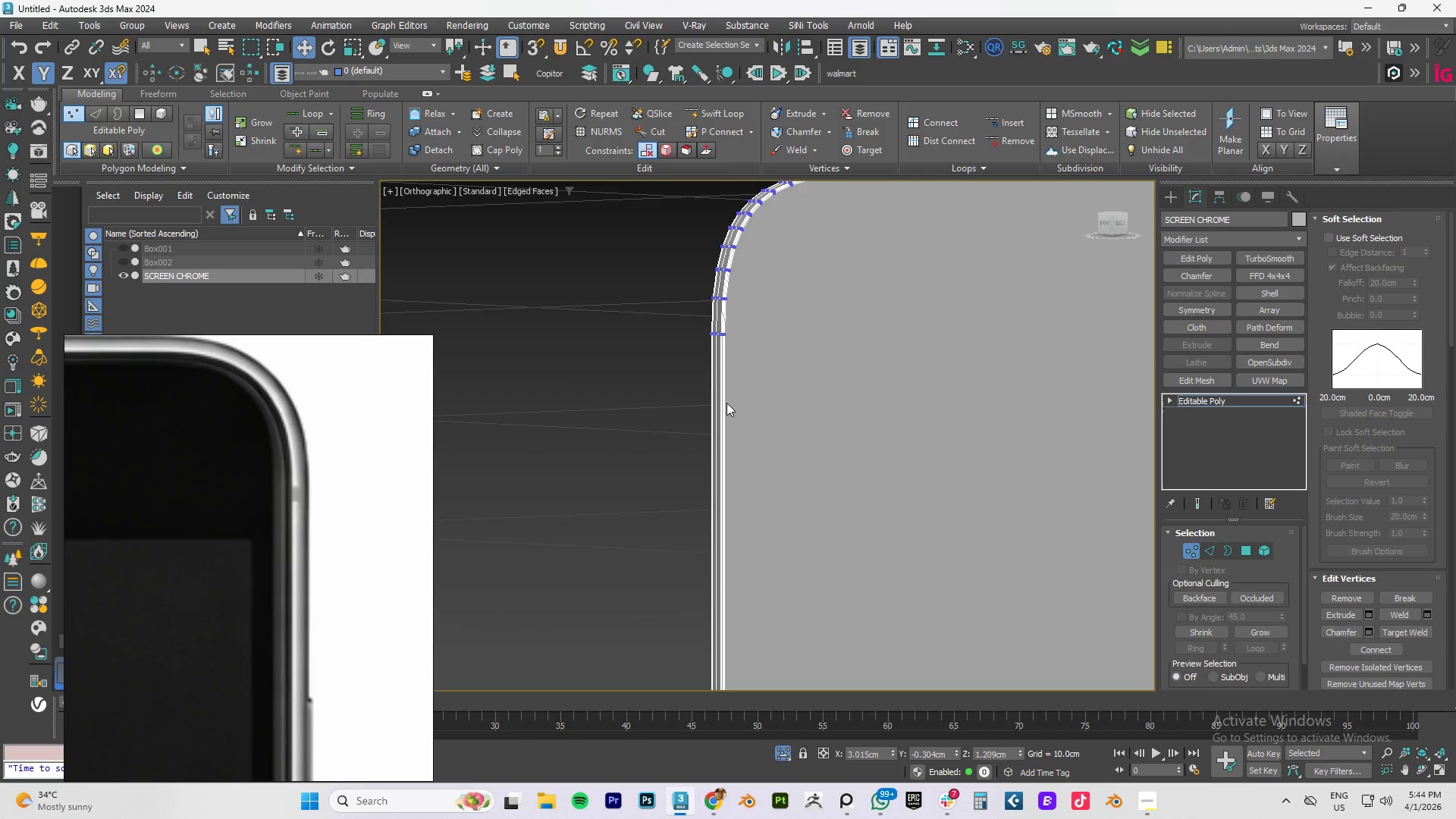 
scroll: coordinate [726, 403], scroll_direction: up, amount: 3.0
 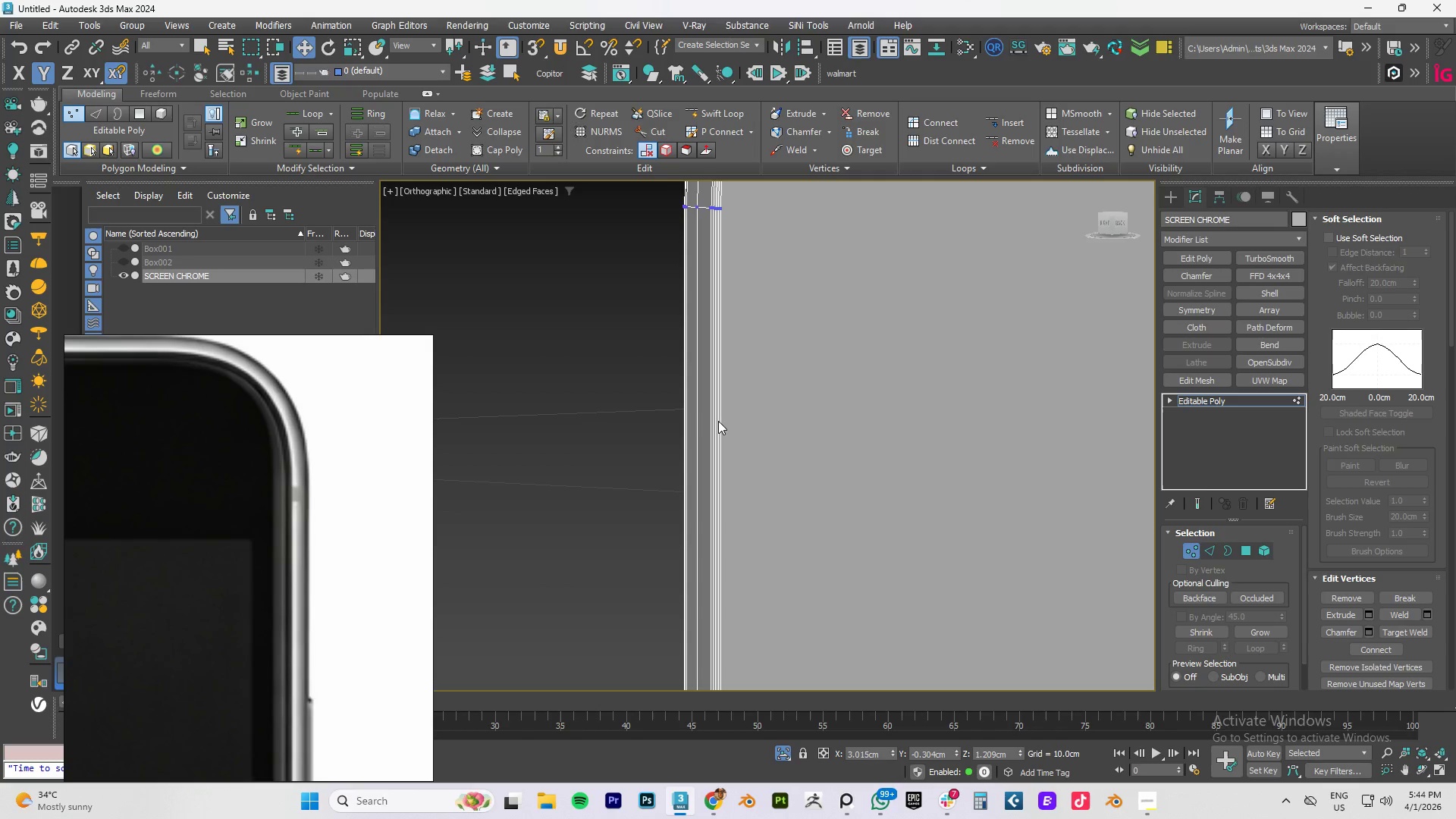 
key(2)
 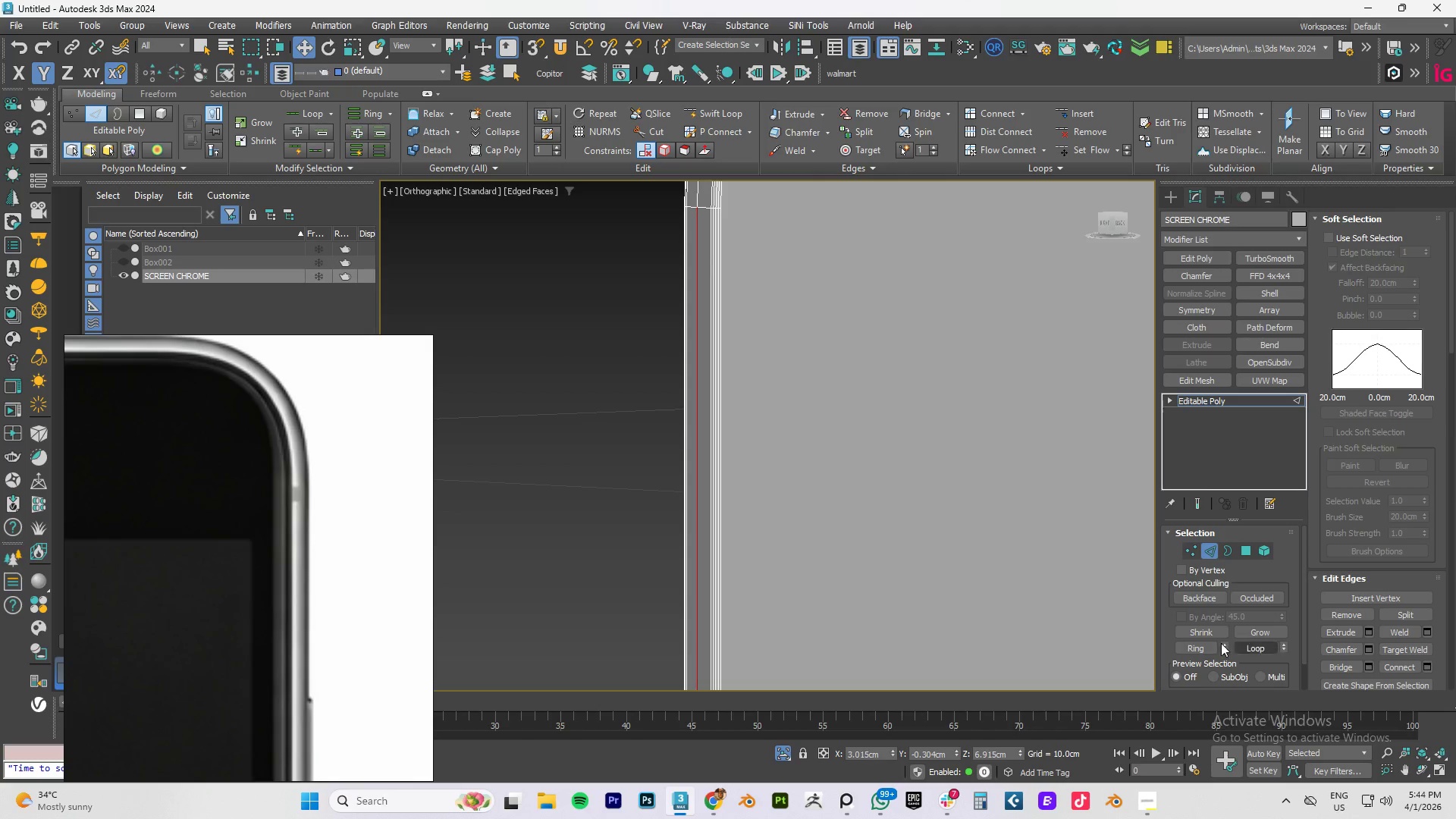 
left_click([1196, 649])
 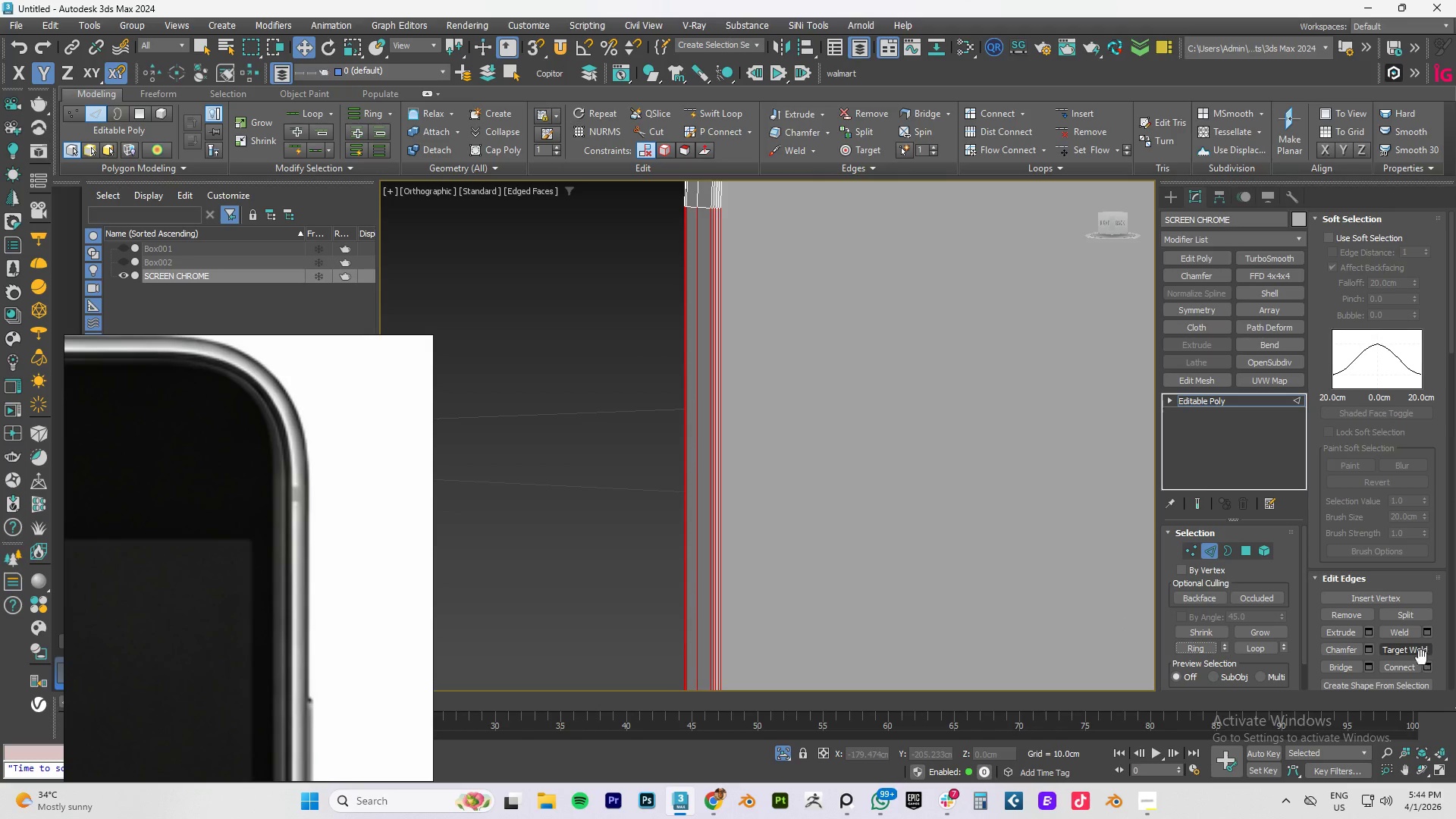 
left_click([1427, 665])
 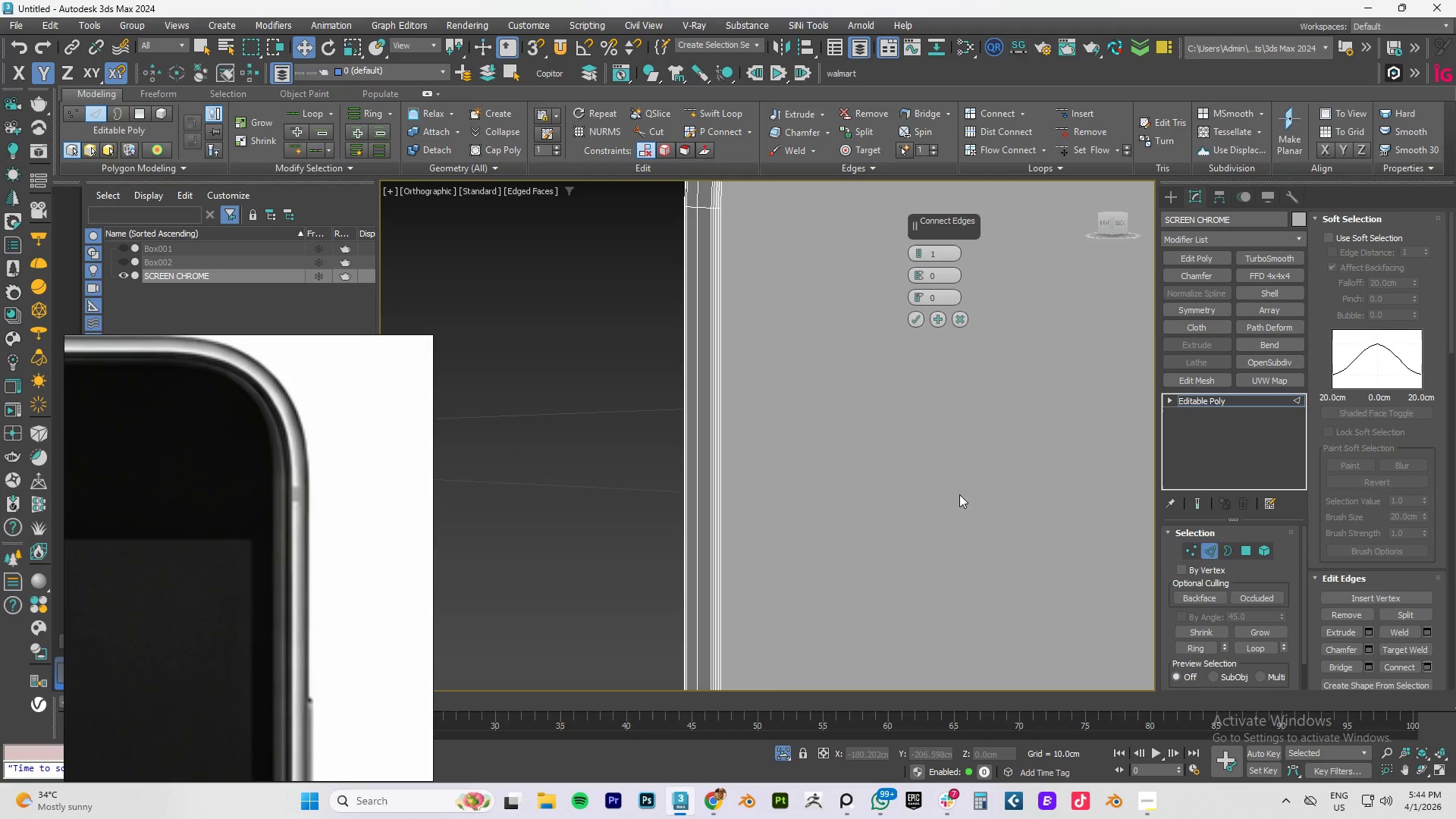 
scroll: coordinate [899, 414], scroll_direction: down, amount: 8.0
 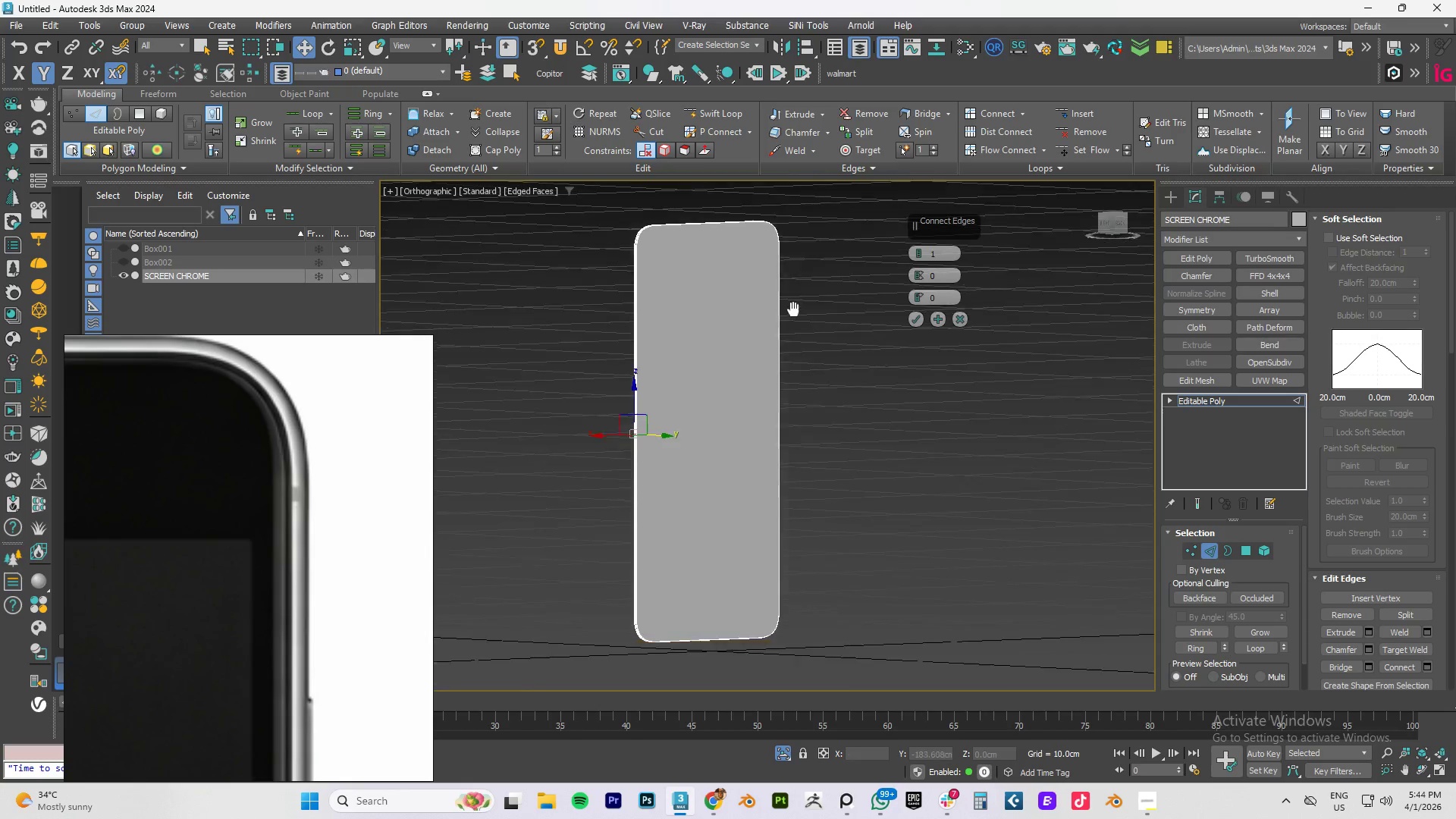 
hold_key(key=AltLeft, duration=1.5)
 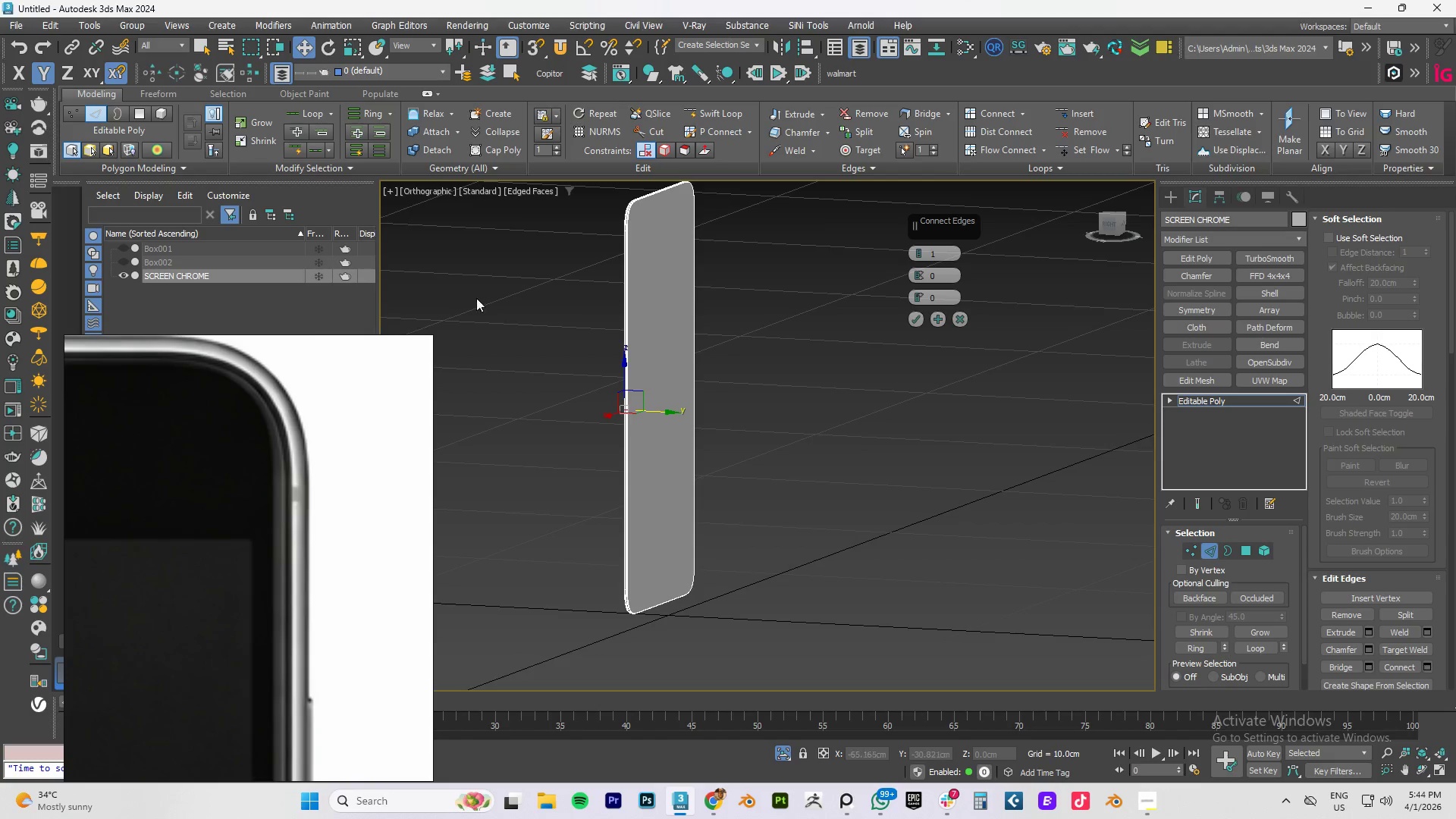 
hold_key(key=AltLeft, duration=0.5)
 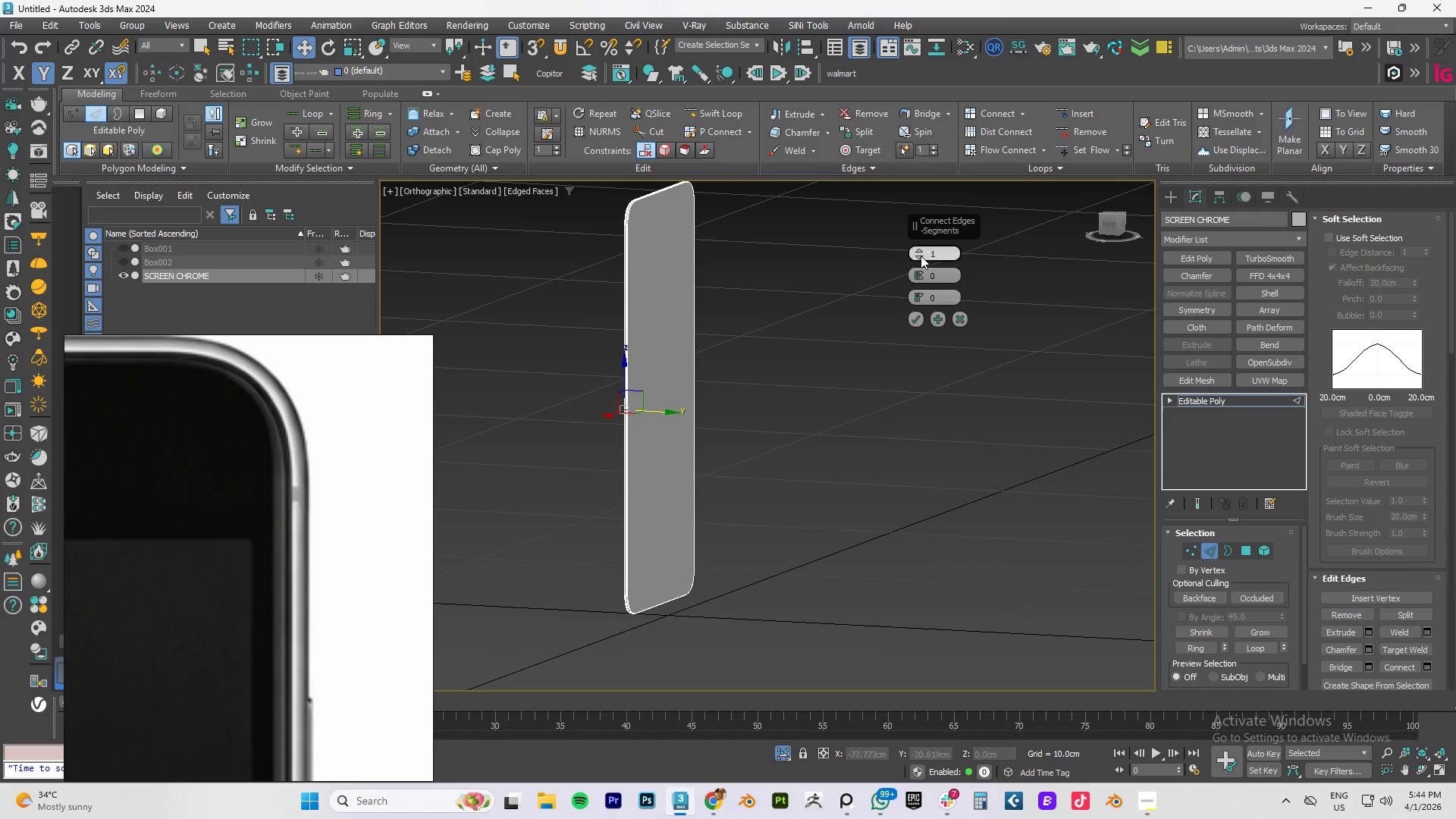 
left_click_drag(start_coordinate=[920, 250], to_coordinate=[921, 240])
 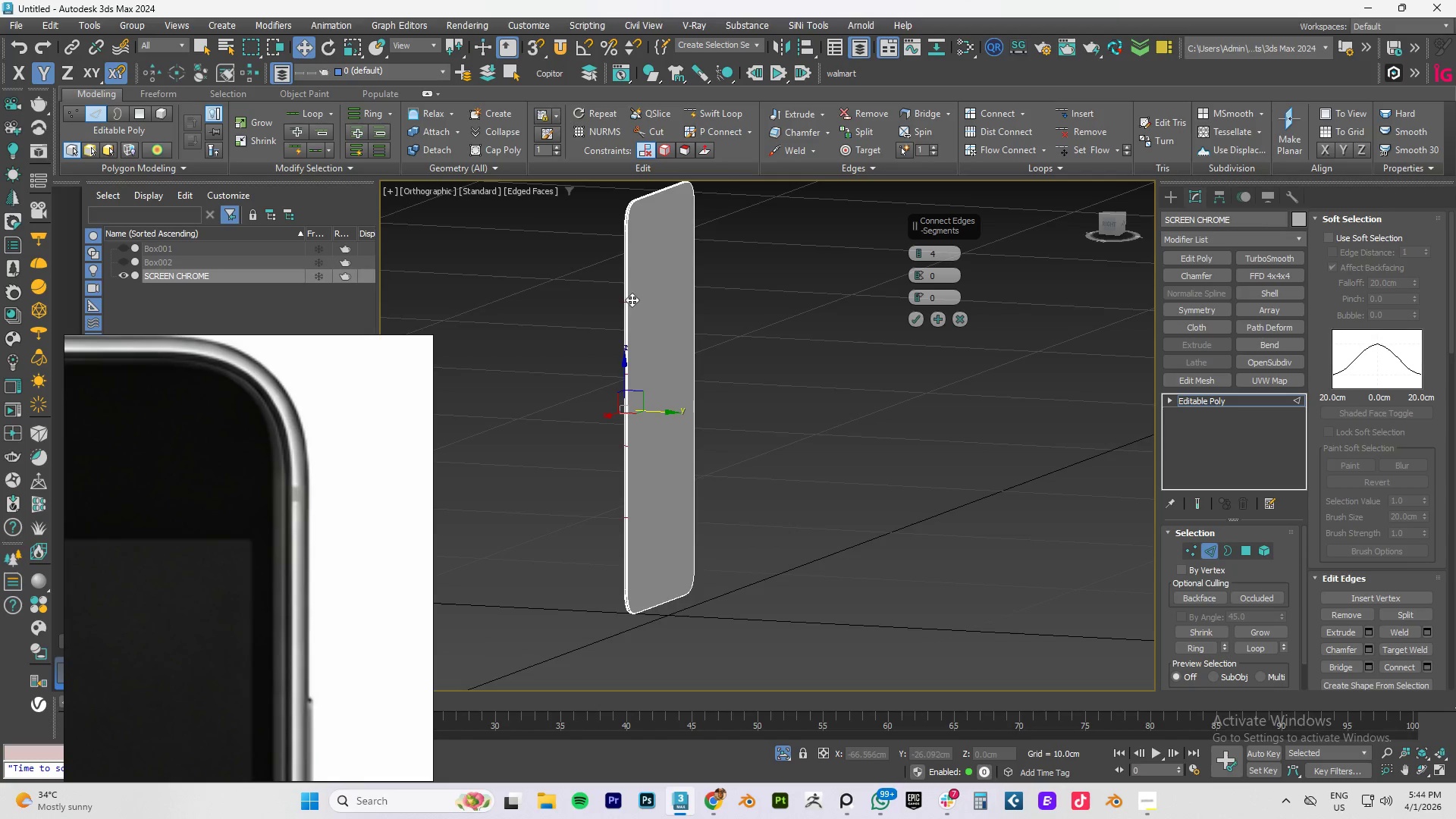 
scroll: coordinate [630, 300], scroll_direction: up, amount: 4.0
 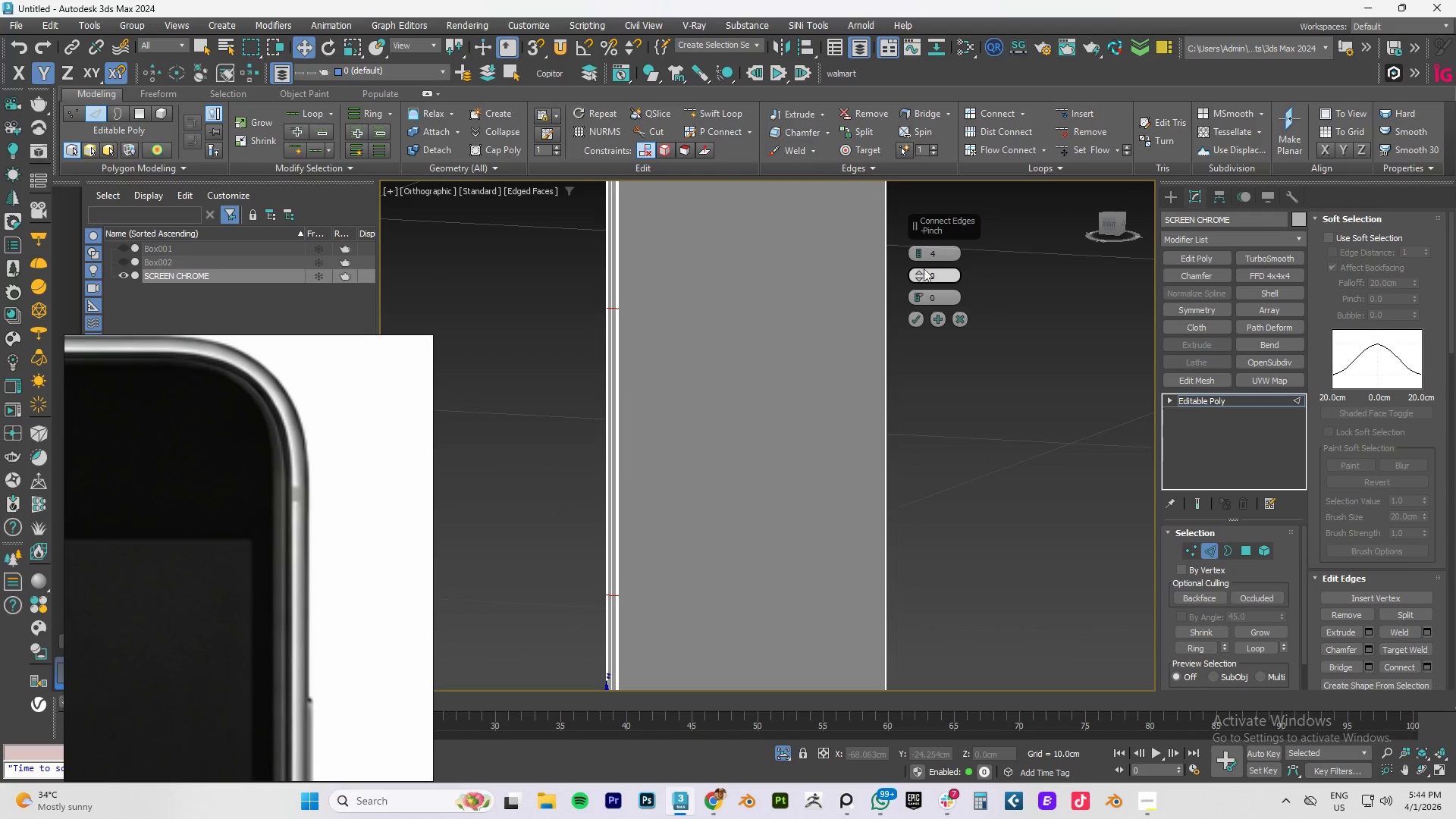 
double_click([918, 256])
 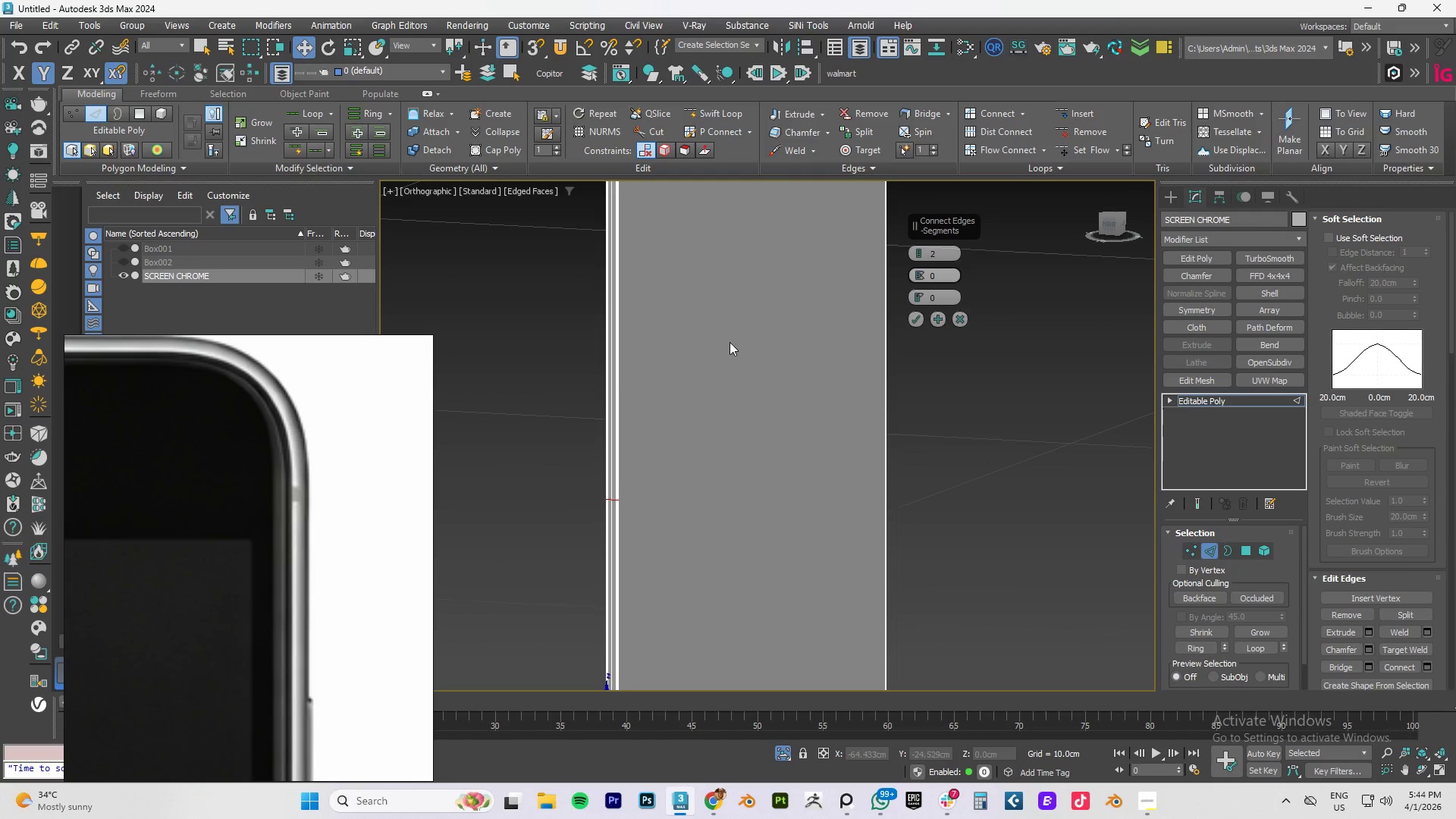 
scroll: coordinate [754, 352], scroll_direction: down, amount: 4.0
 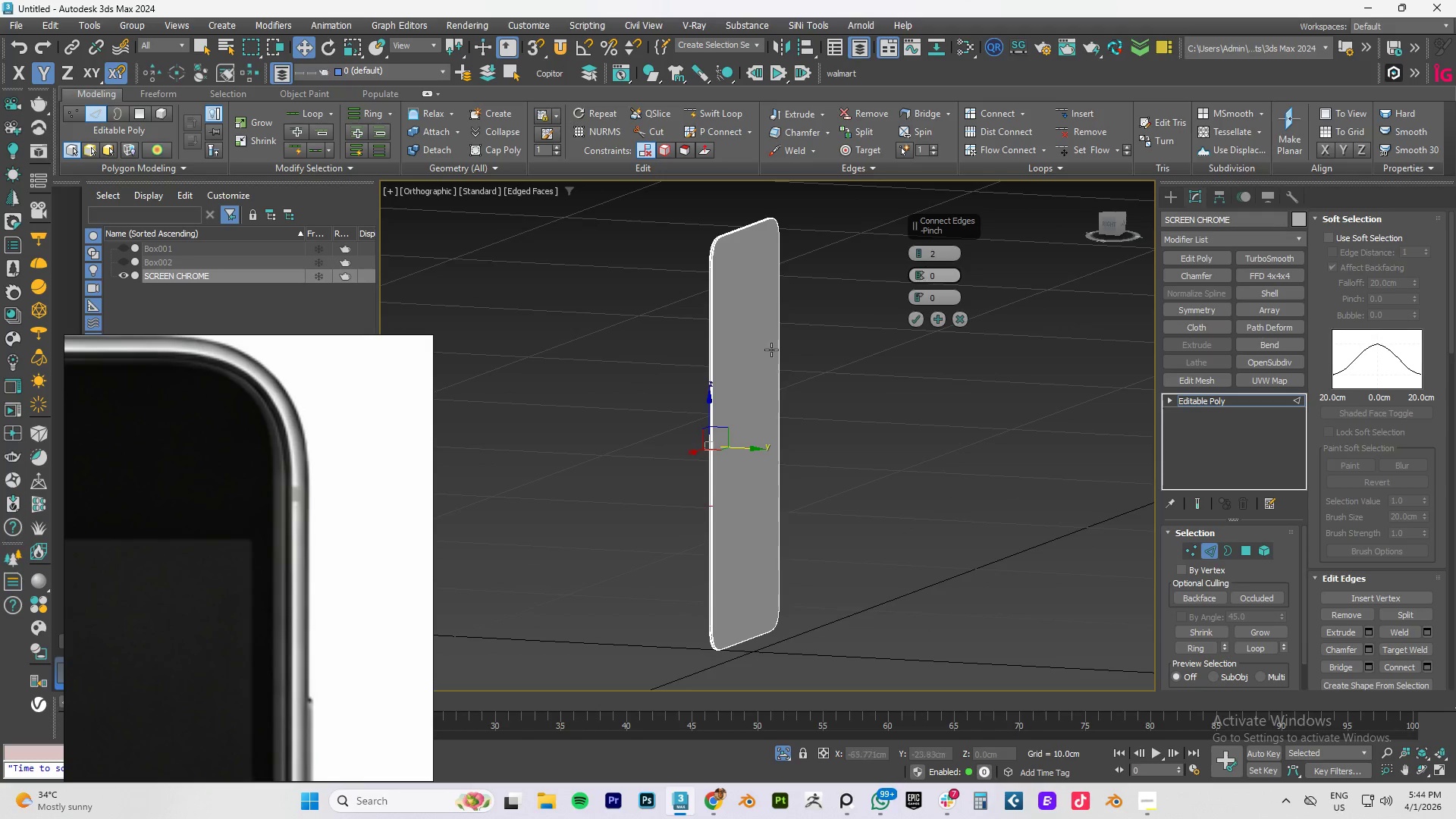 
scroll: coordinate [715, 391], scroll_direction: up, amount: 1.0
 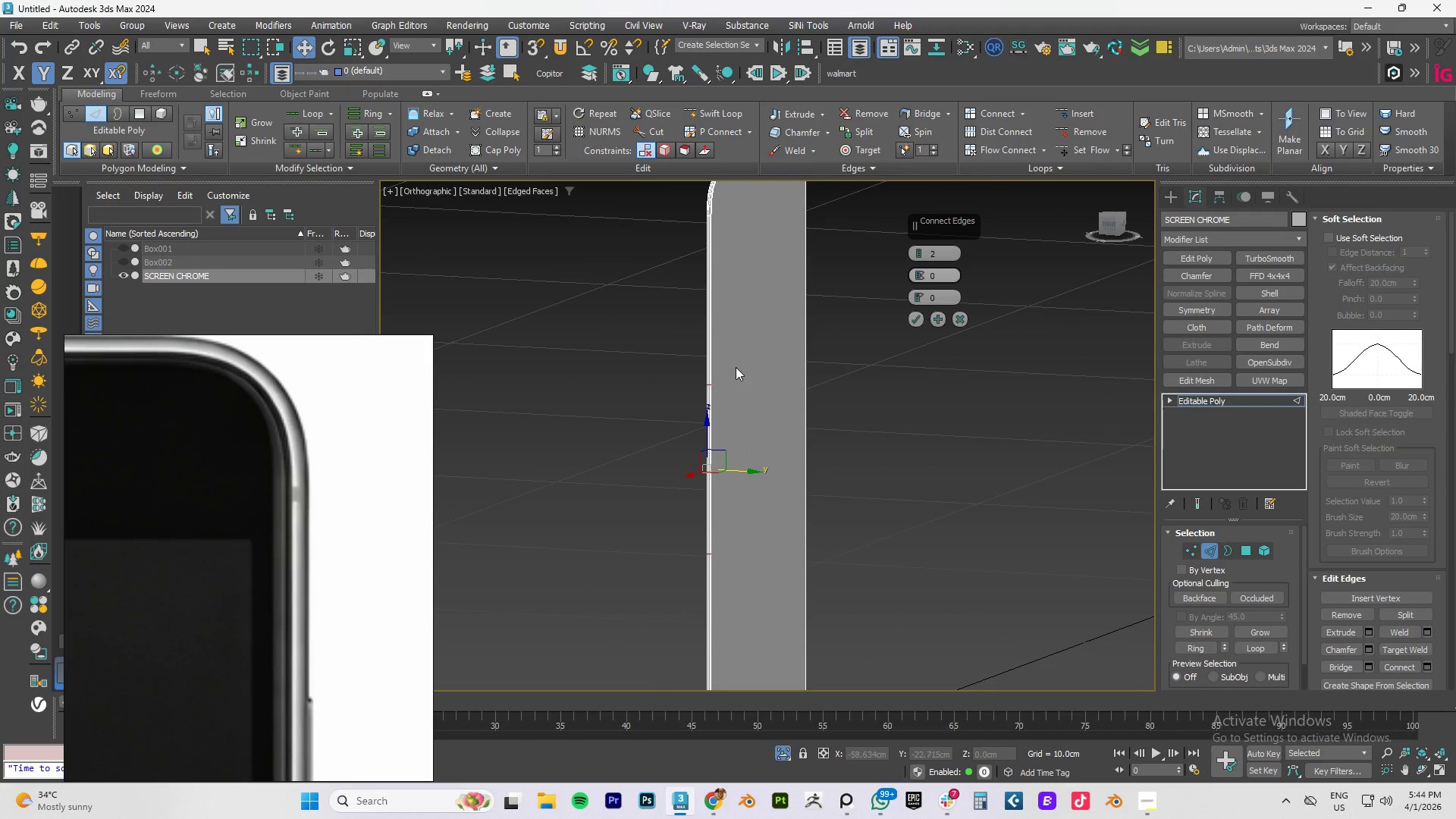 
scroll: coordinate [736, 367], scroll_direction: down, amount: 1.0
 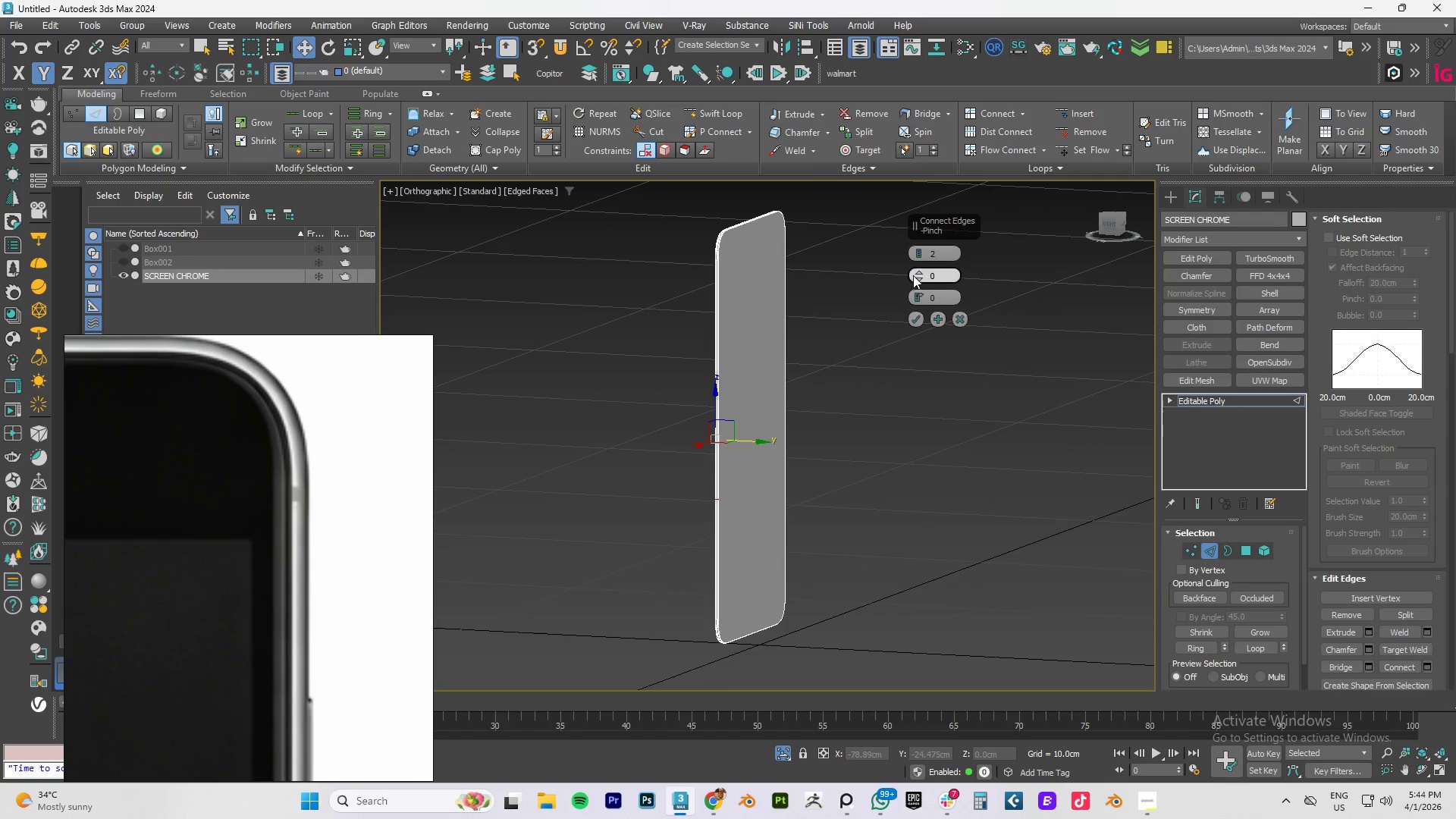 
left_click_drag(start_coordinate=[919, 276], to_coordinate=[944, 764])
 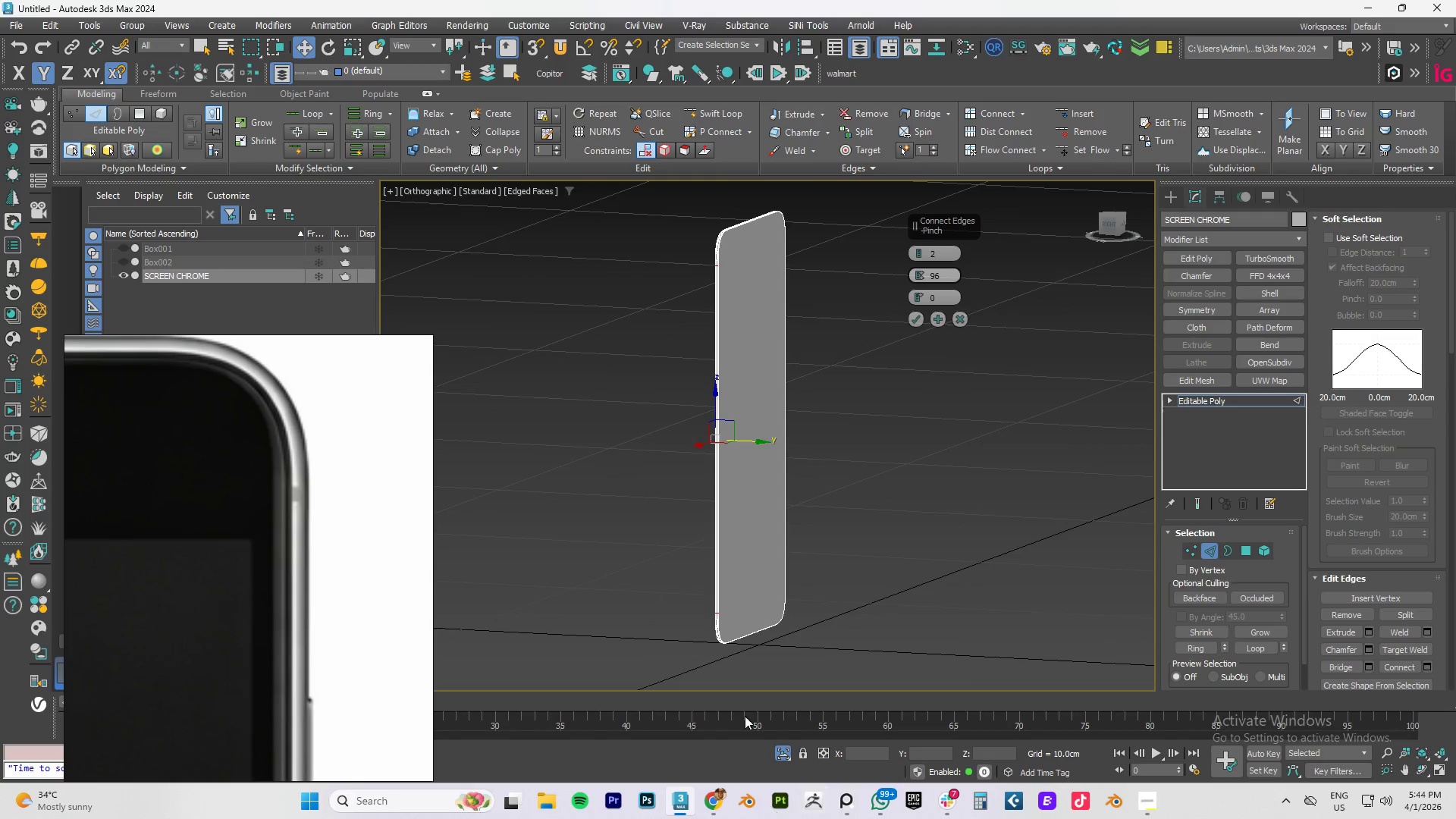 
scroll: coordinate [682, 243], scroll_direction: up, amount: 6.0
 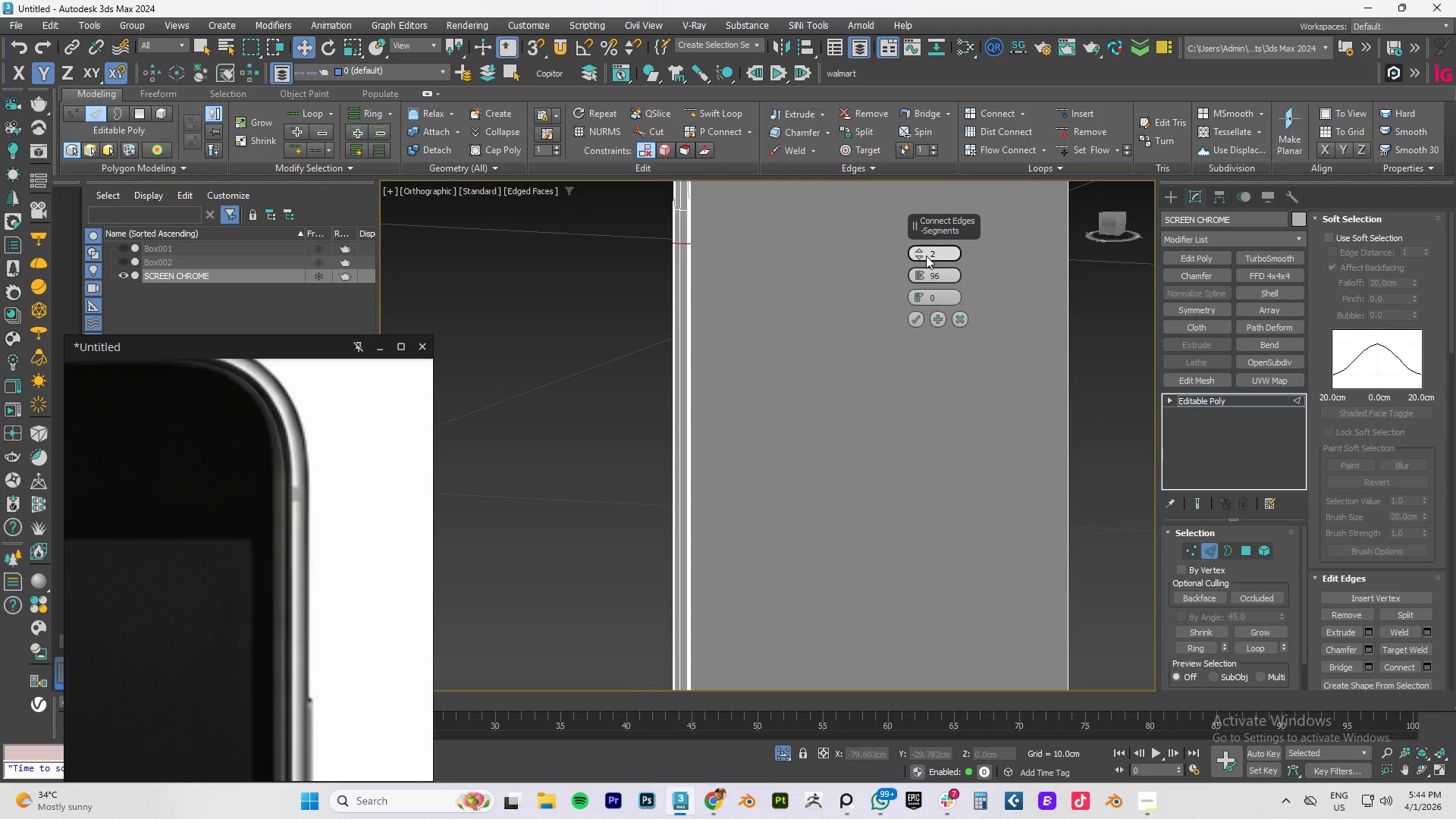 
double_click([935, 269])
 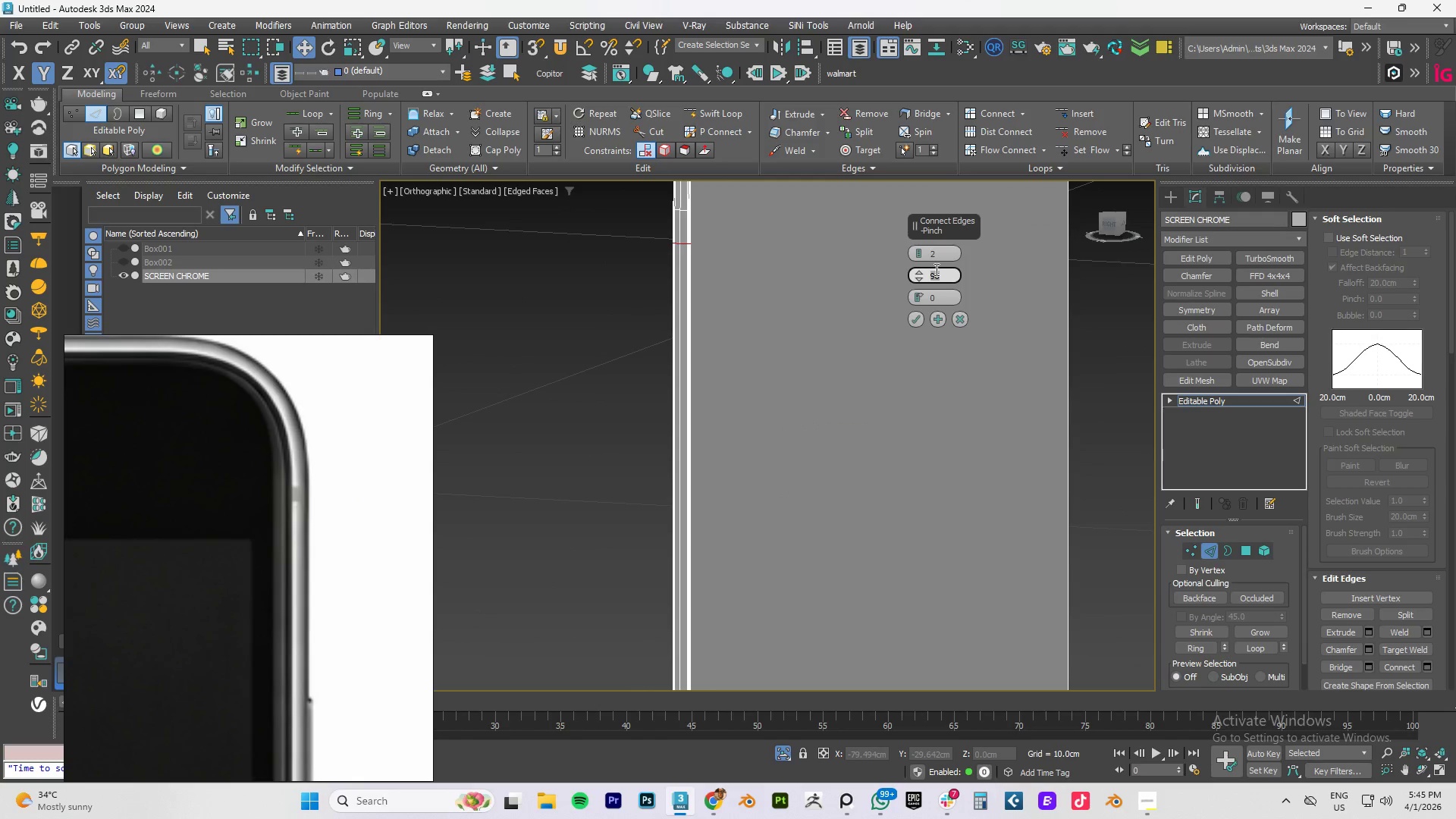 
key(Numpad1)
 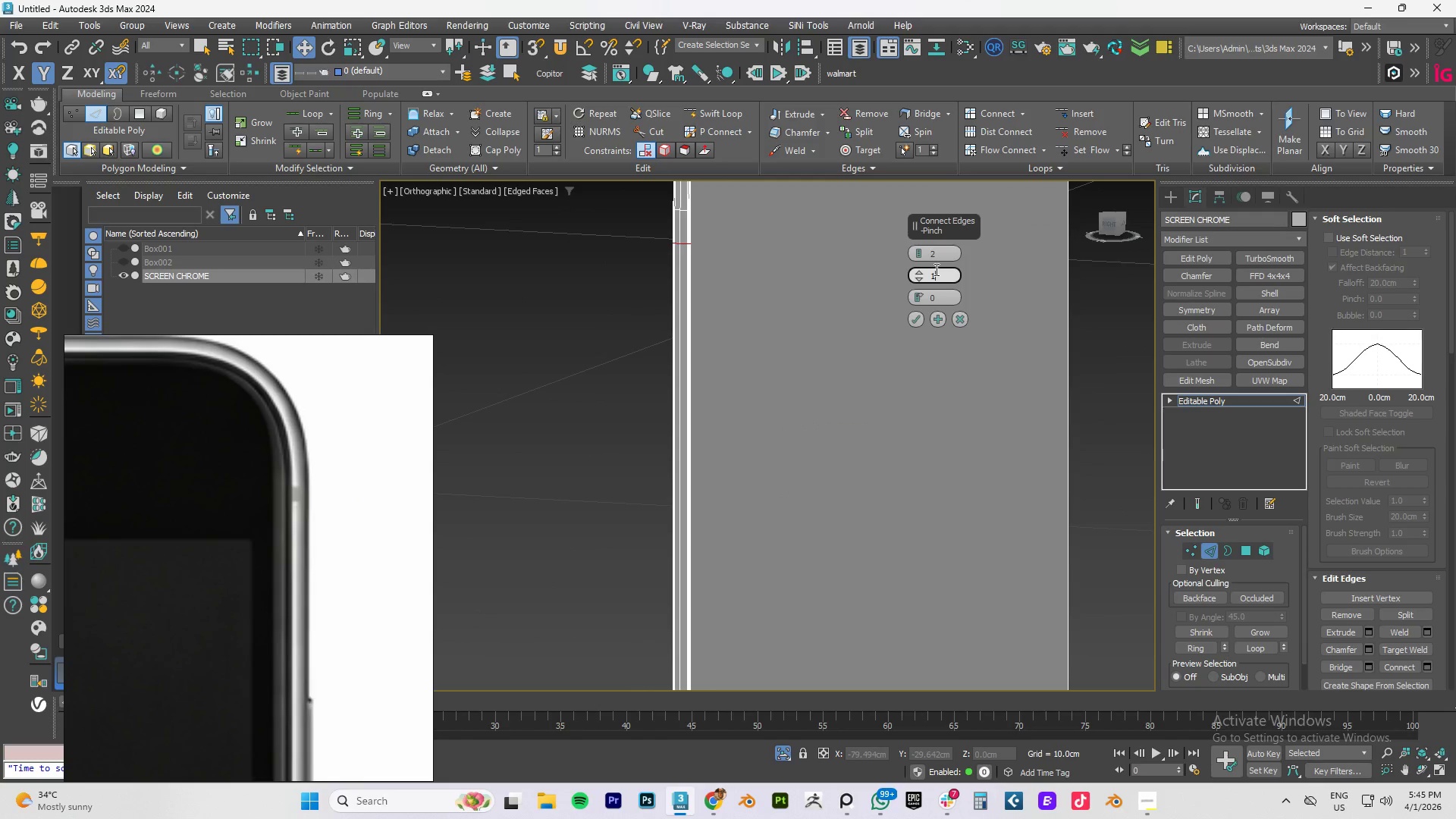 
key(Numpad0)
 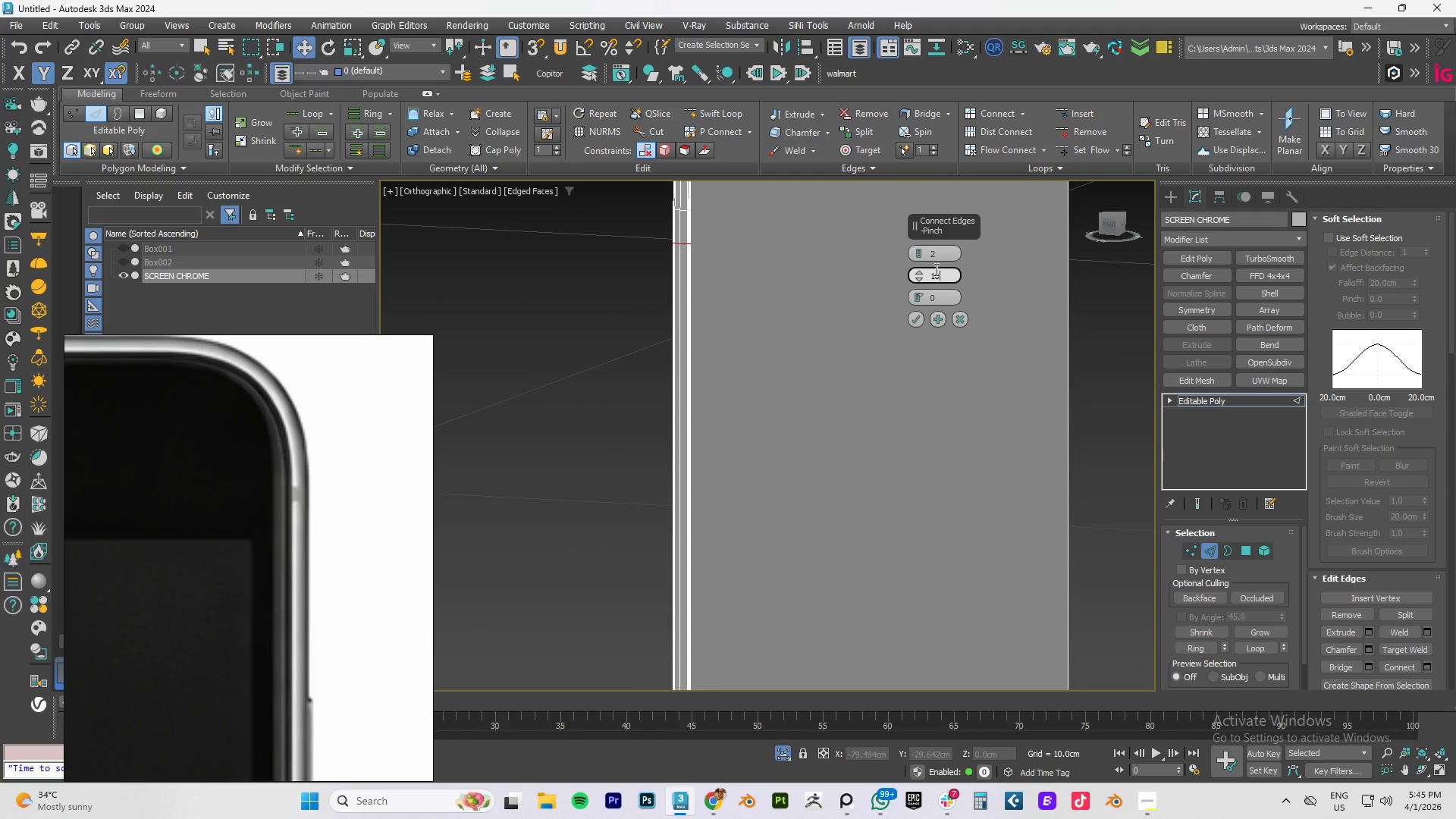 
key(Numpad0)
 